 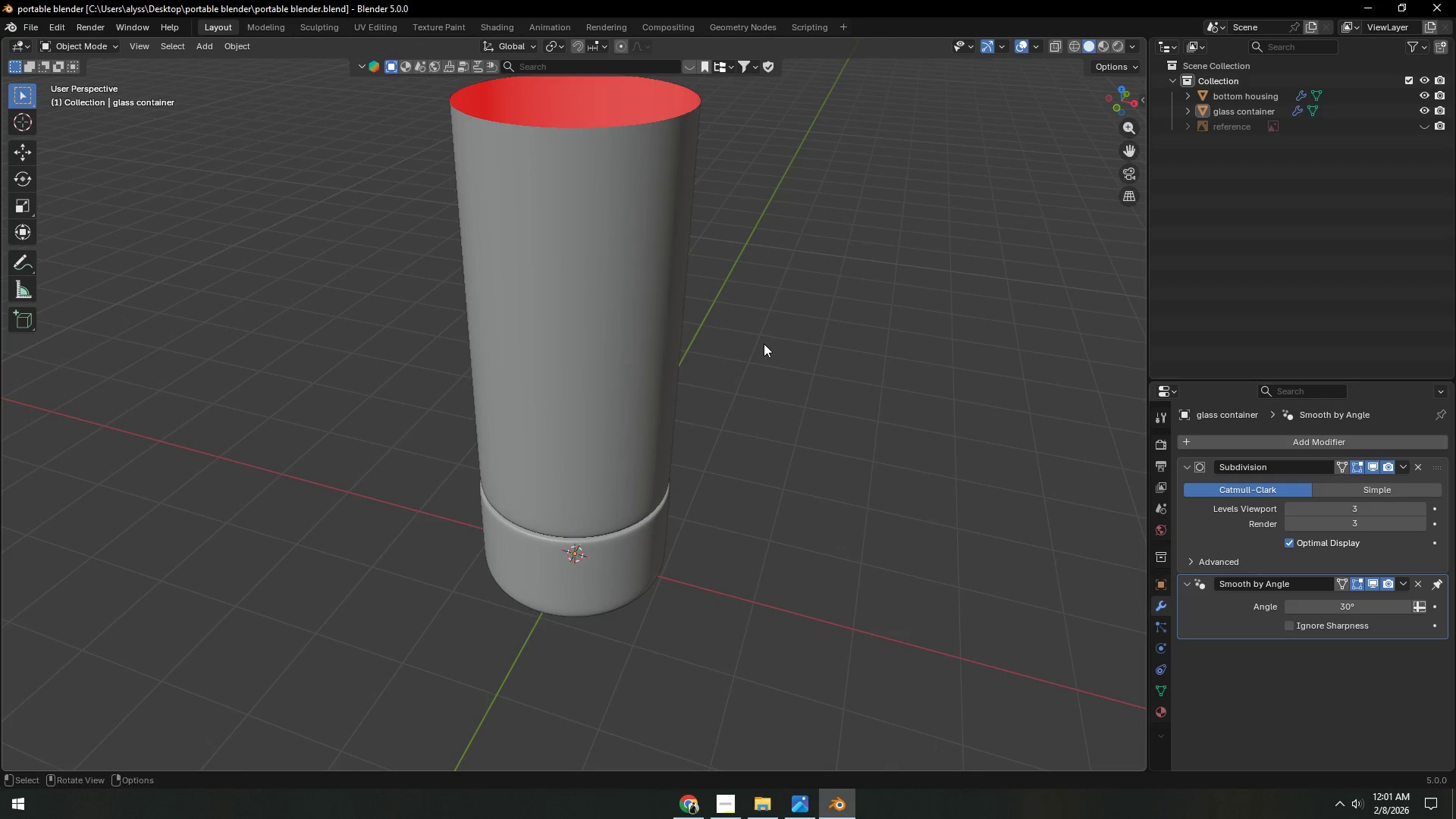 
hold_key(key=ShiftLeft, duration=0.39)
 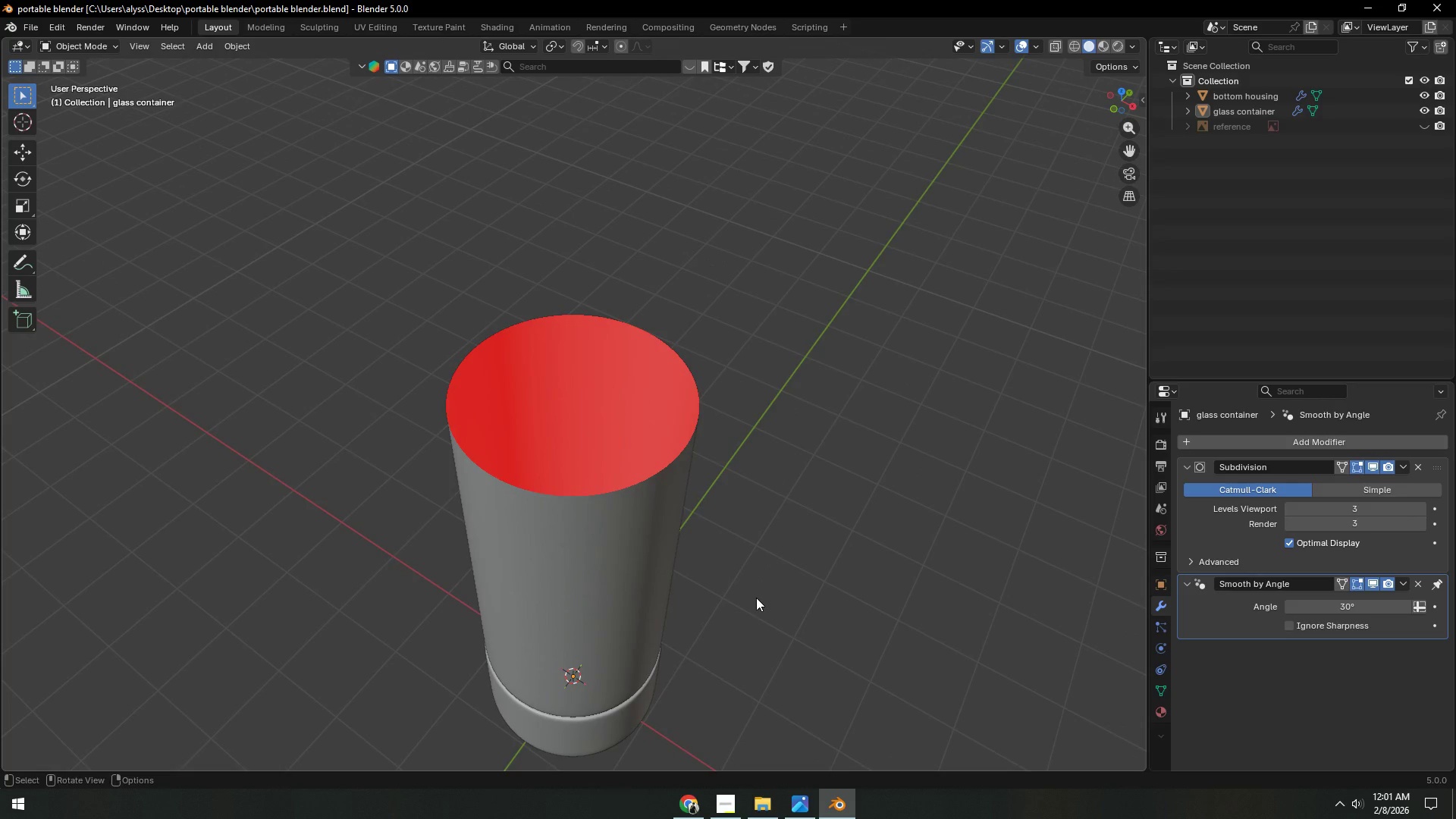 
scroll: coordinate [658, 656], scroll_direction: up, amount: 4.0
 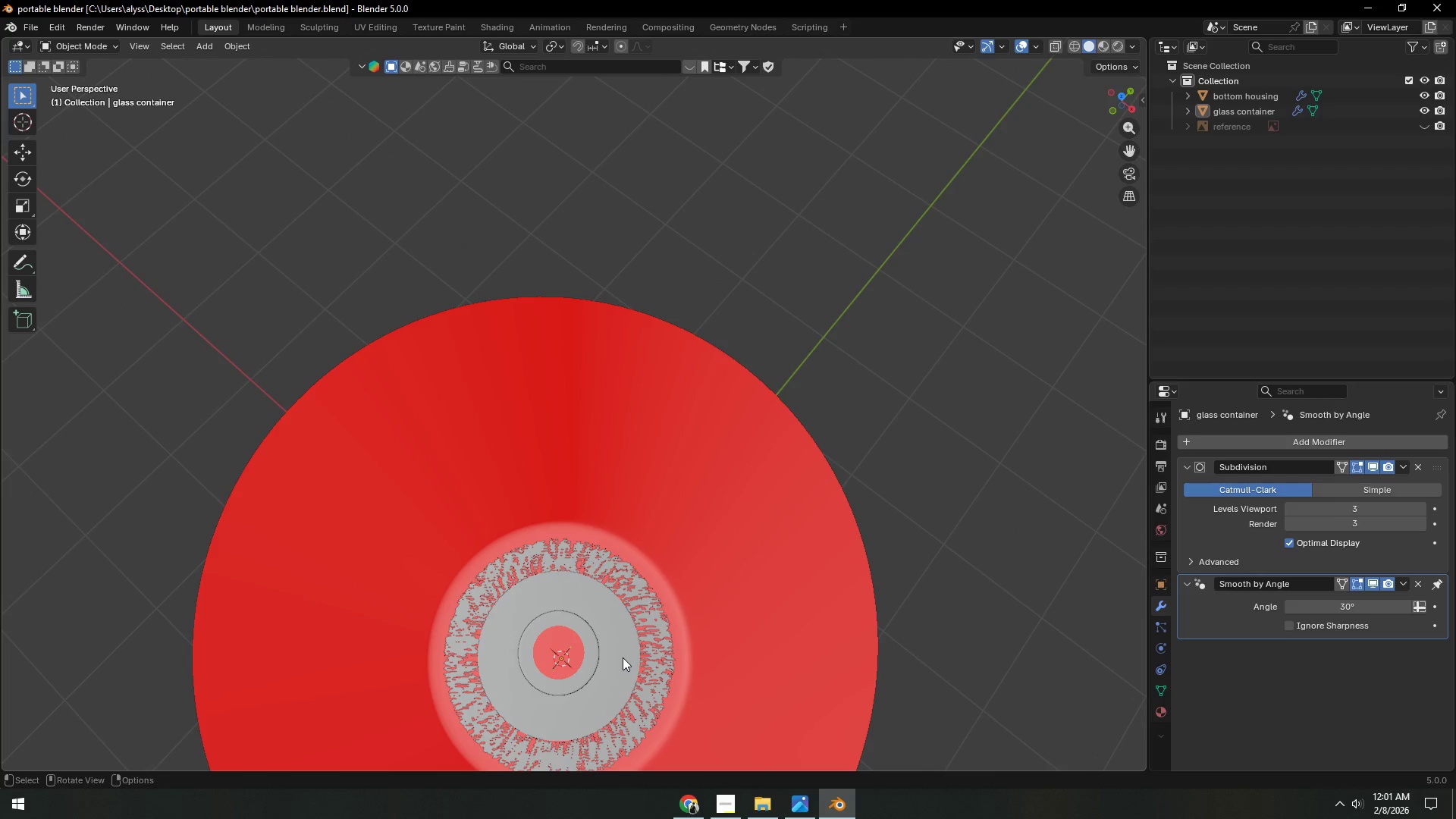 
hold_key(key=AltLeft, duration=0.47)
left_click([618, 657])
 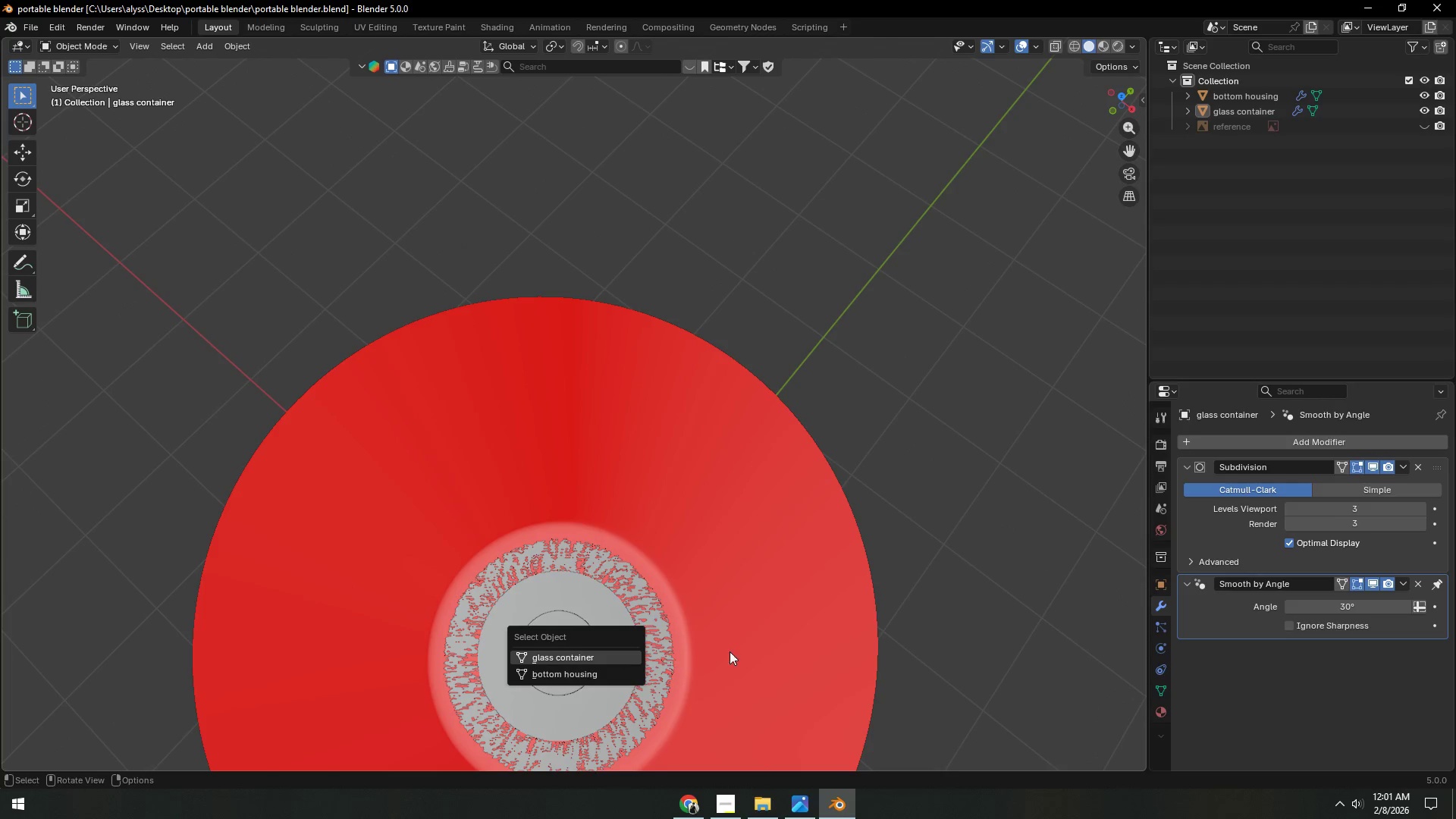 
left_click([1021, 610])
 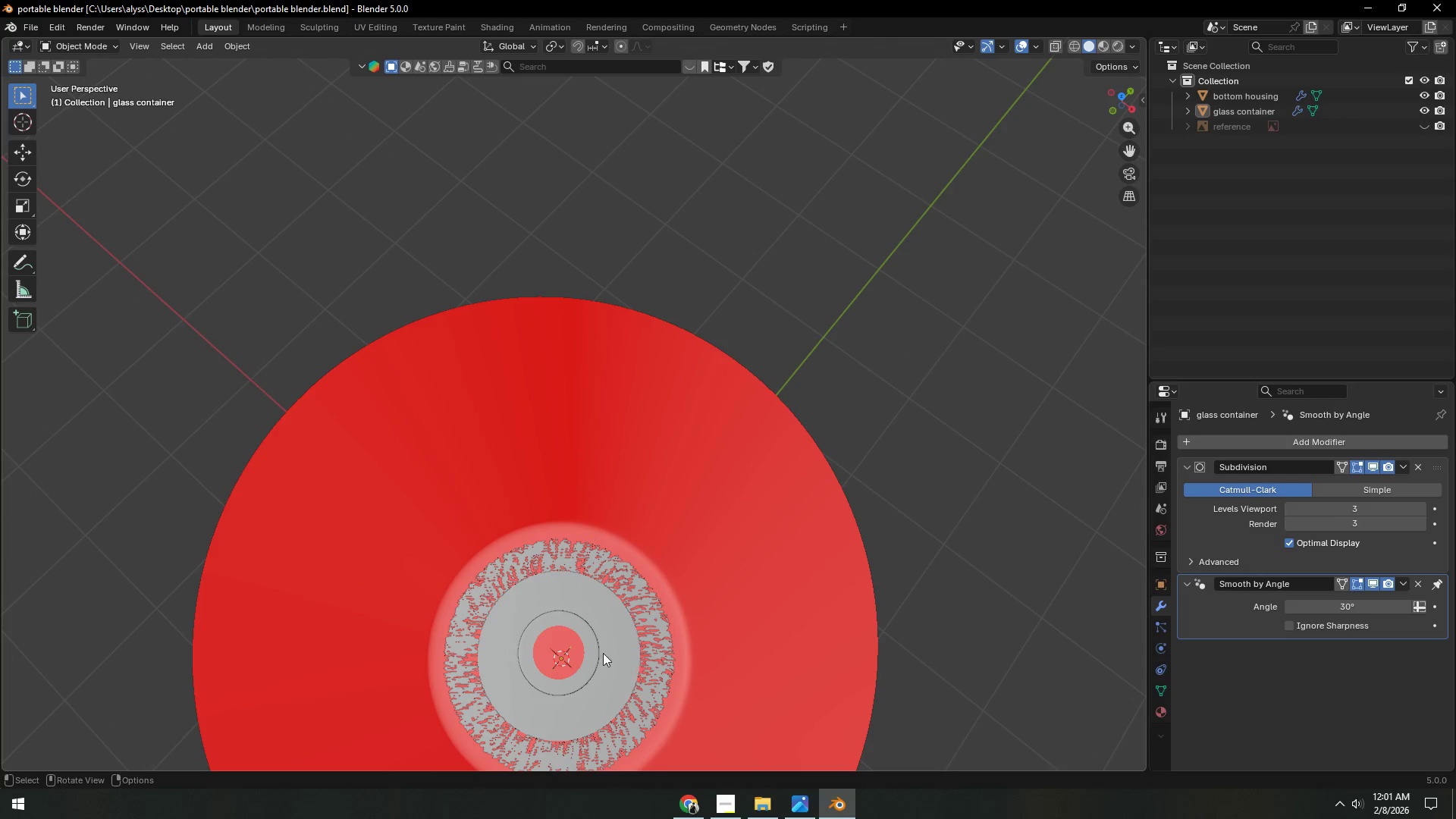 
left_click([615, 651])
 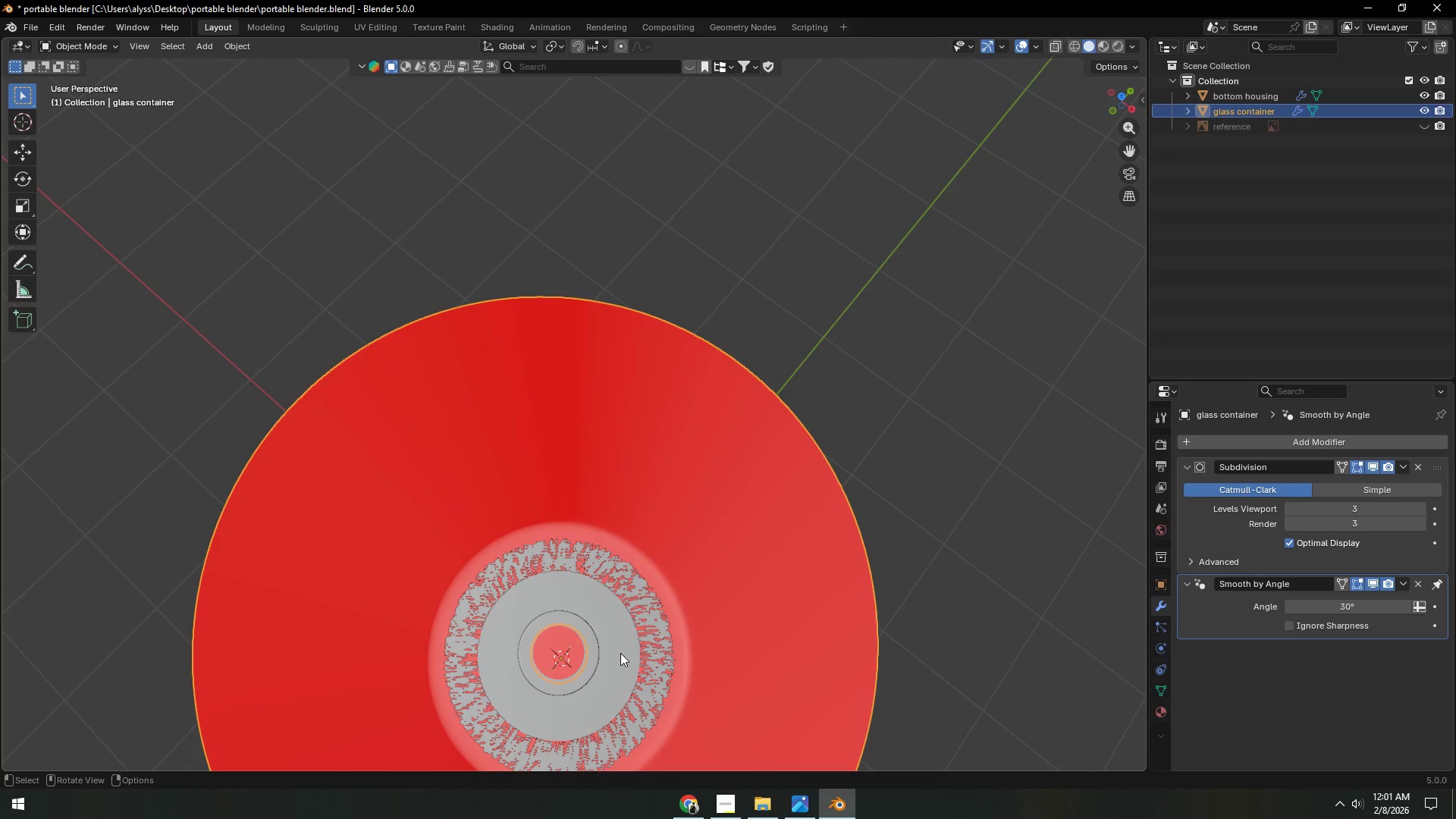 
key(Tab)
 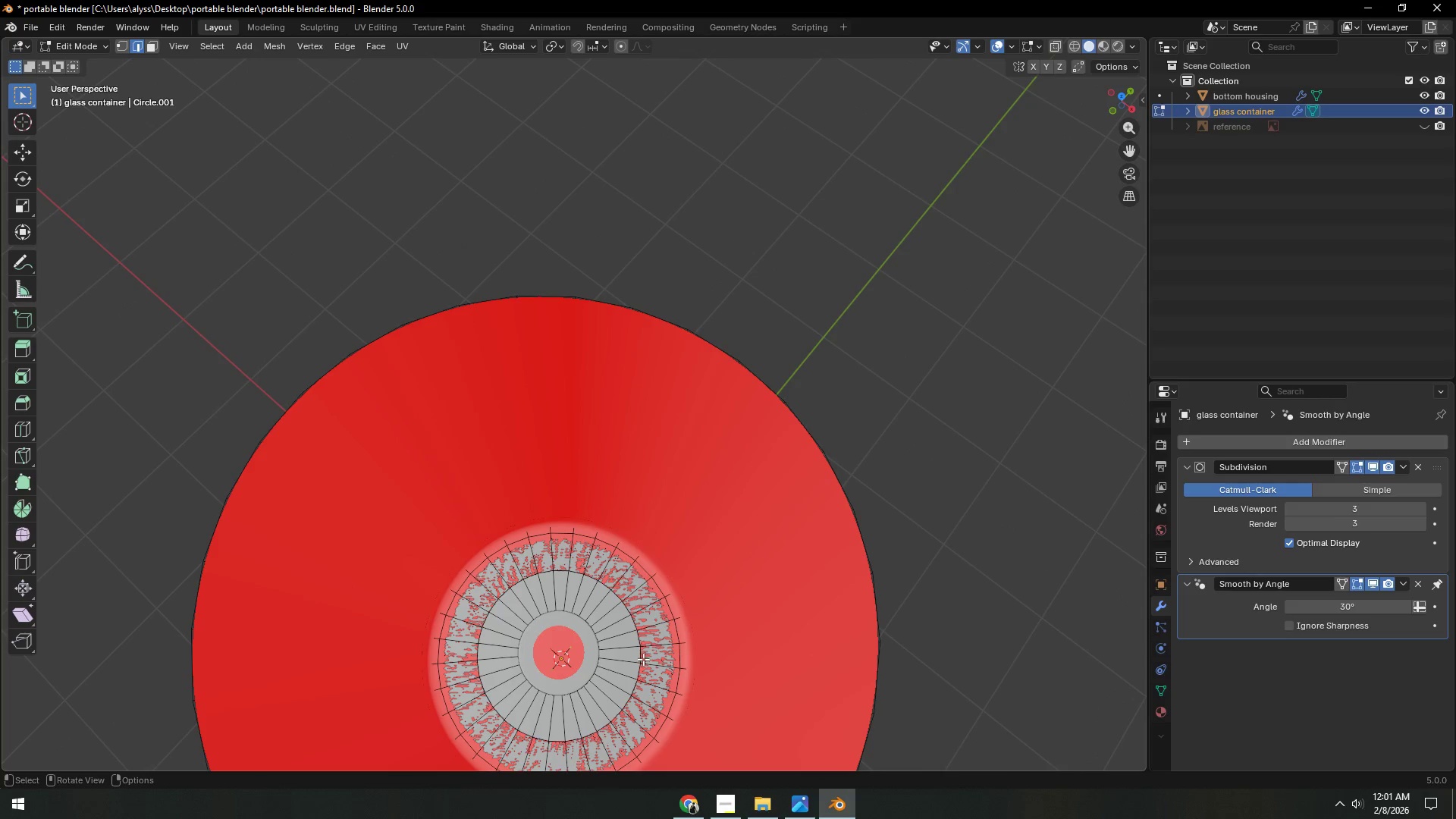 
hold_key(key=AltLeft, duration=0.44)
left_click([640, 654])
 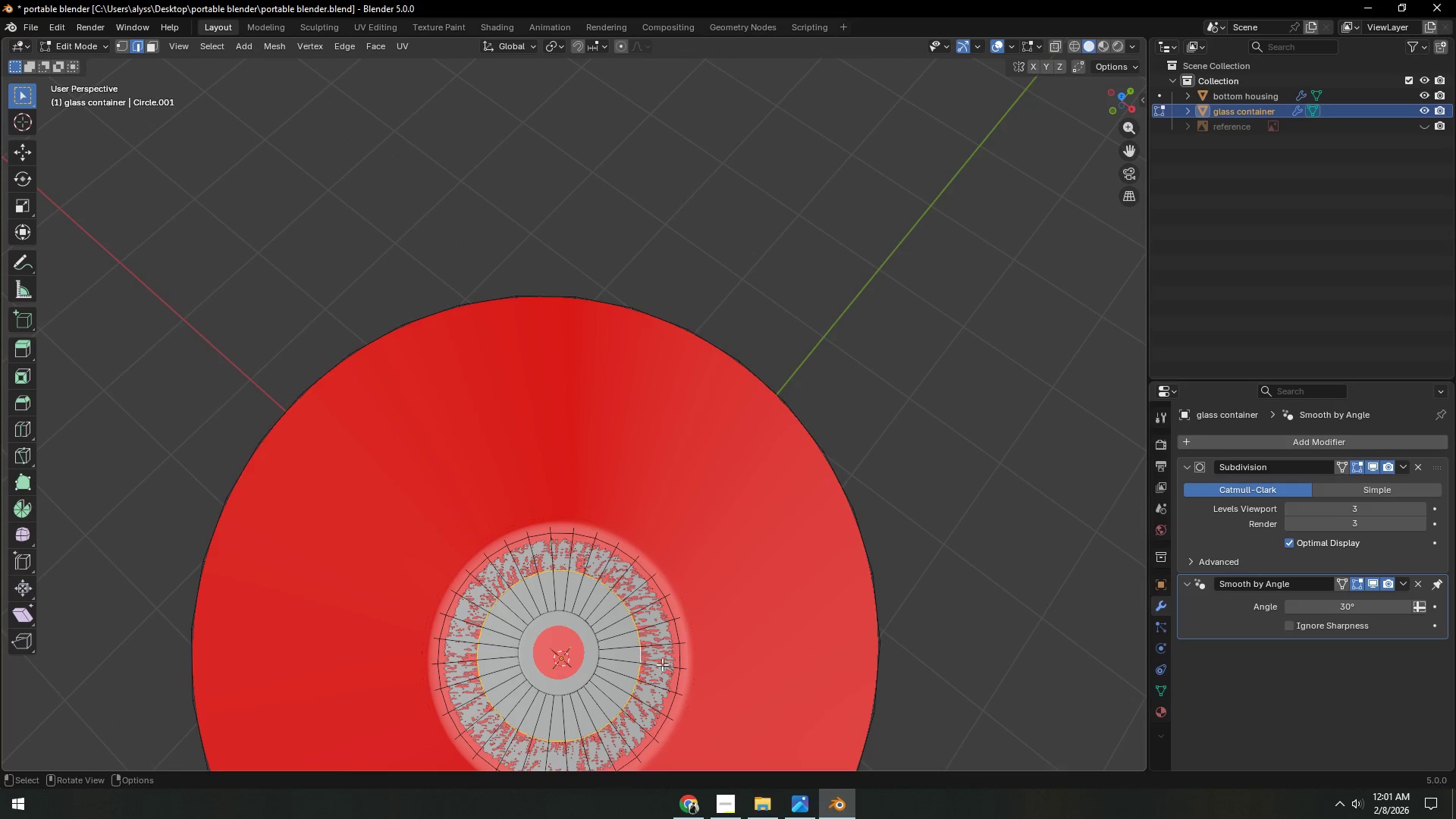 
key(Backquote)
 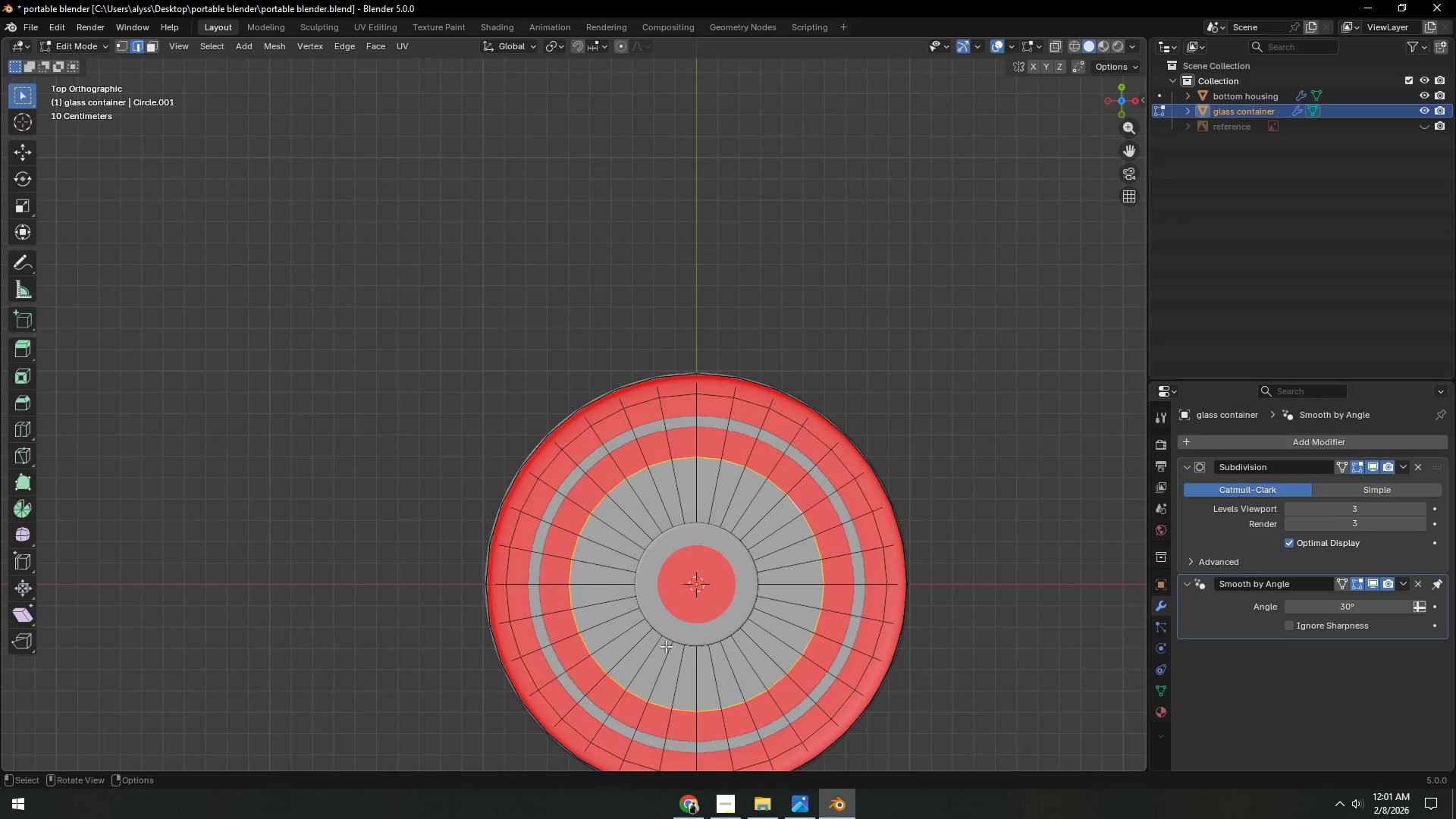 
hold_key(key=ShiftLeft, duration=0.38)
 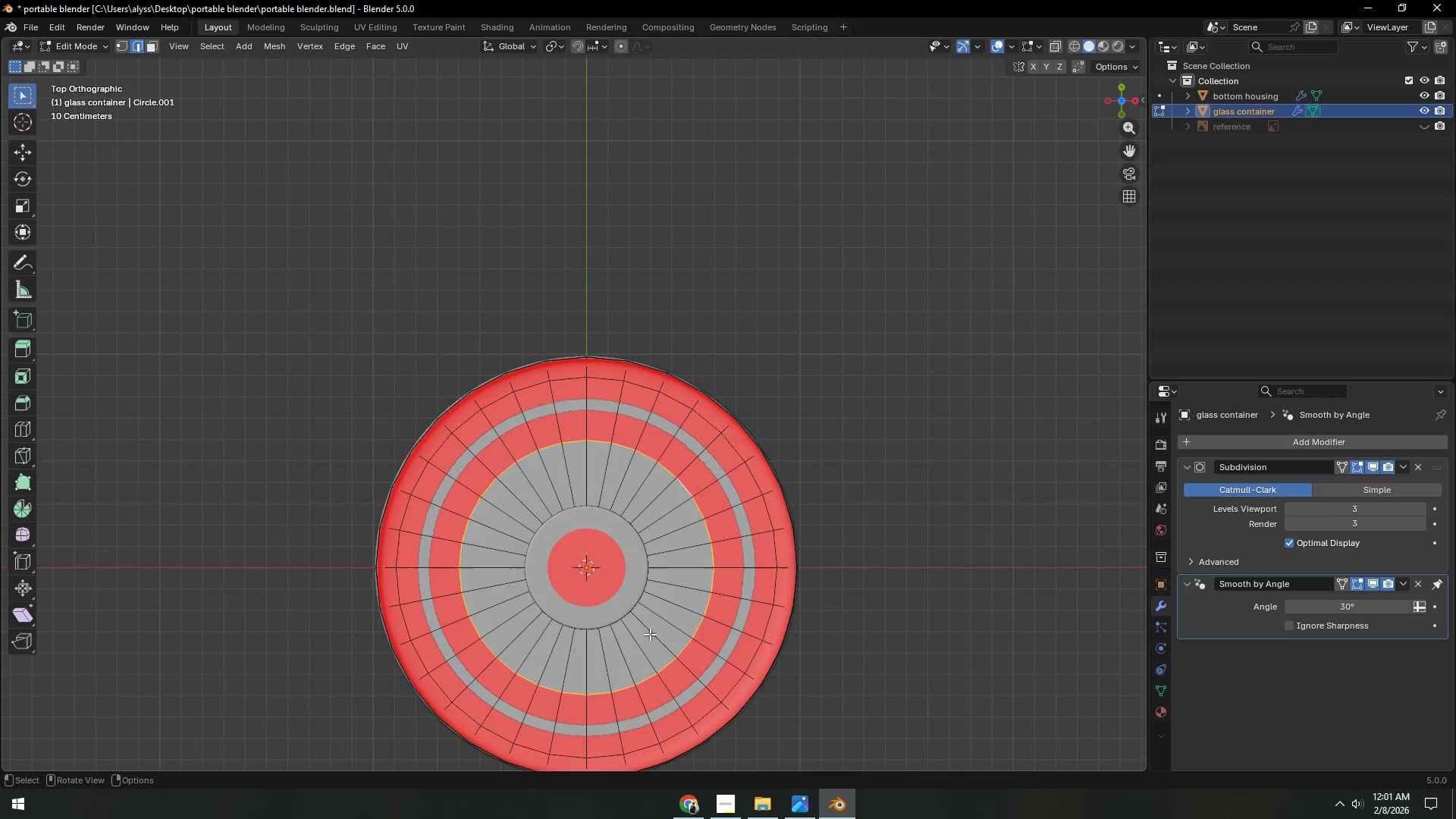 
key(Backquote)
 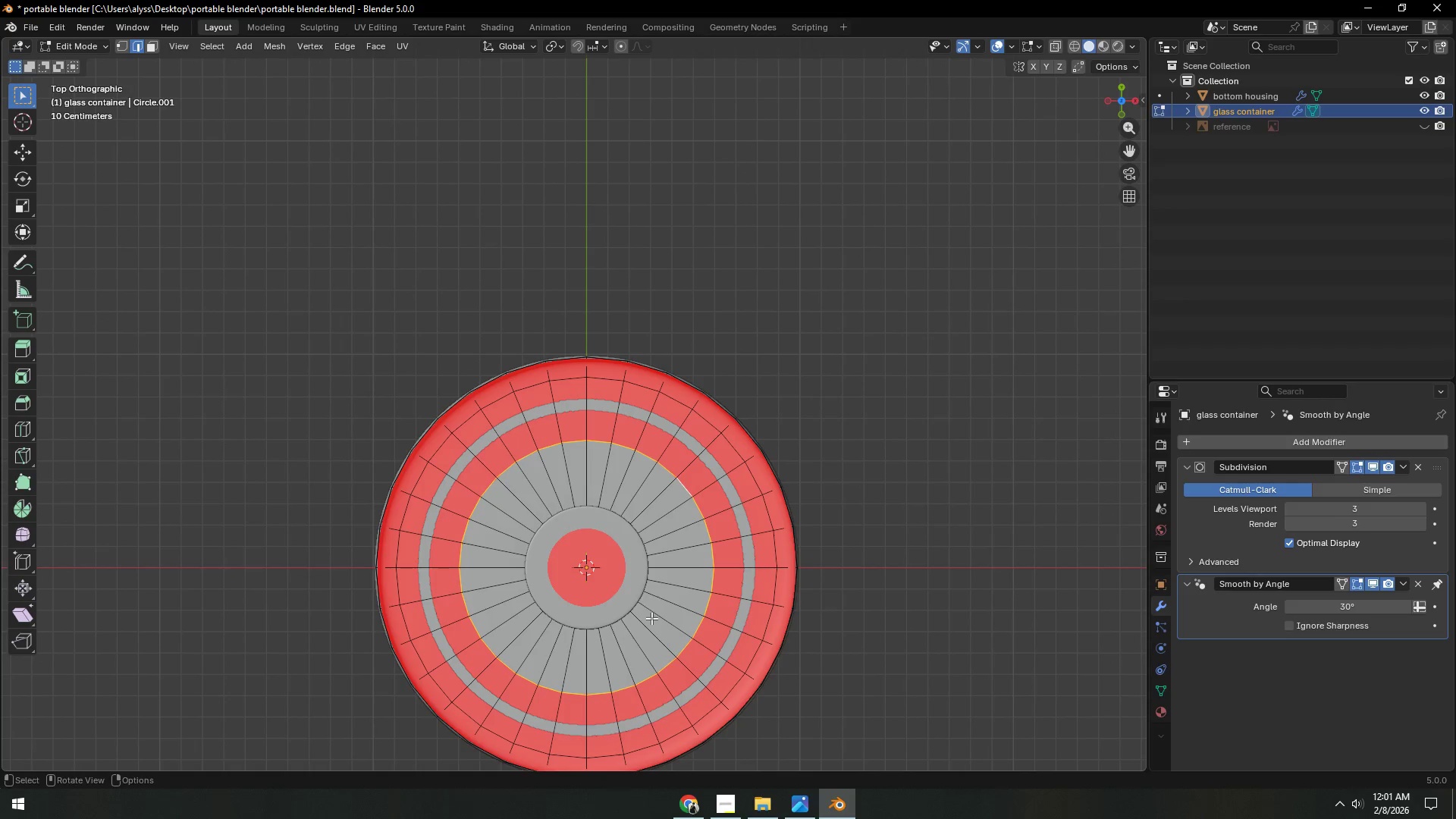 
key(Shift+ShiftLeft)
 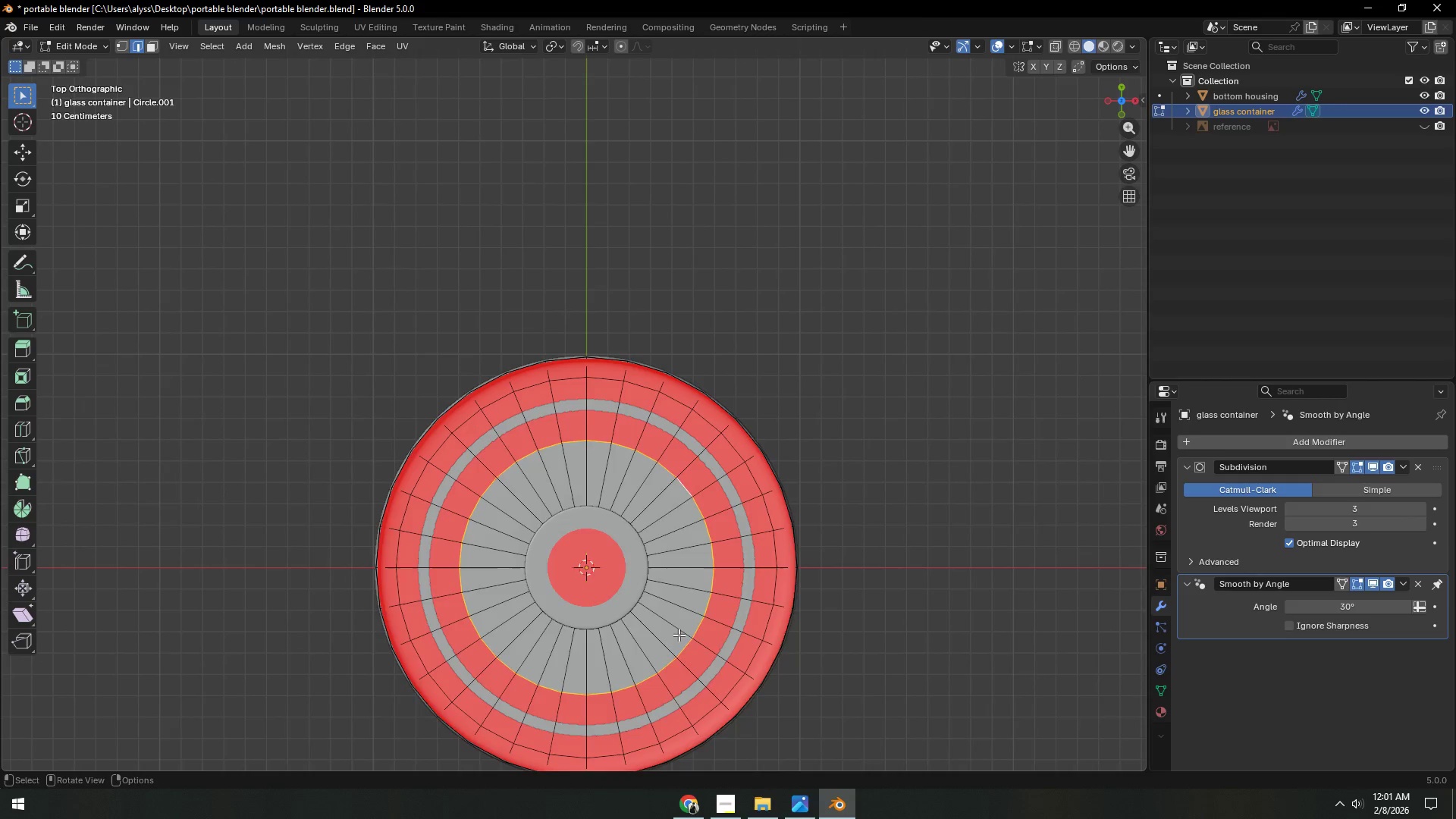 
scroll: coordinate [679, 635], scroll_direction: none, amount: 0.0
 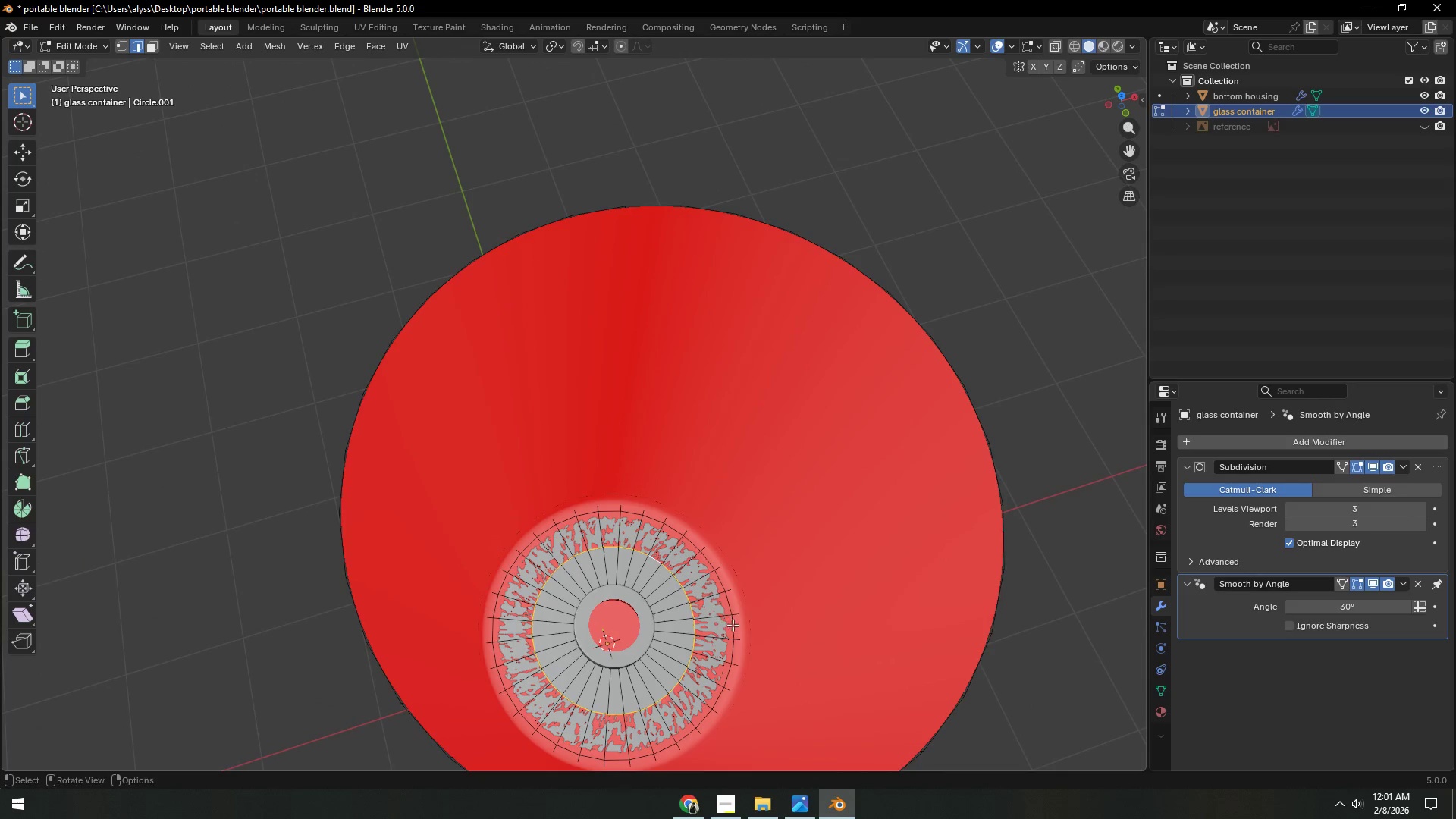 
key(S)
 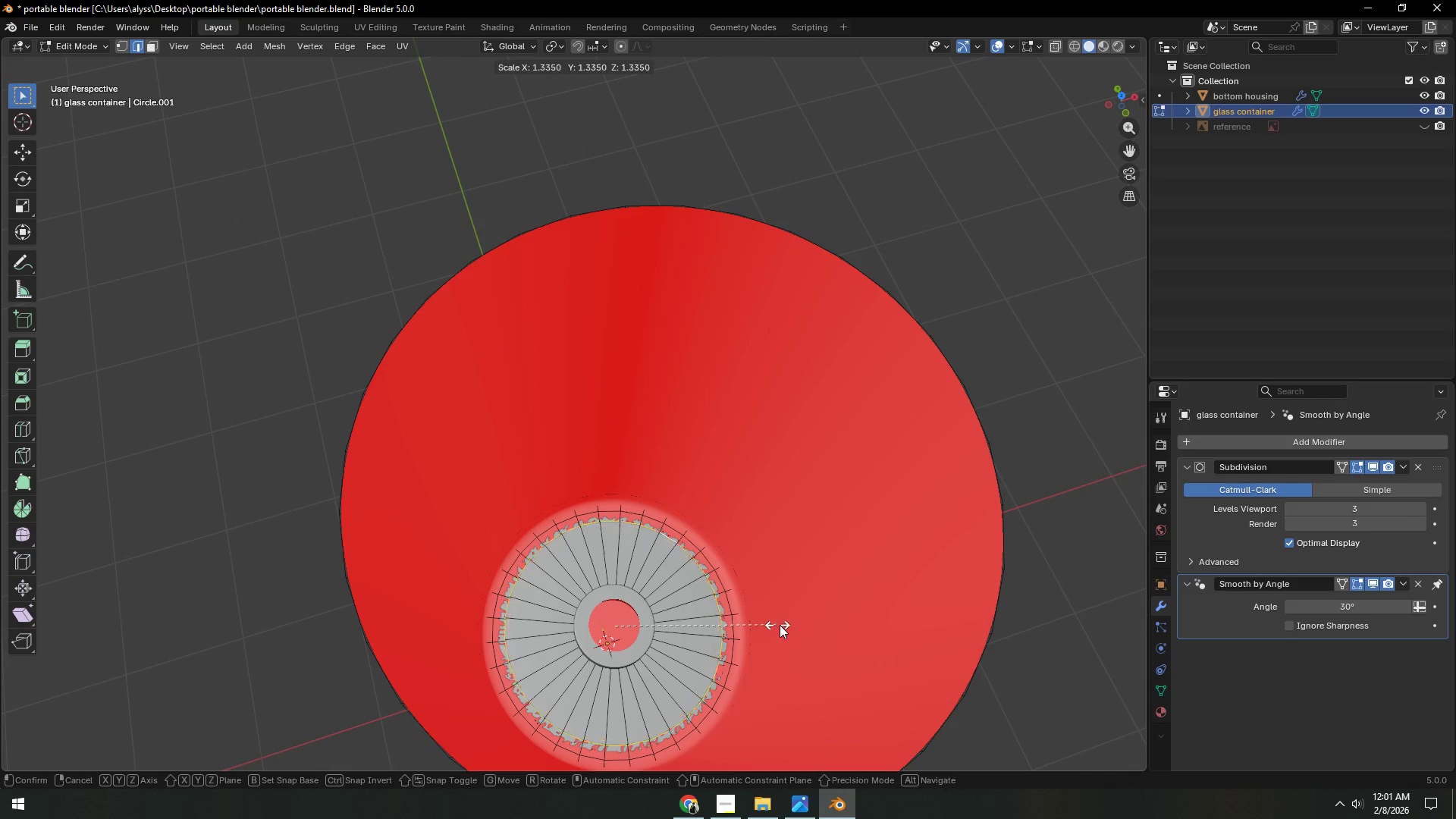 
left_click([783, 625])
 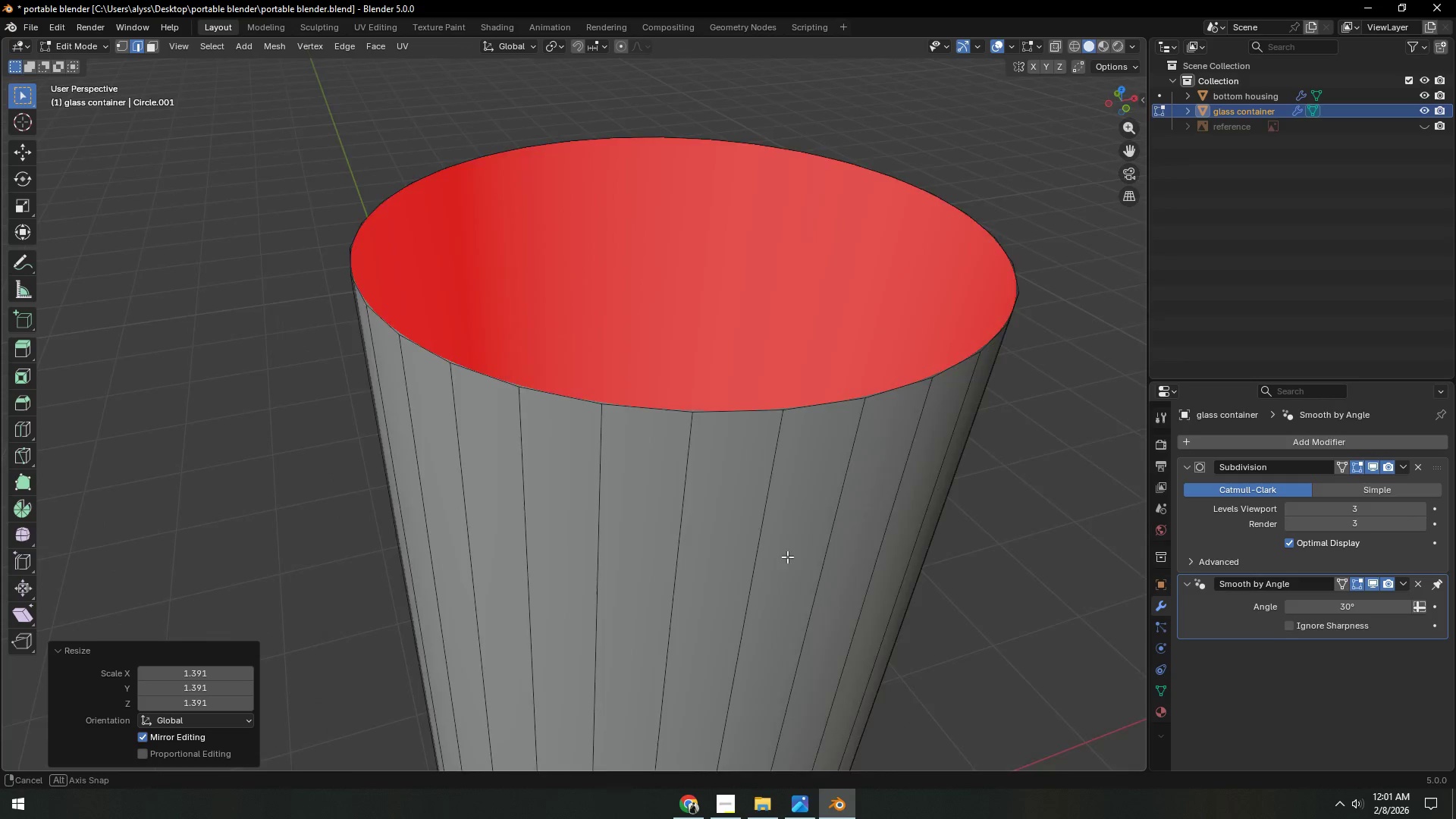 
key(Z)
 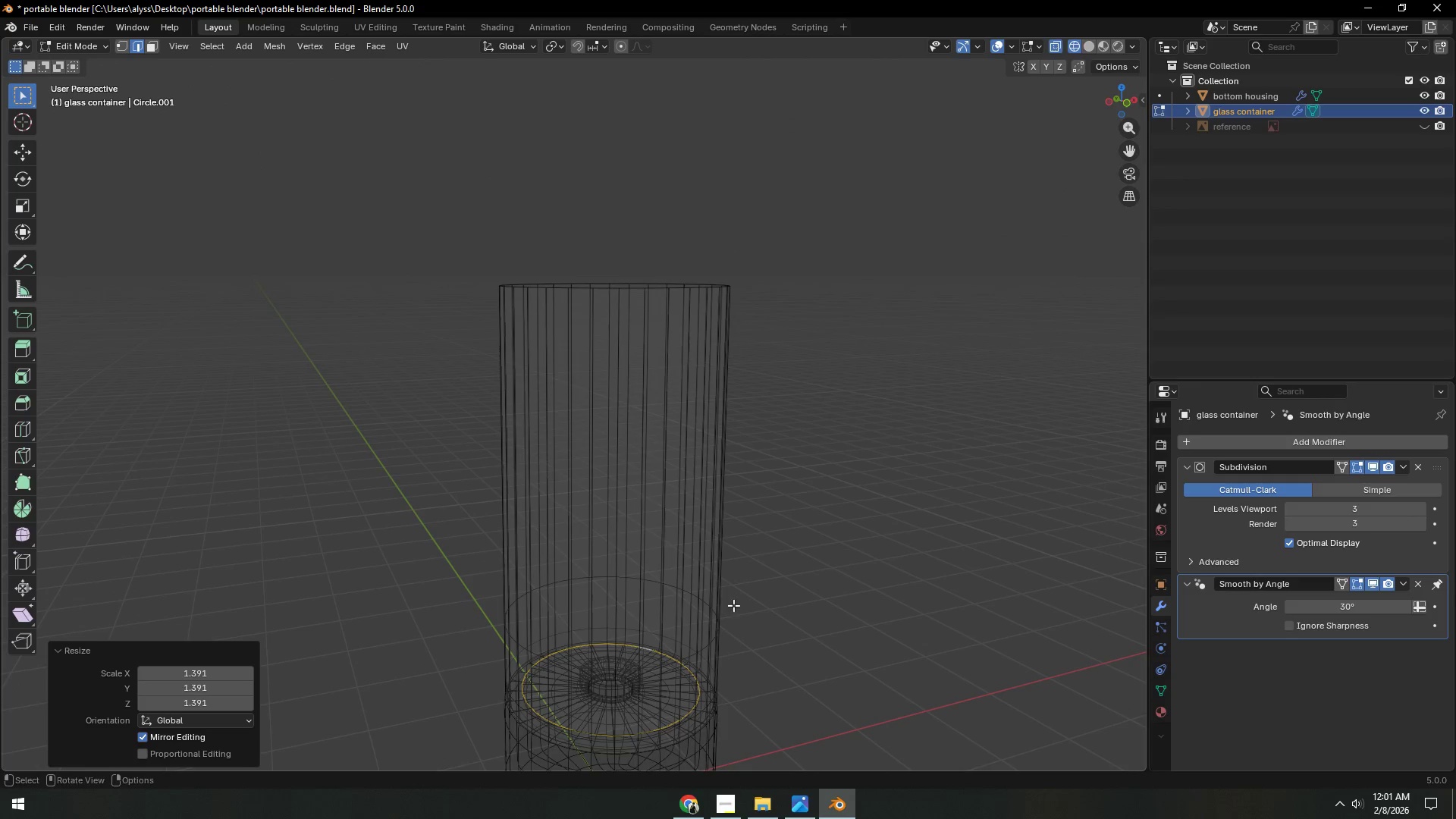 
scroll: coordinate [792, 553], scroll_direction: down, amount: 4.0
 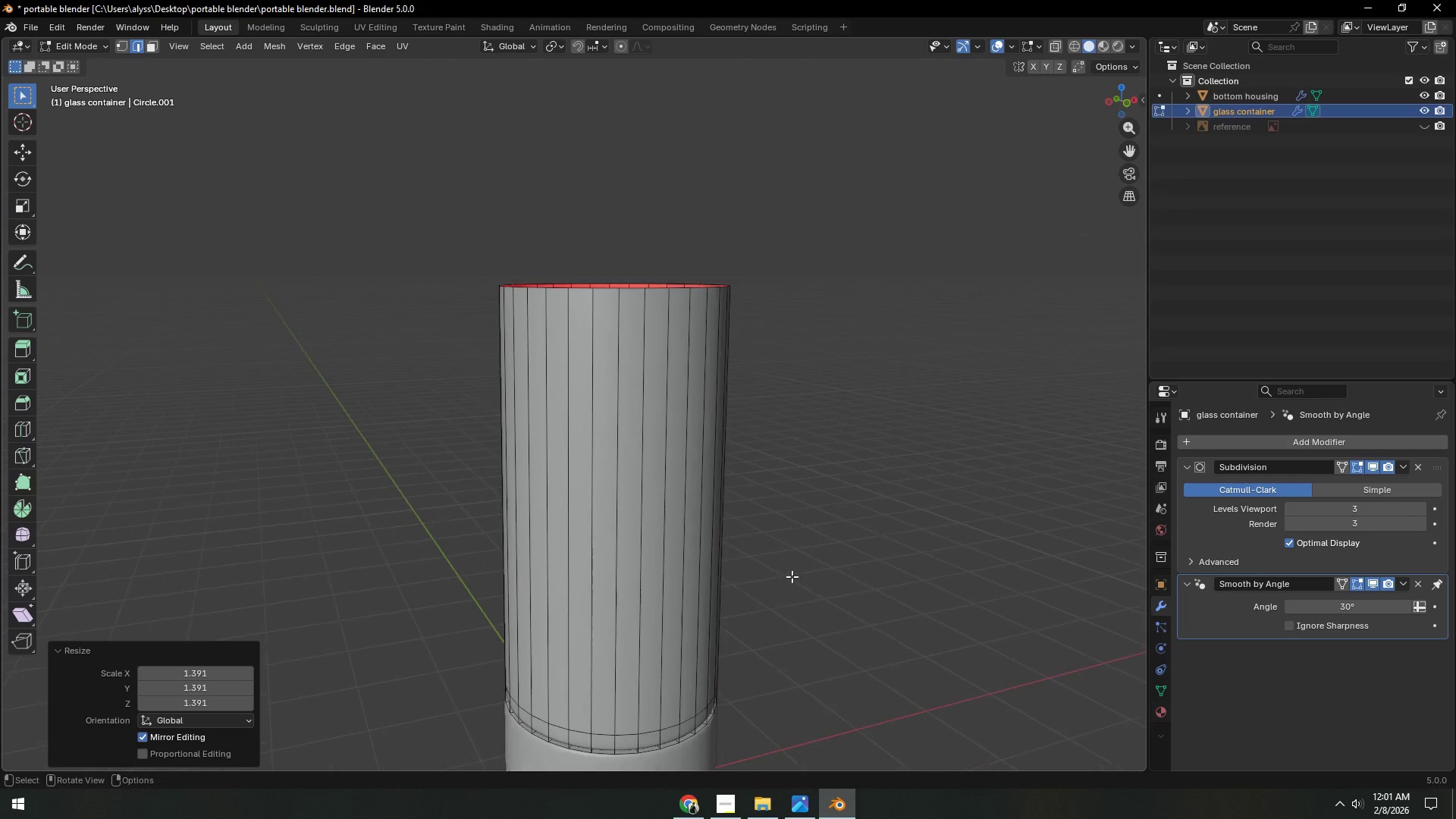 
hold_key(key=ShiftLeft, duration=0.42)
 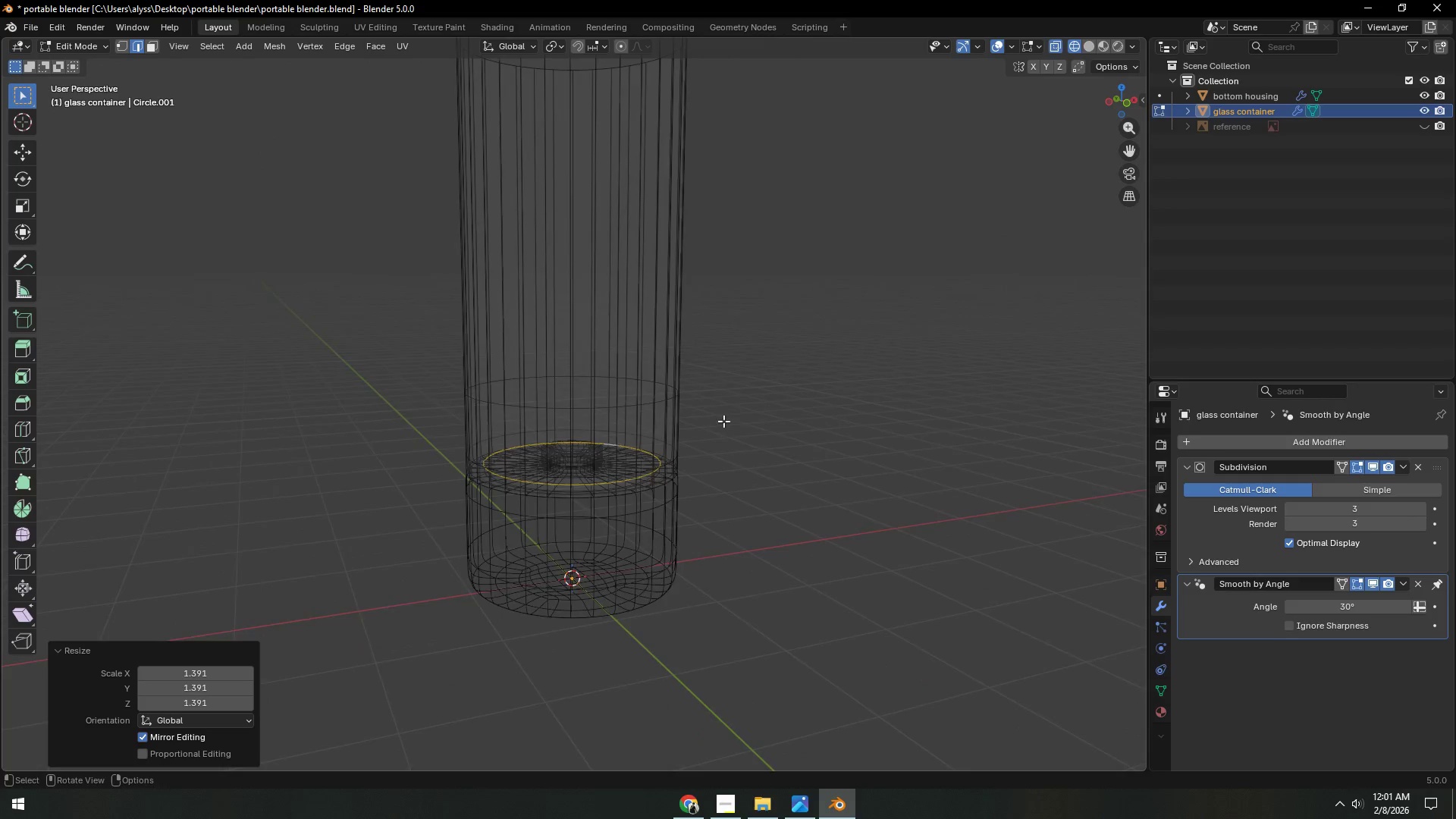 
hold_key(key=Backquote, duration=0.41)
 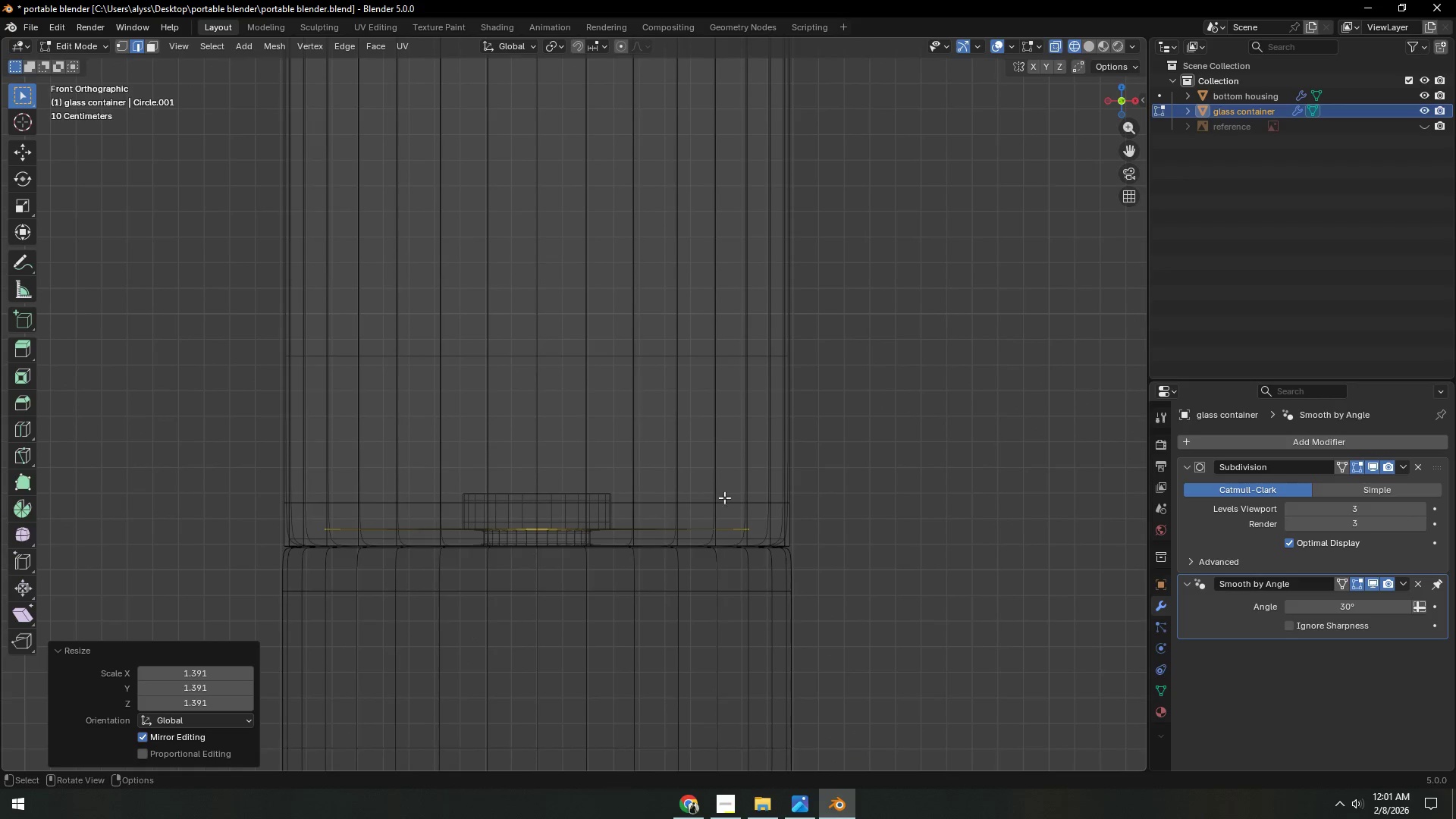 
scroll: coordinate [720, 458], scroll_direction: up, amount: 5.0
 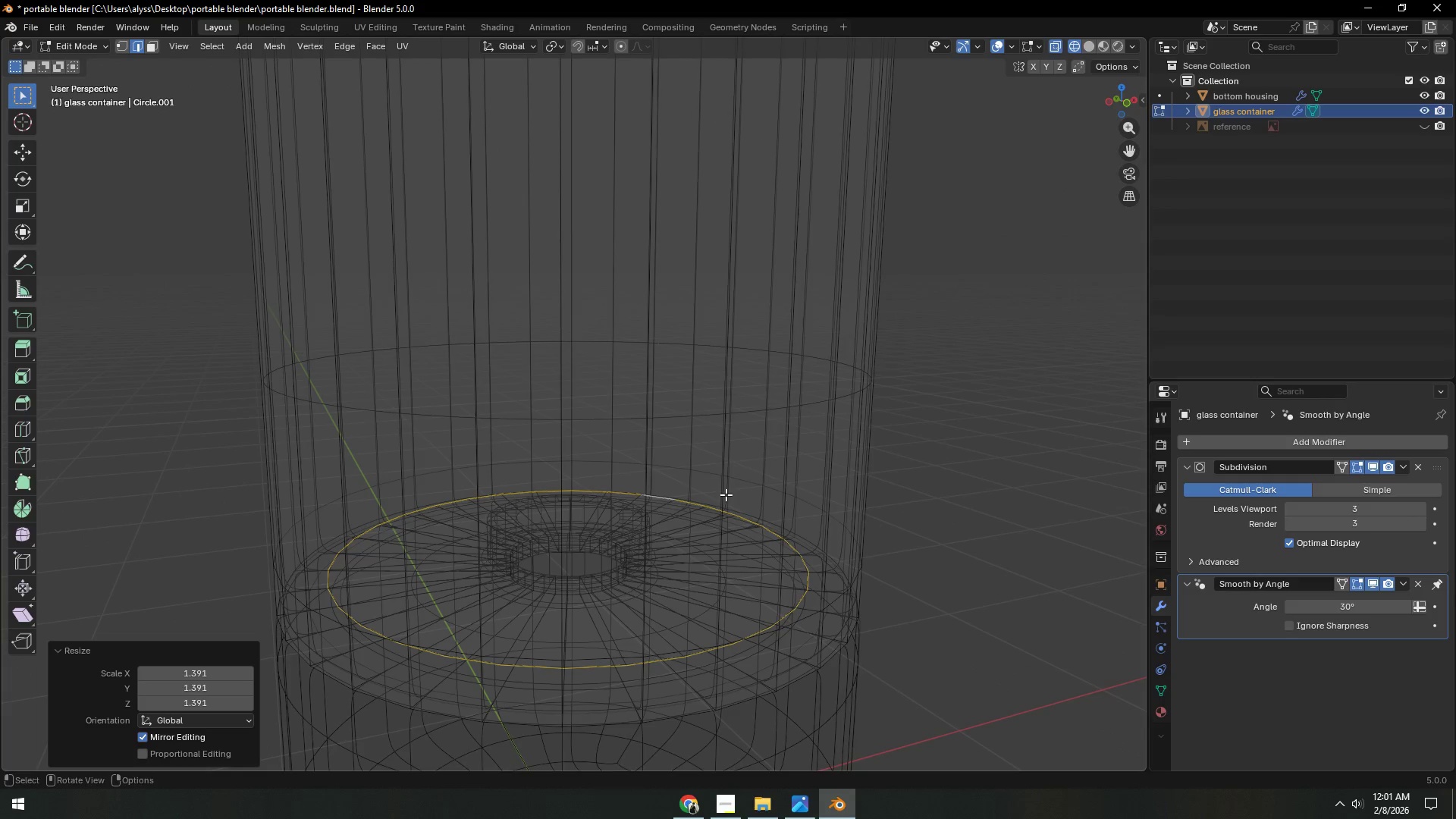 
hold_key(key=ShiftLeft, duration=0.31)
 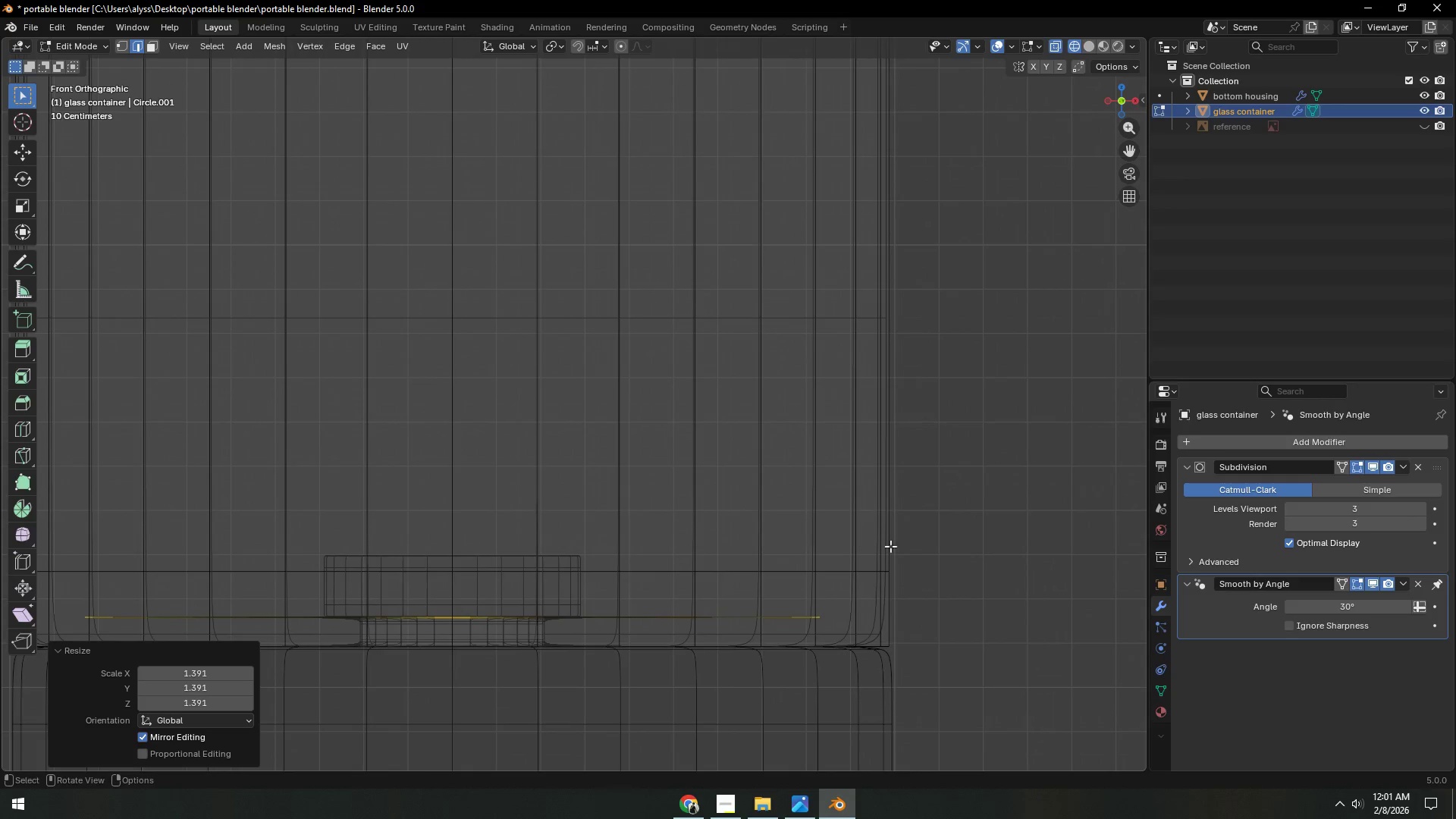 
scroll: coordinate [752, 507], scroll_direction: up, amount: 3.0
 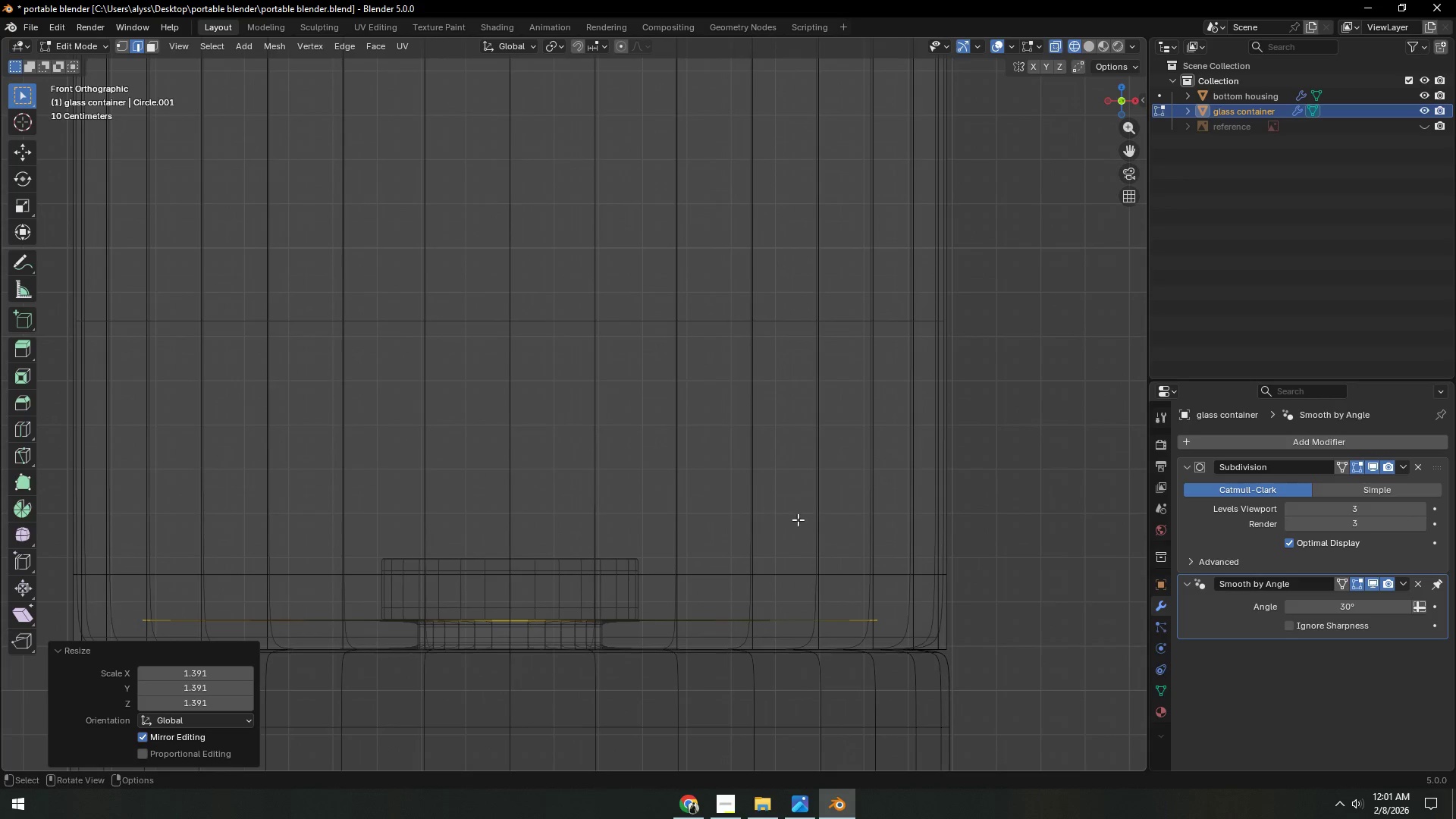 
key(S)
 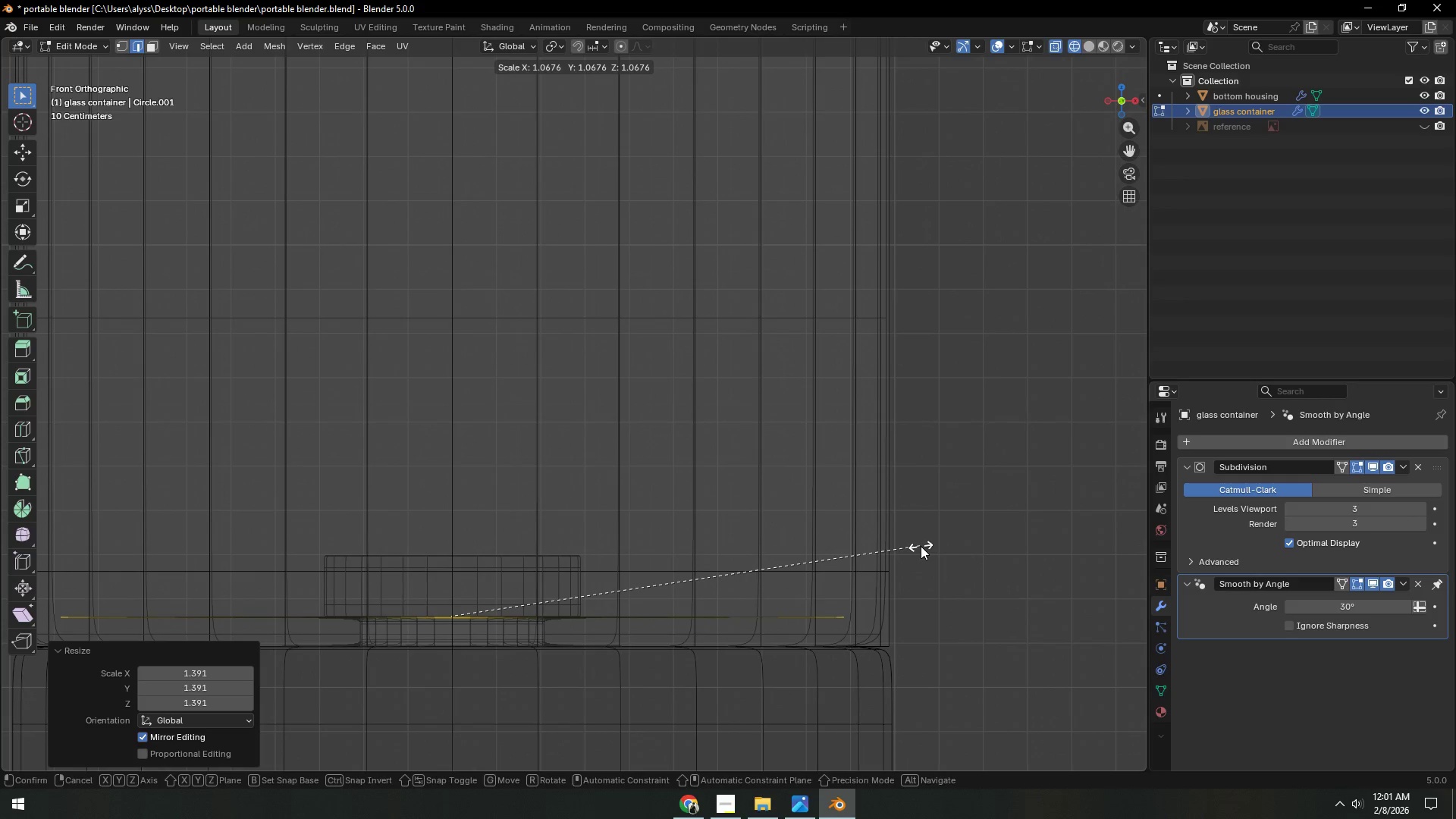 
left_click([921, 546])
 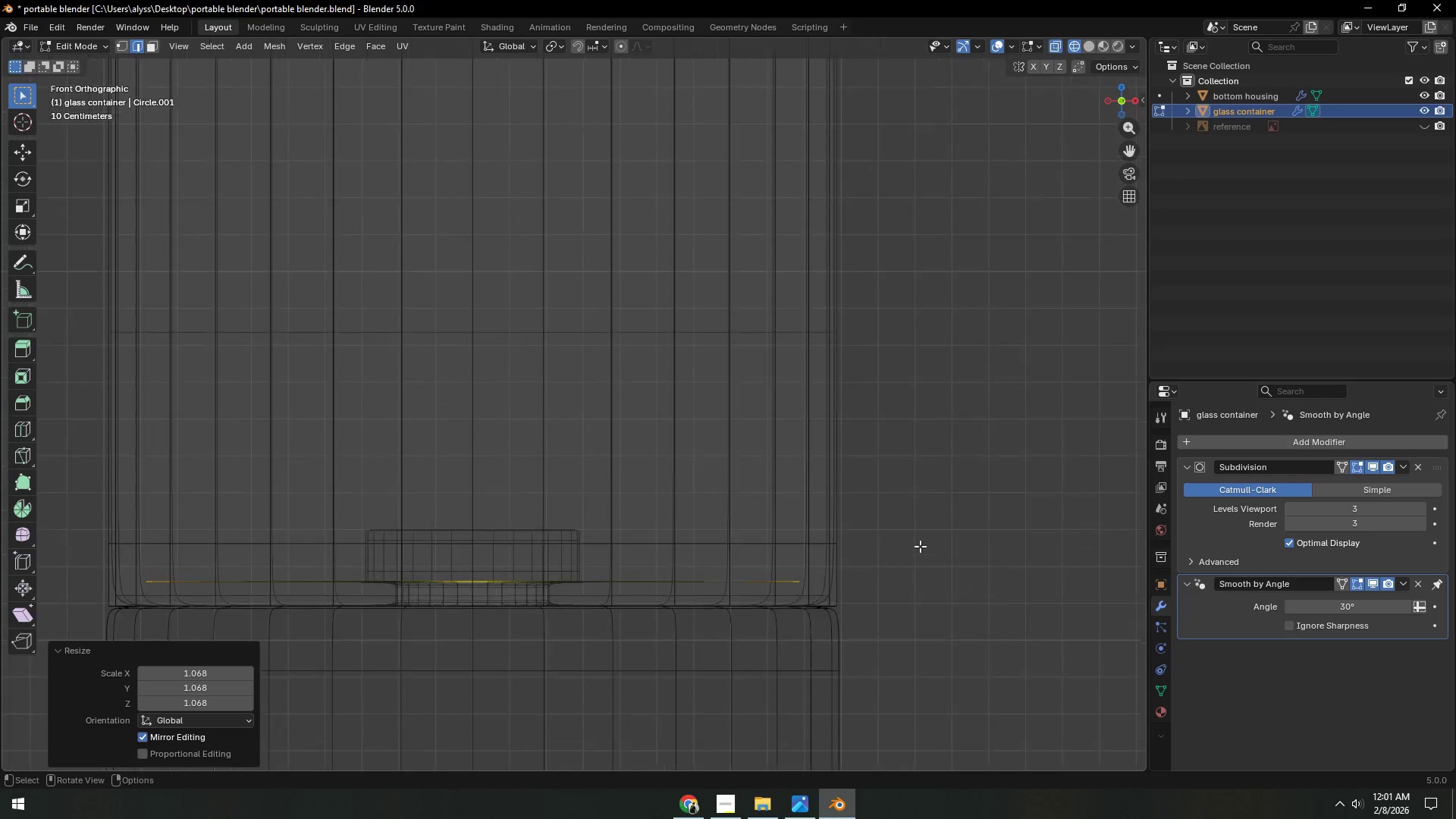 
hold_key(key=ShiftLeft, duration=0.5)
 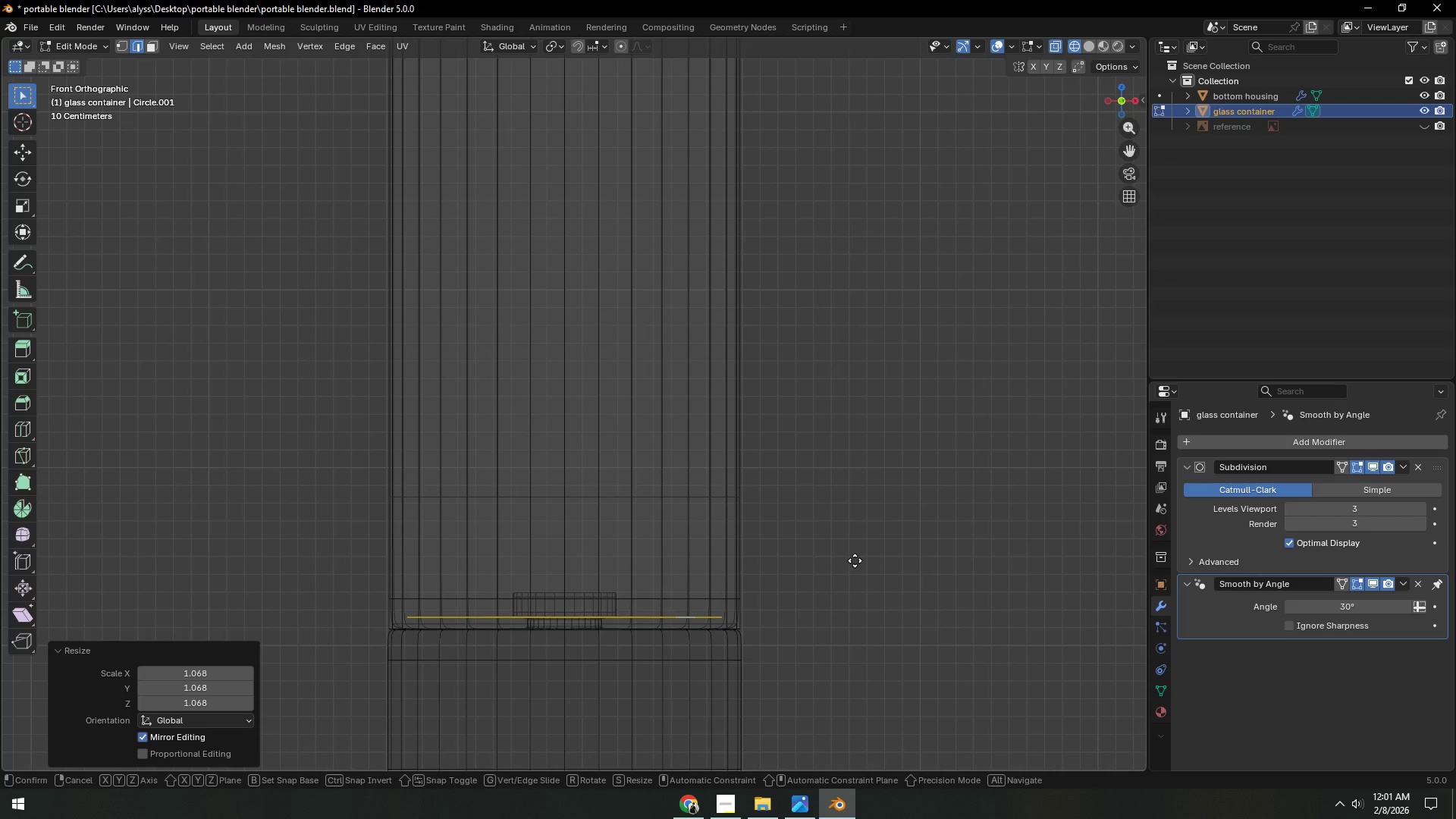 
scroll: coordinate [920, 546], scroll_direction: down, amount: 5.0
 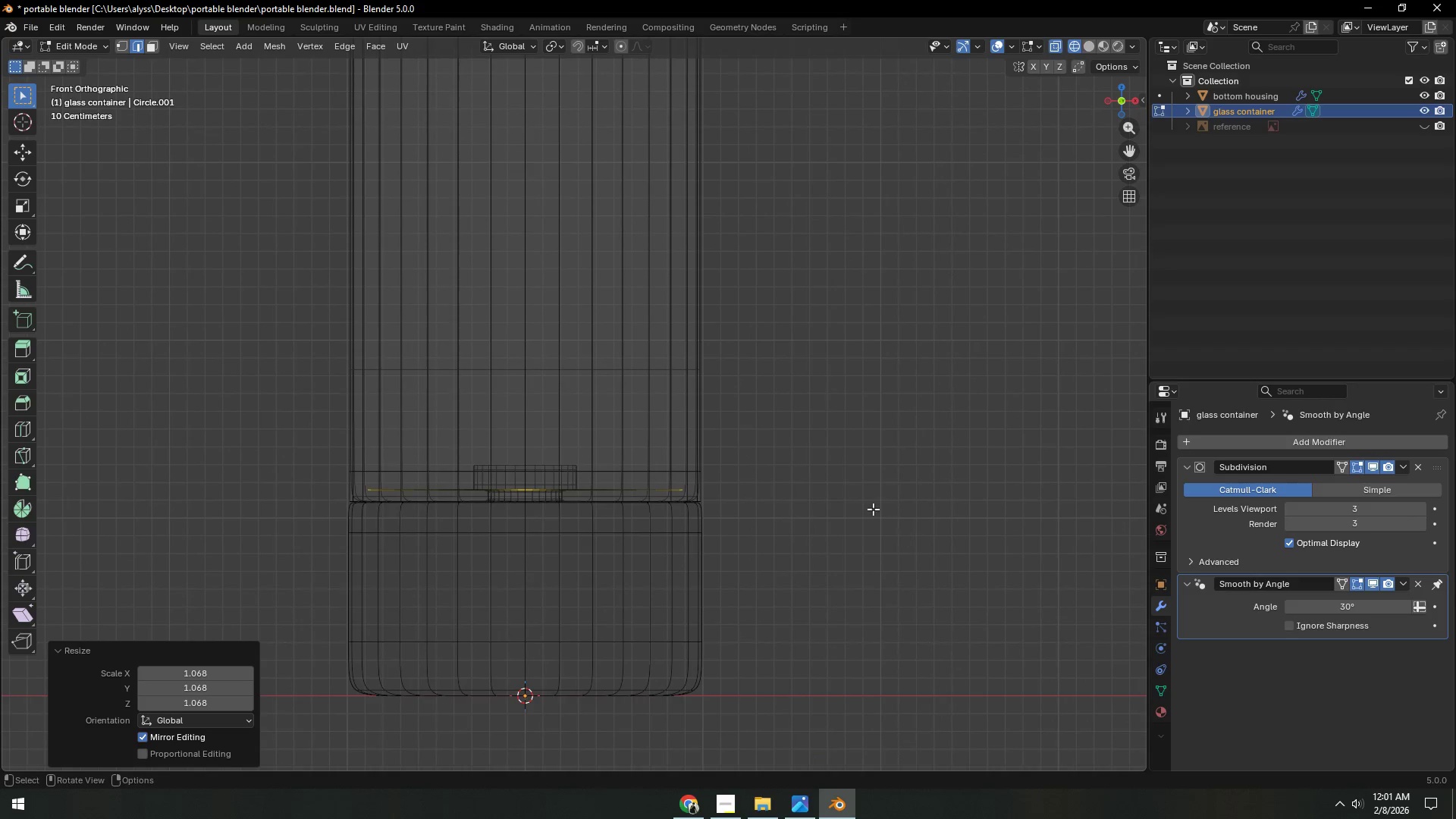 
hold_key(key=ShiftLeft, duration=2.11)
 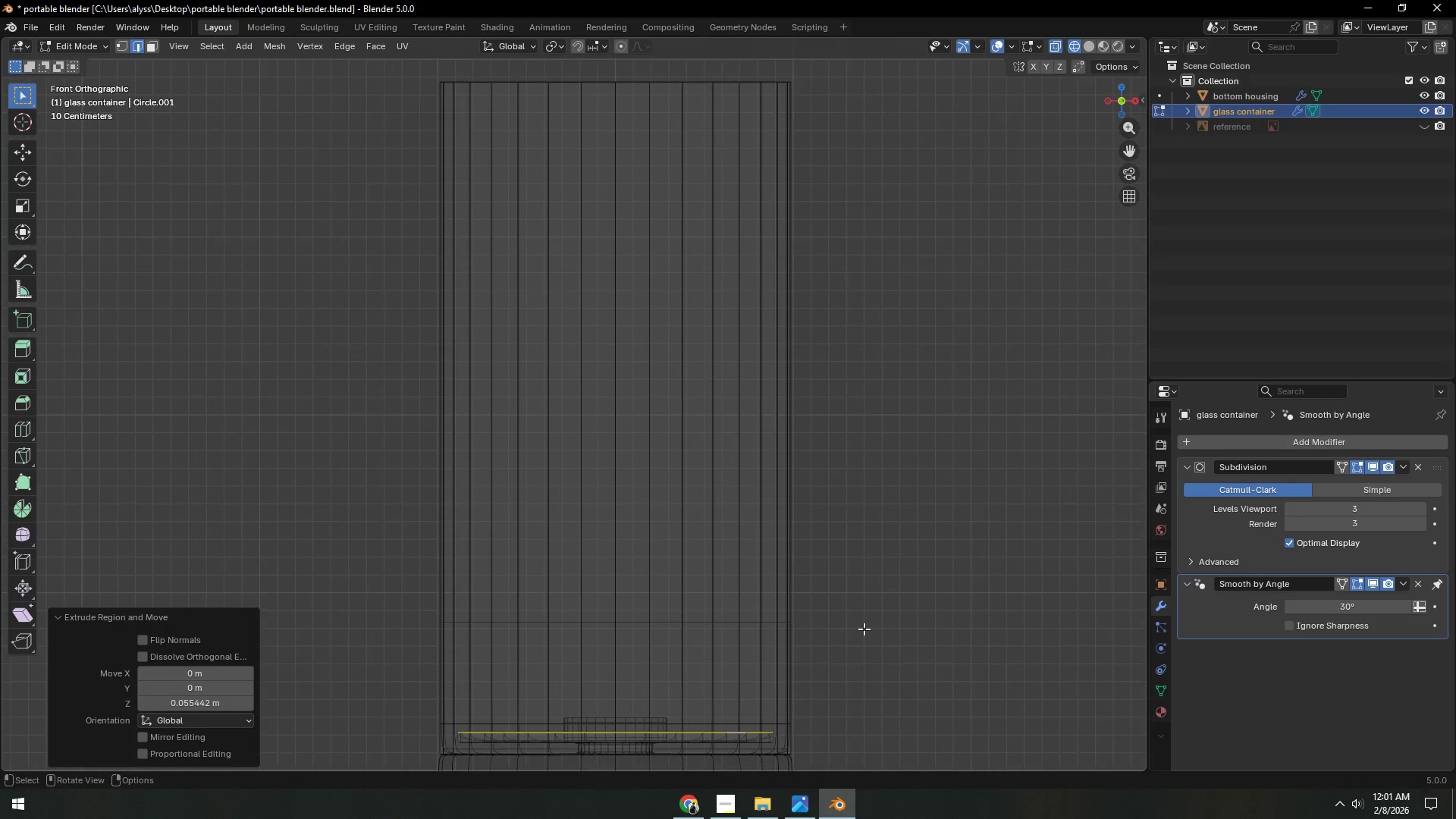 
type(ez)
 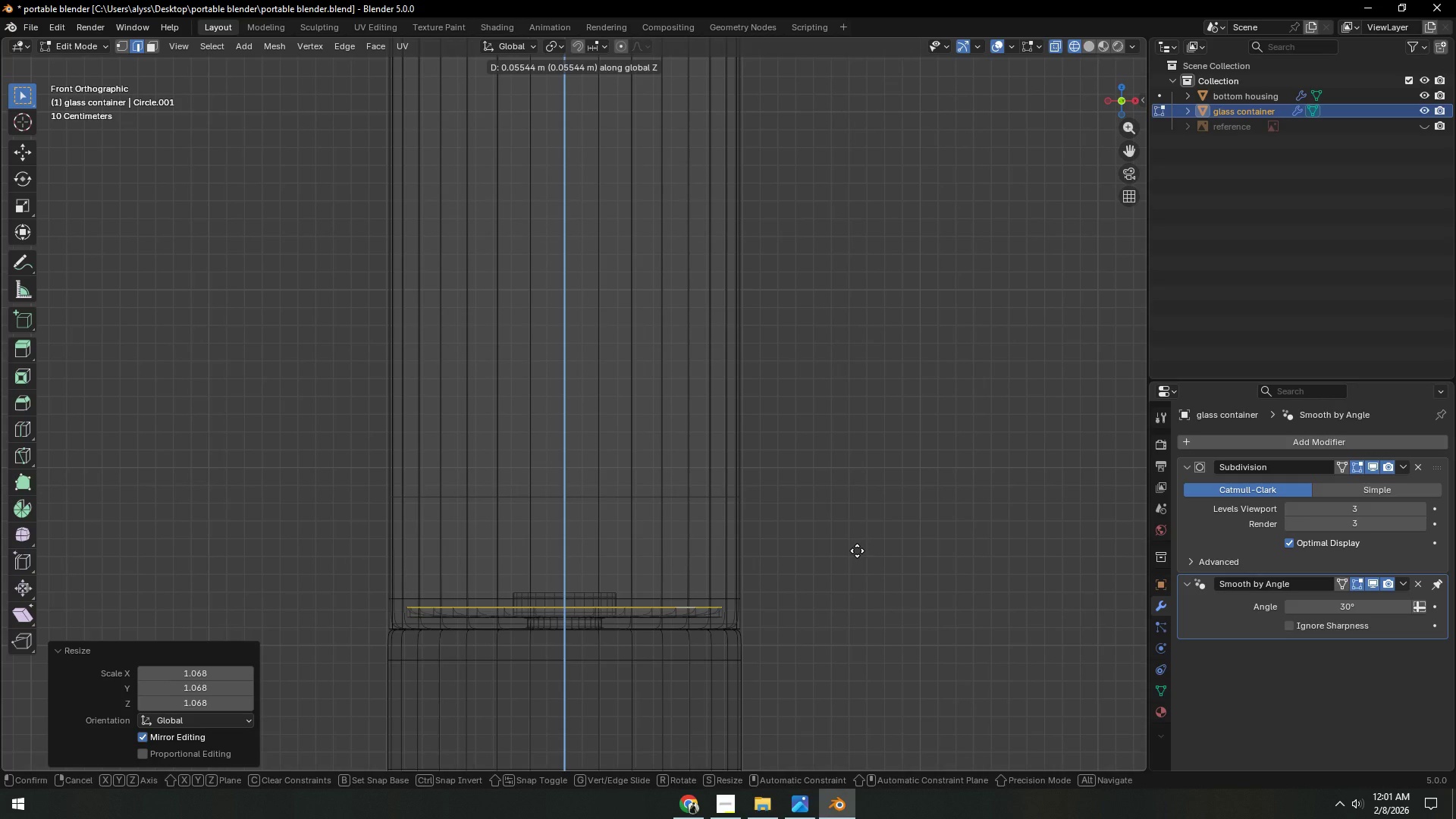 
left_click([857, 551])
 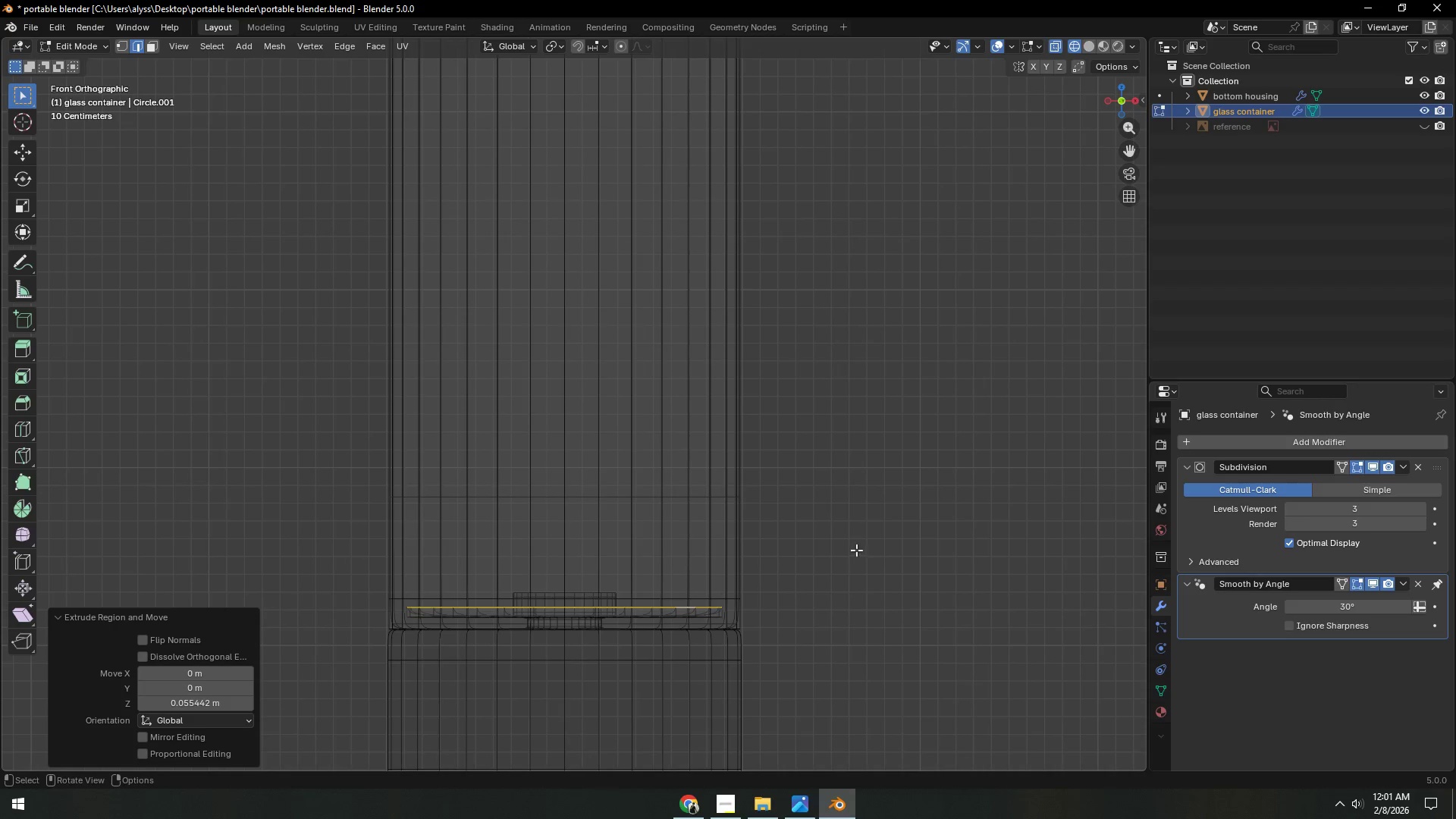 
hold_key(key=ShiftLeft, duration=0.34)
 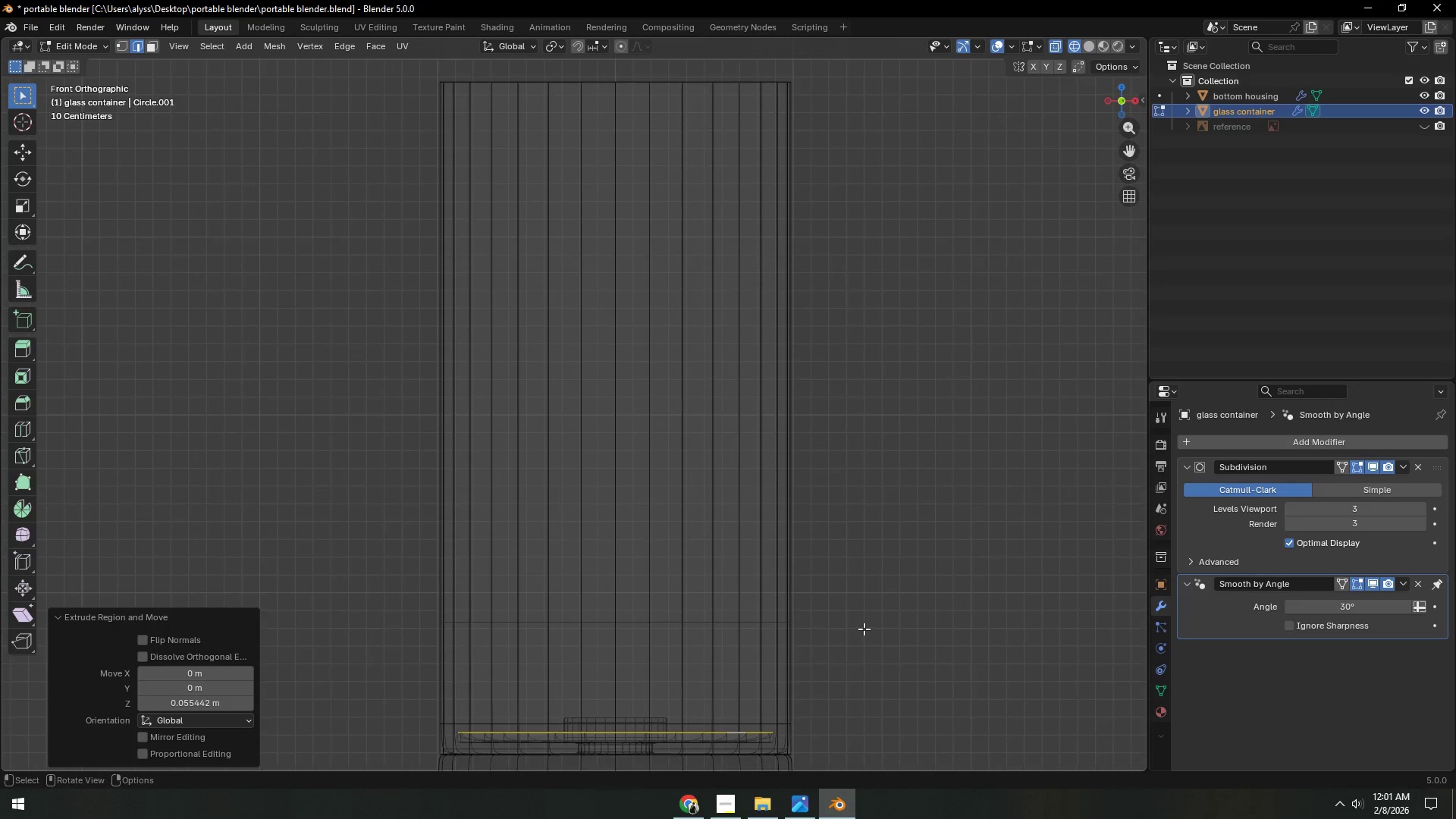 
key(Shift+ShiftLeft)
 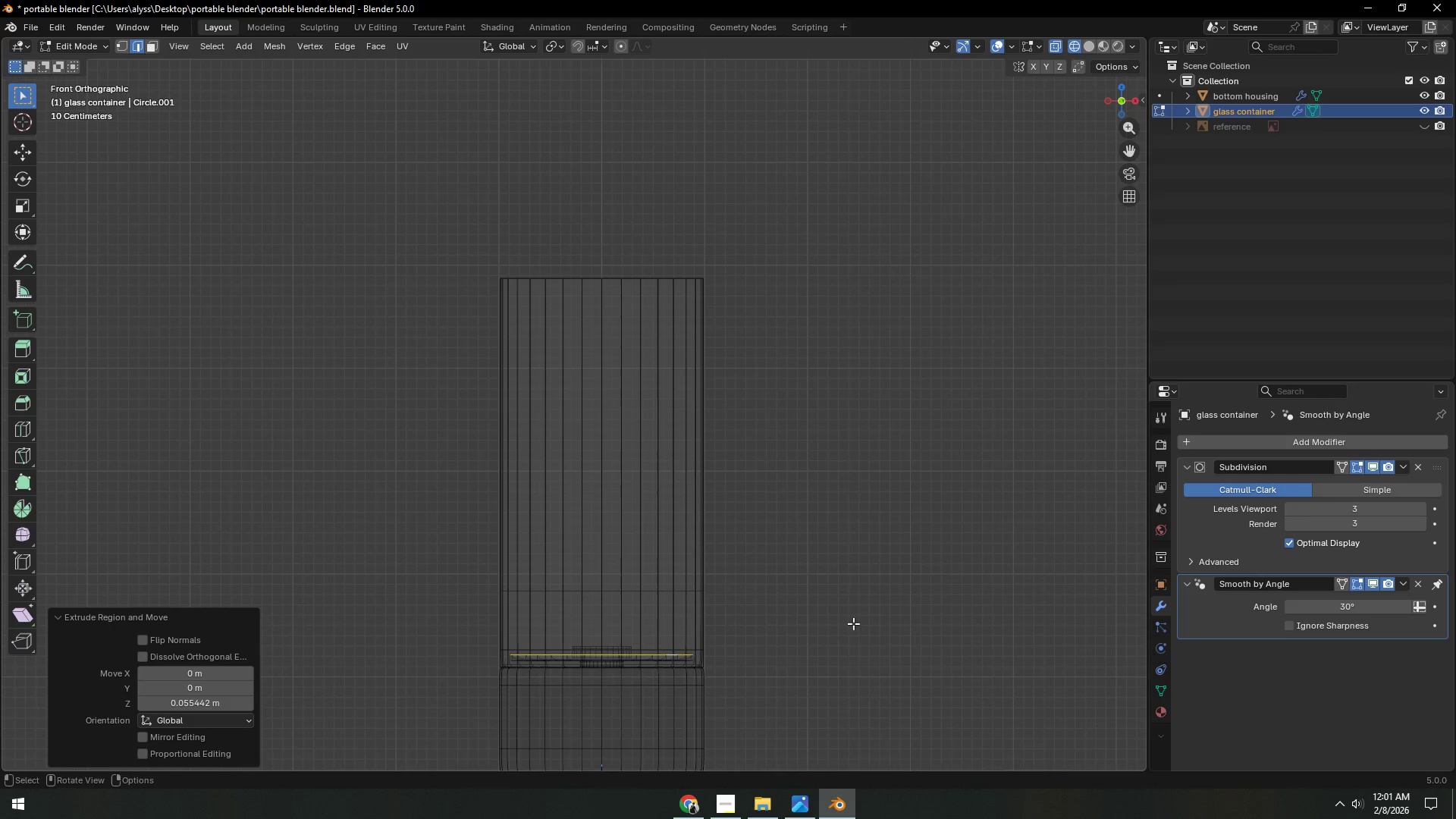 
scroll: coordinate [864, 628], scroll_direction: down, amount: 3.0
 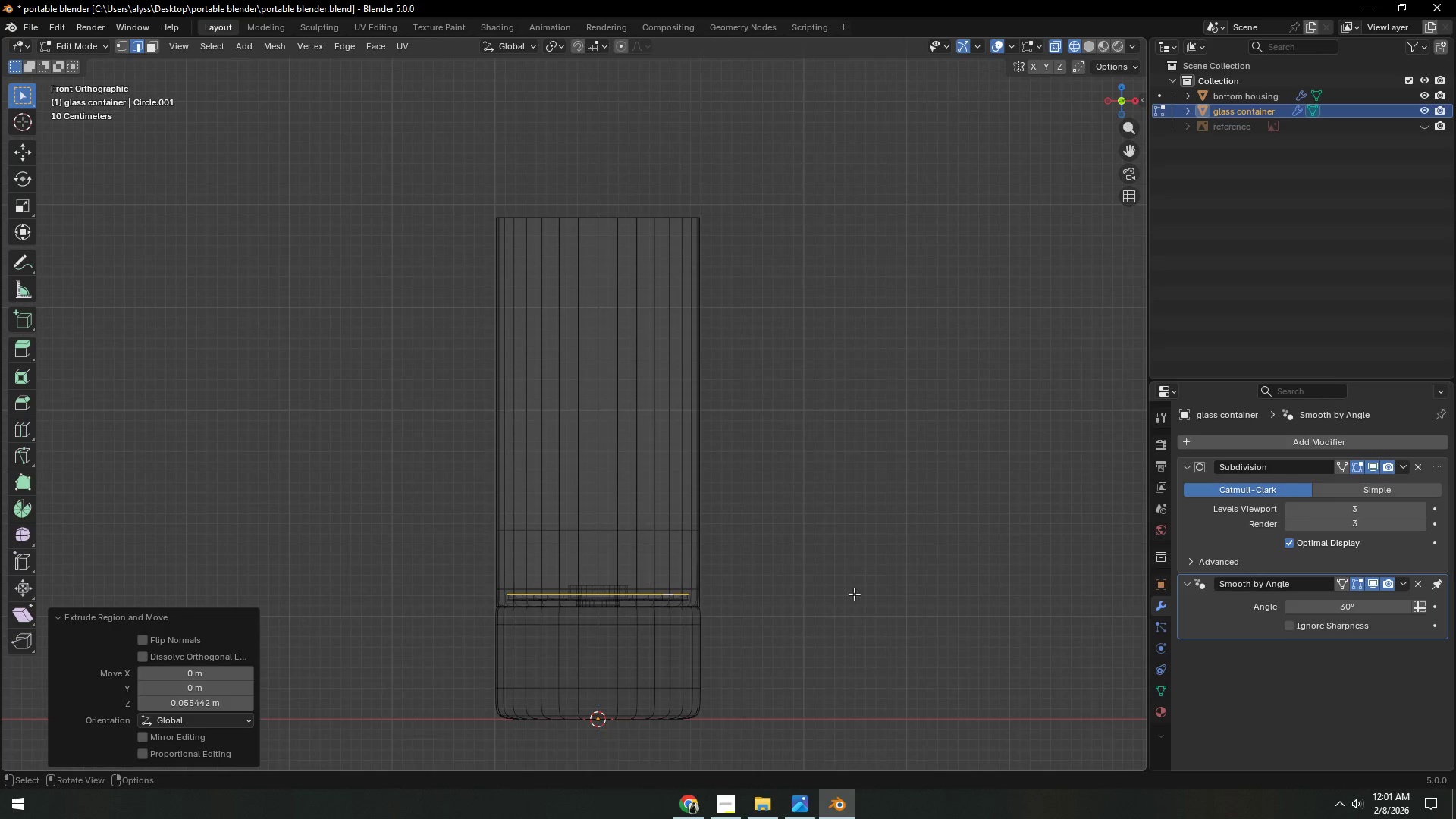 
type(ez)
 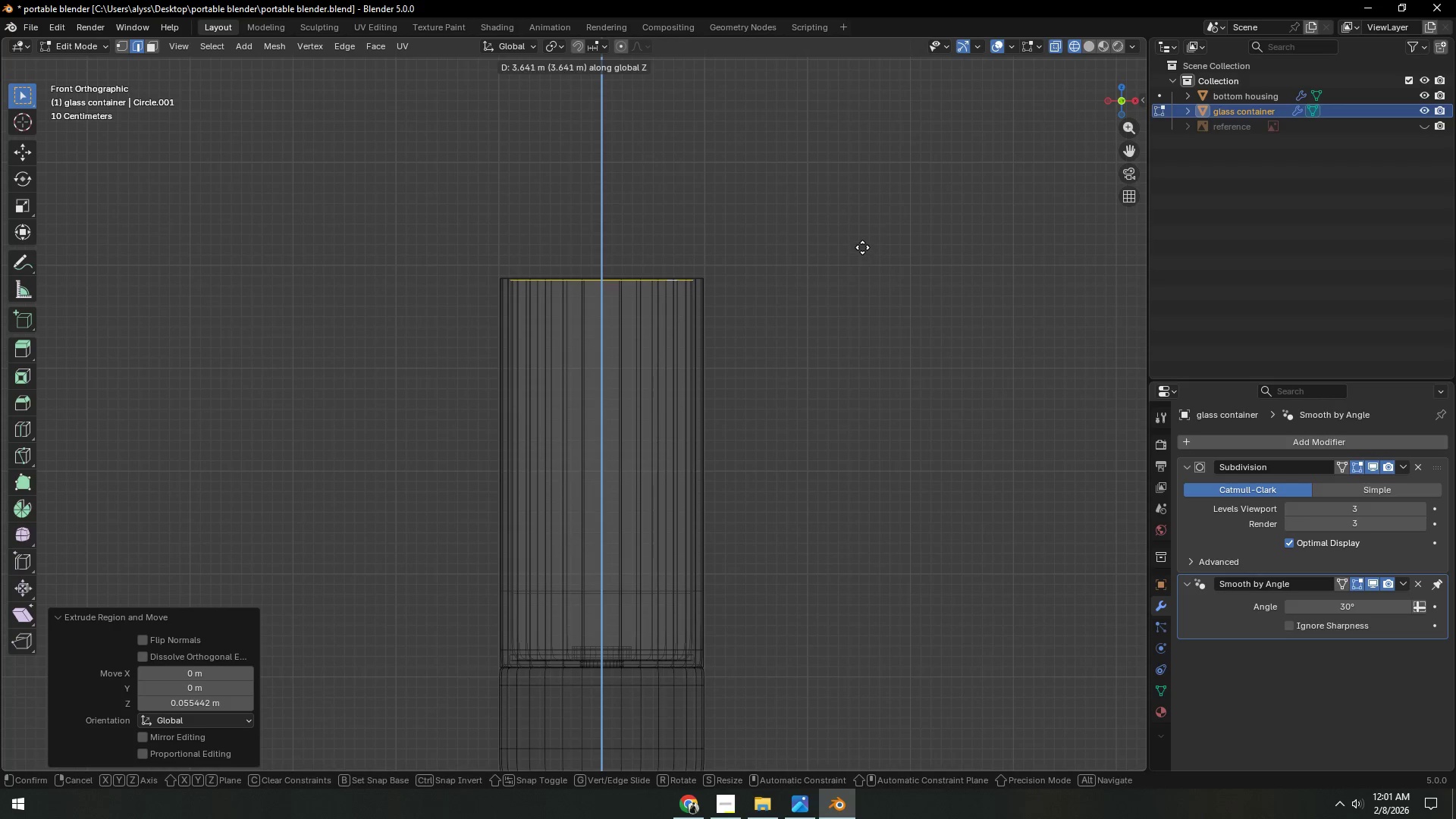 
left_click([863, 247])
 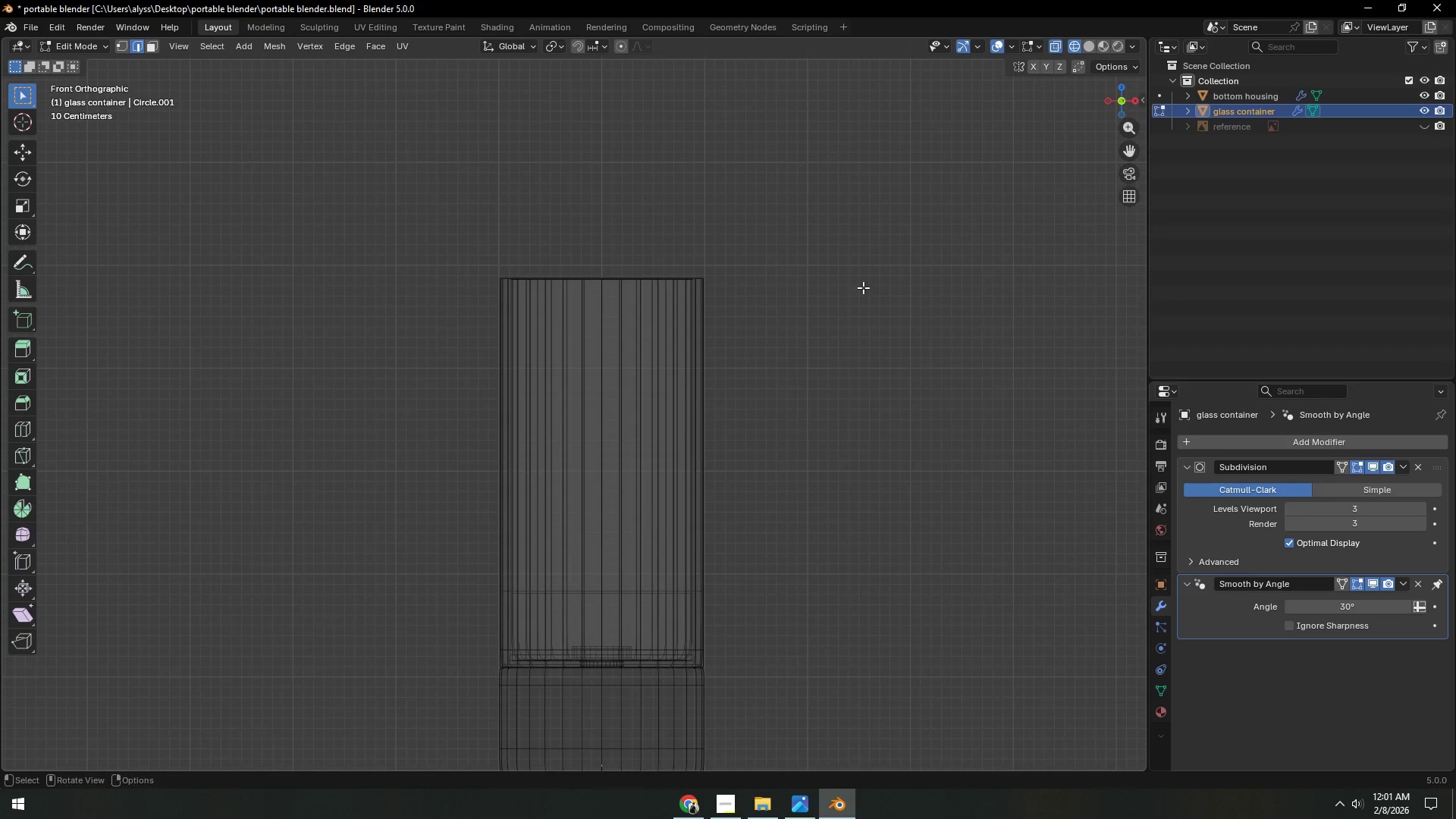 
key(Z)
 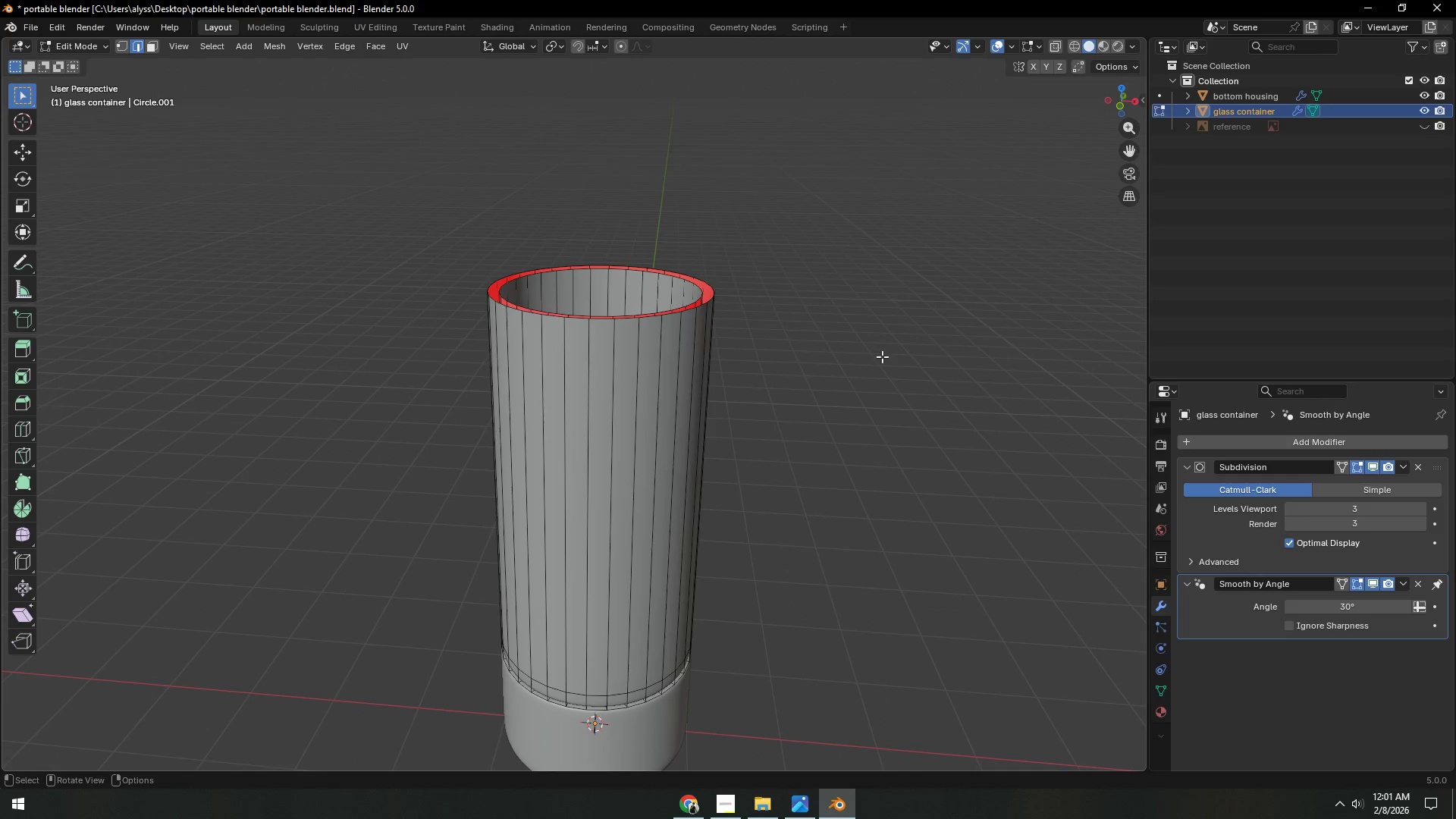 
left_click([873, 398])
 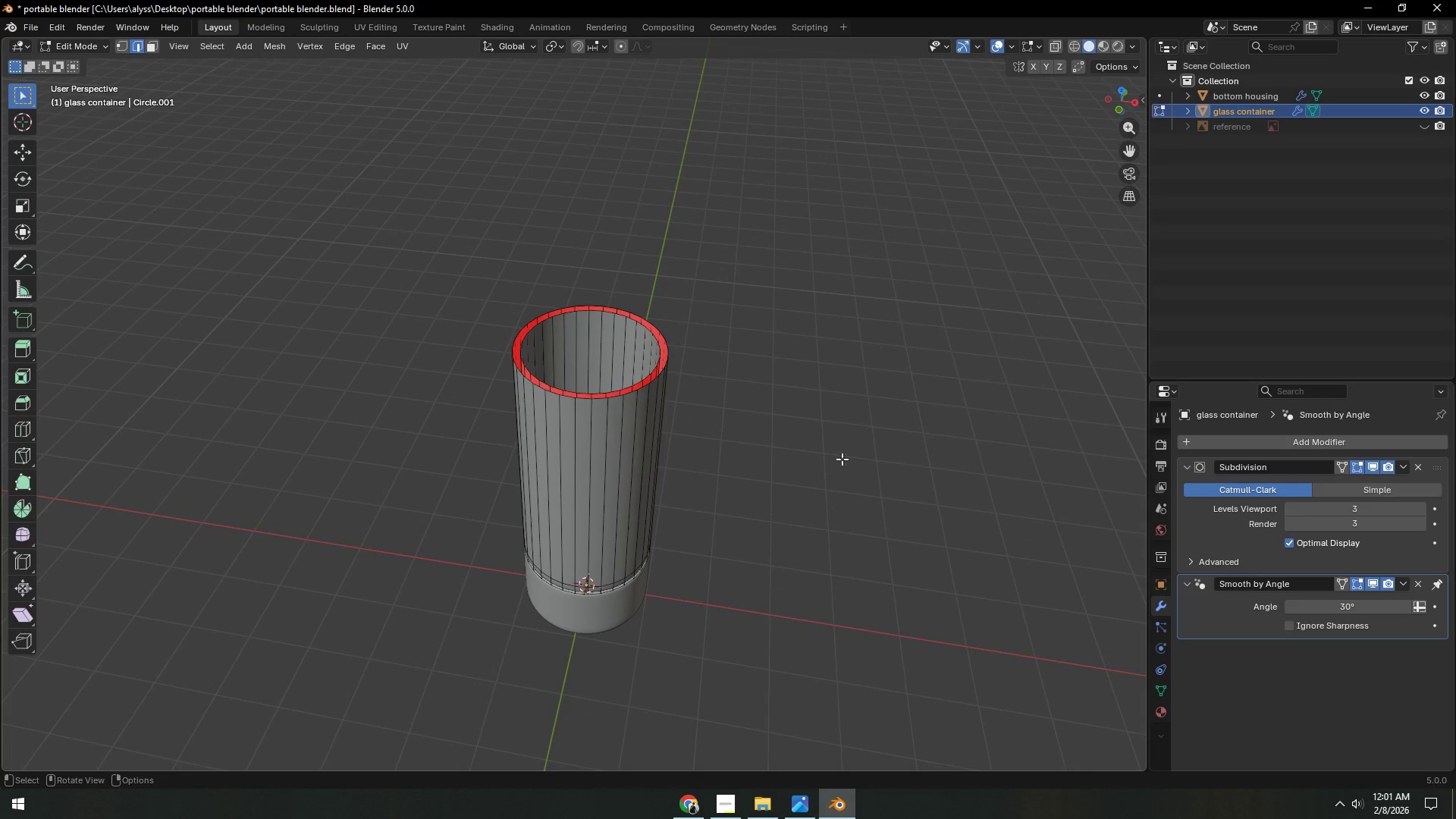 
scroll: coordinate [882, 356], scroll_direction: down, amount: 2.0
 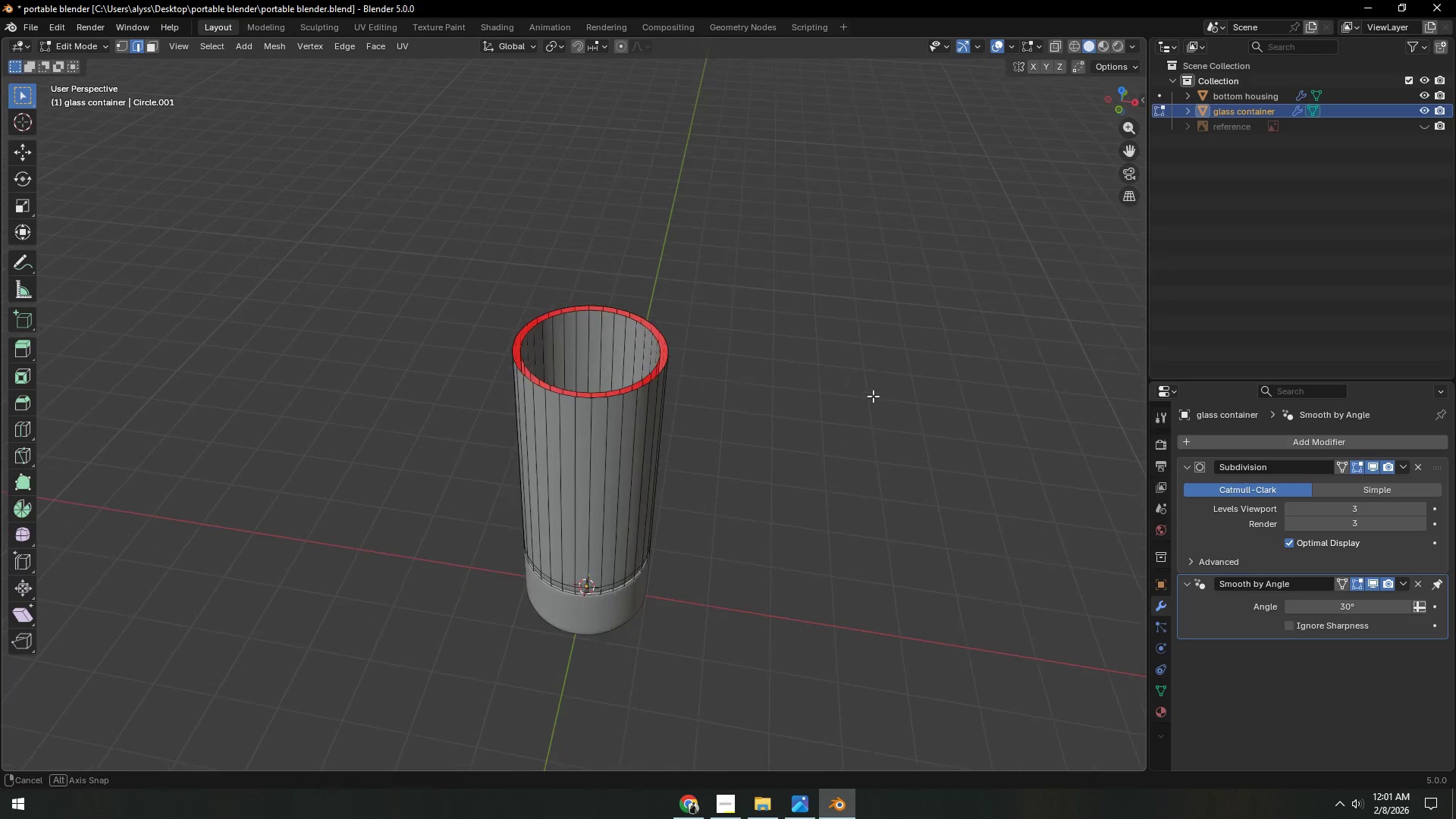 
key(Tab)
 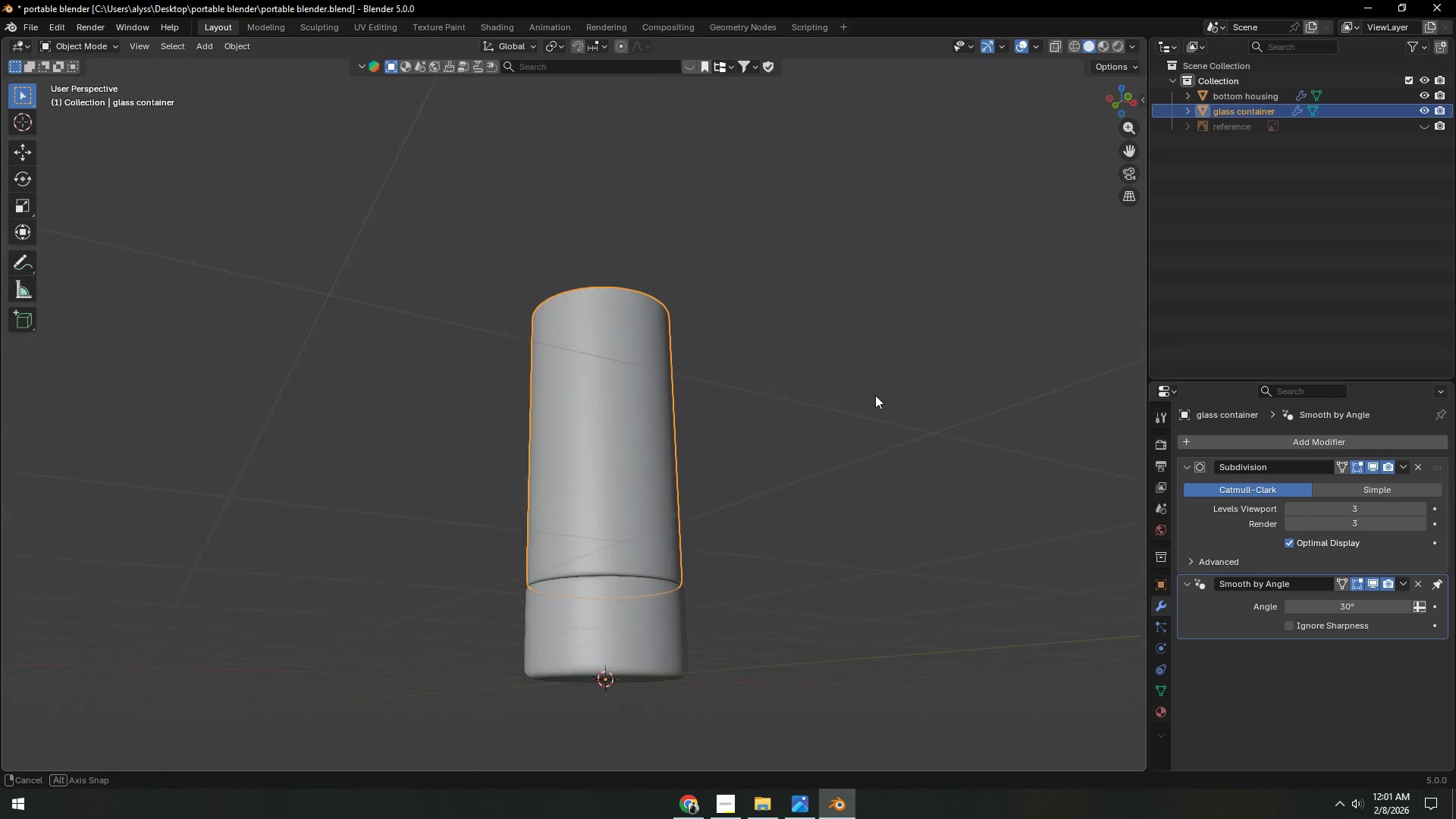 
left_click([894, 436])
 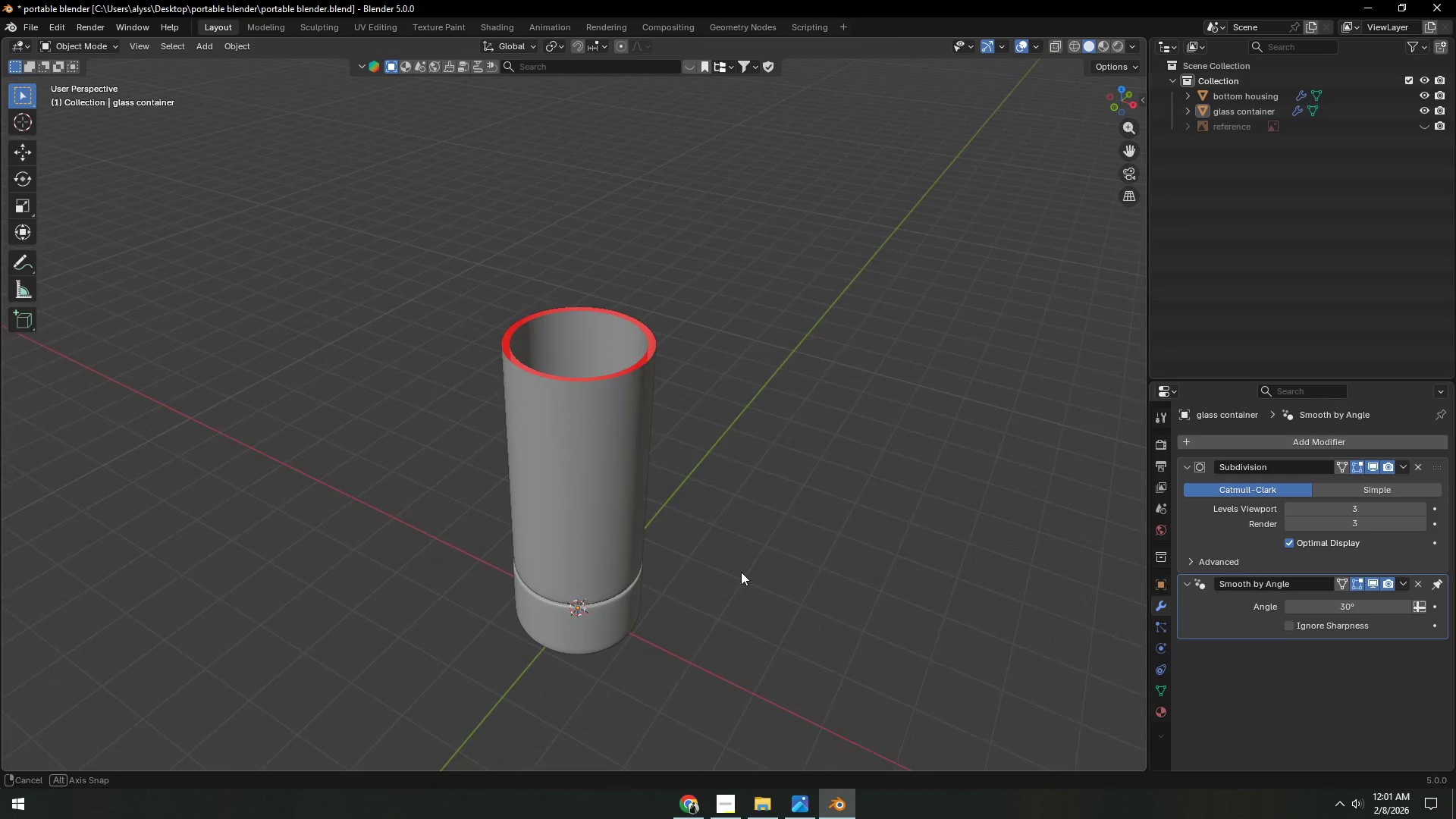 
scroll: coordinate [726, 582], scroll_direction: down, amount: 1.0
 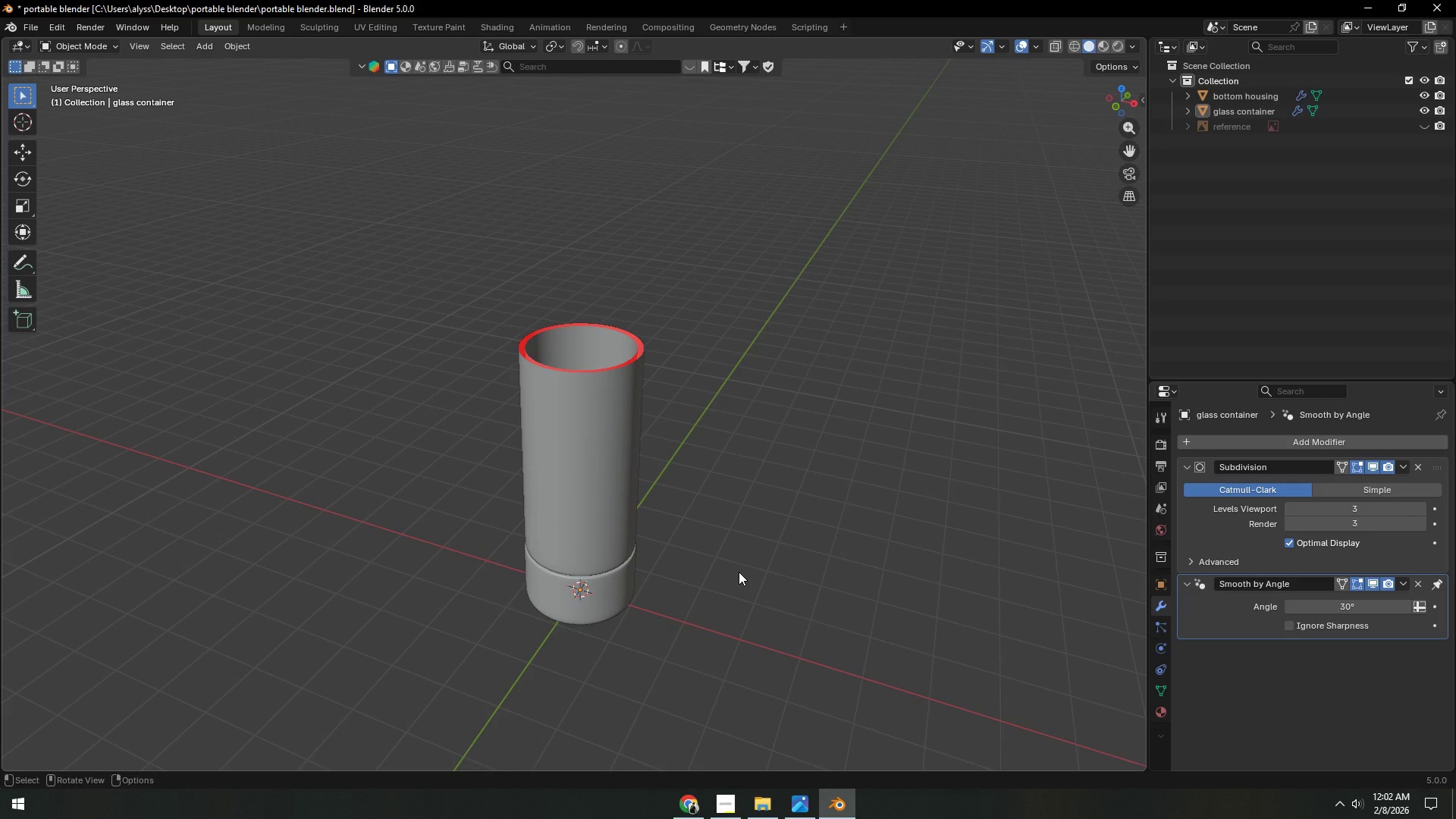 
wait(7.92)
 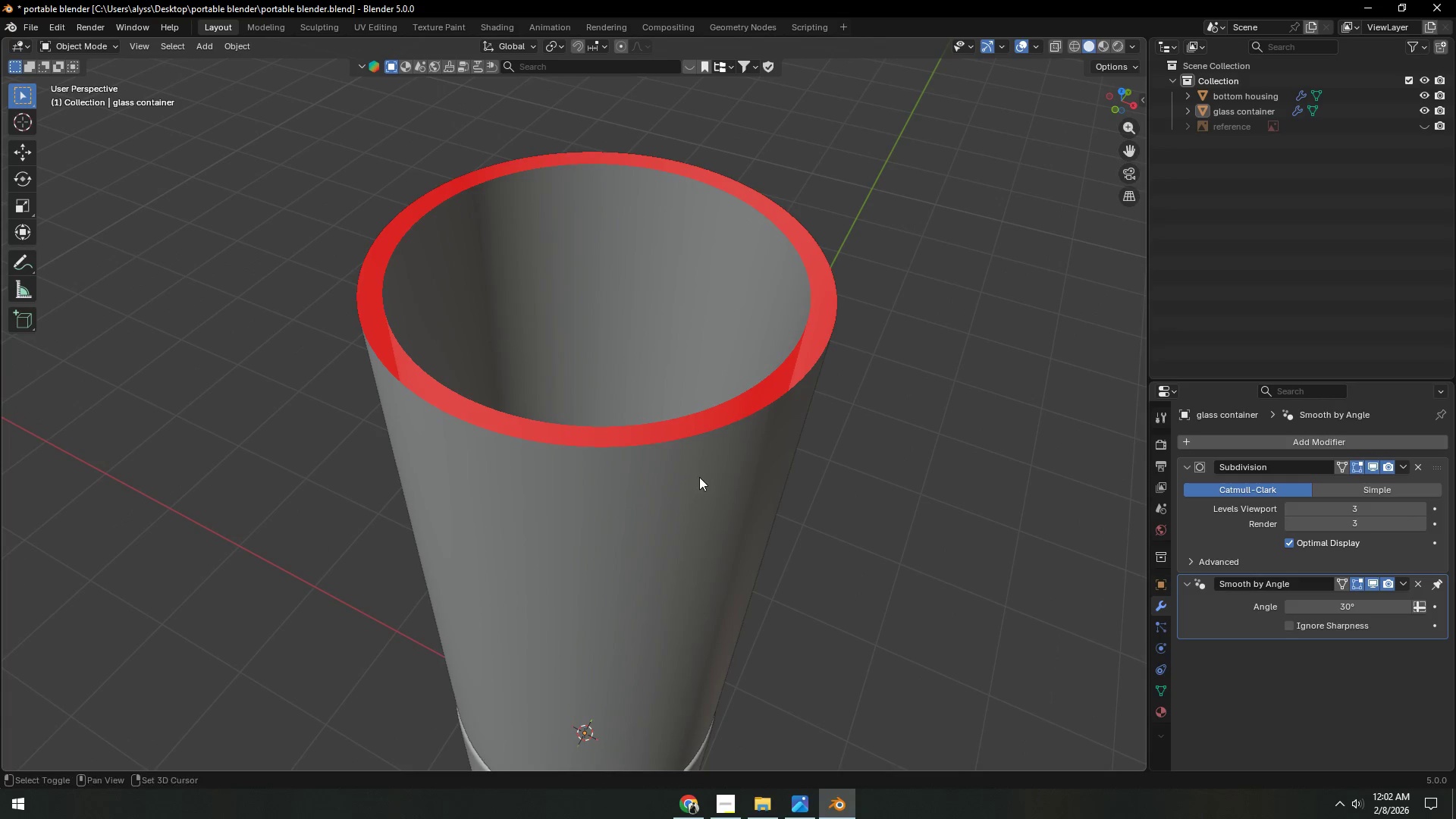 
hold_key(key=ShiftLeft, duration=0.45)
 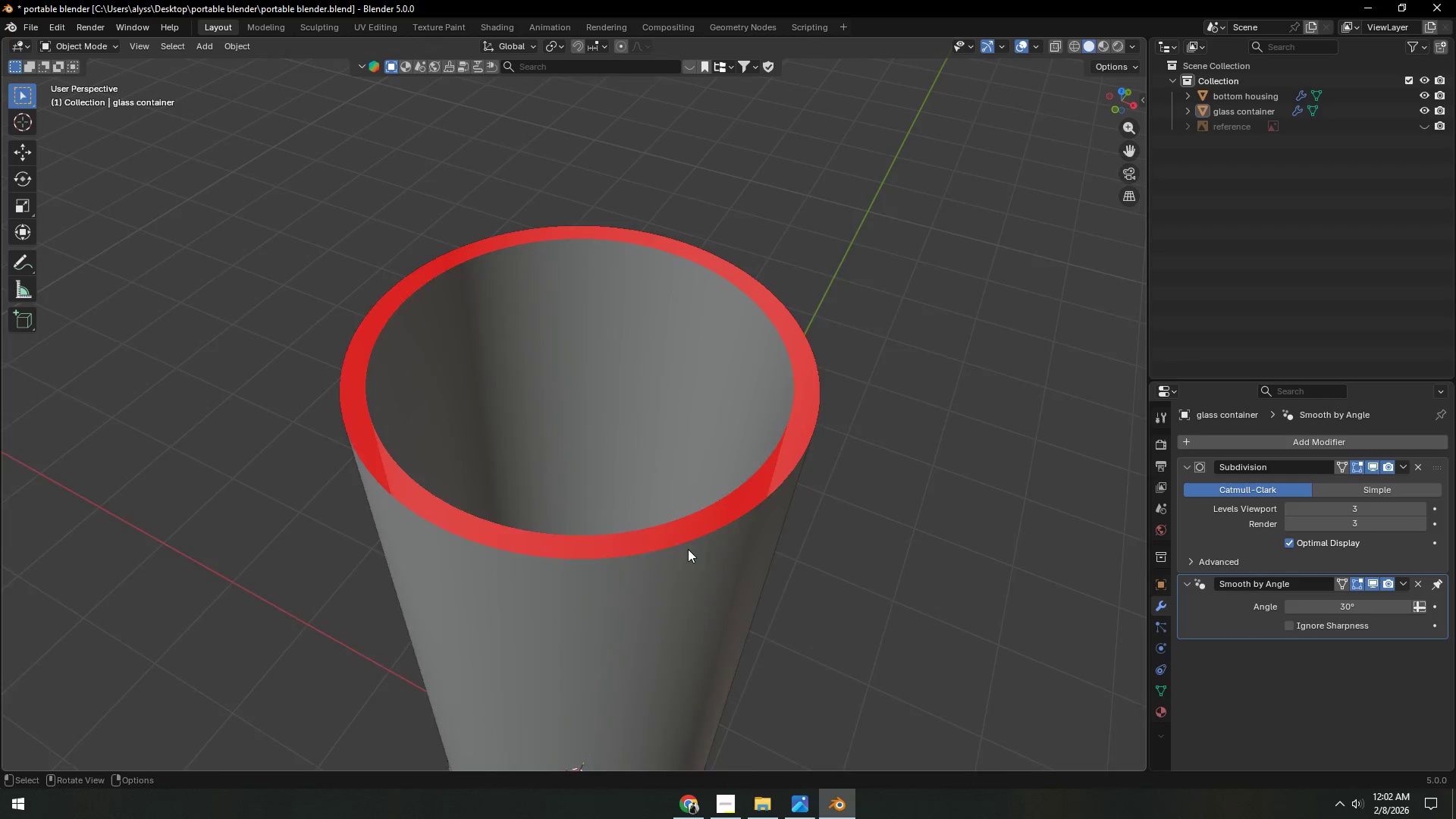 
scroll: coordinate [688, 549], scroll_direction: up, amount: 7.0
 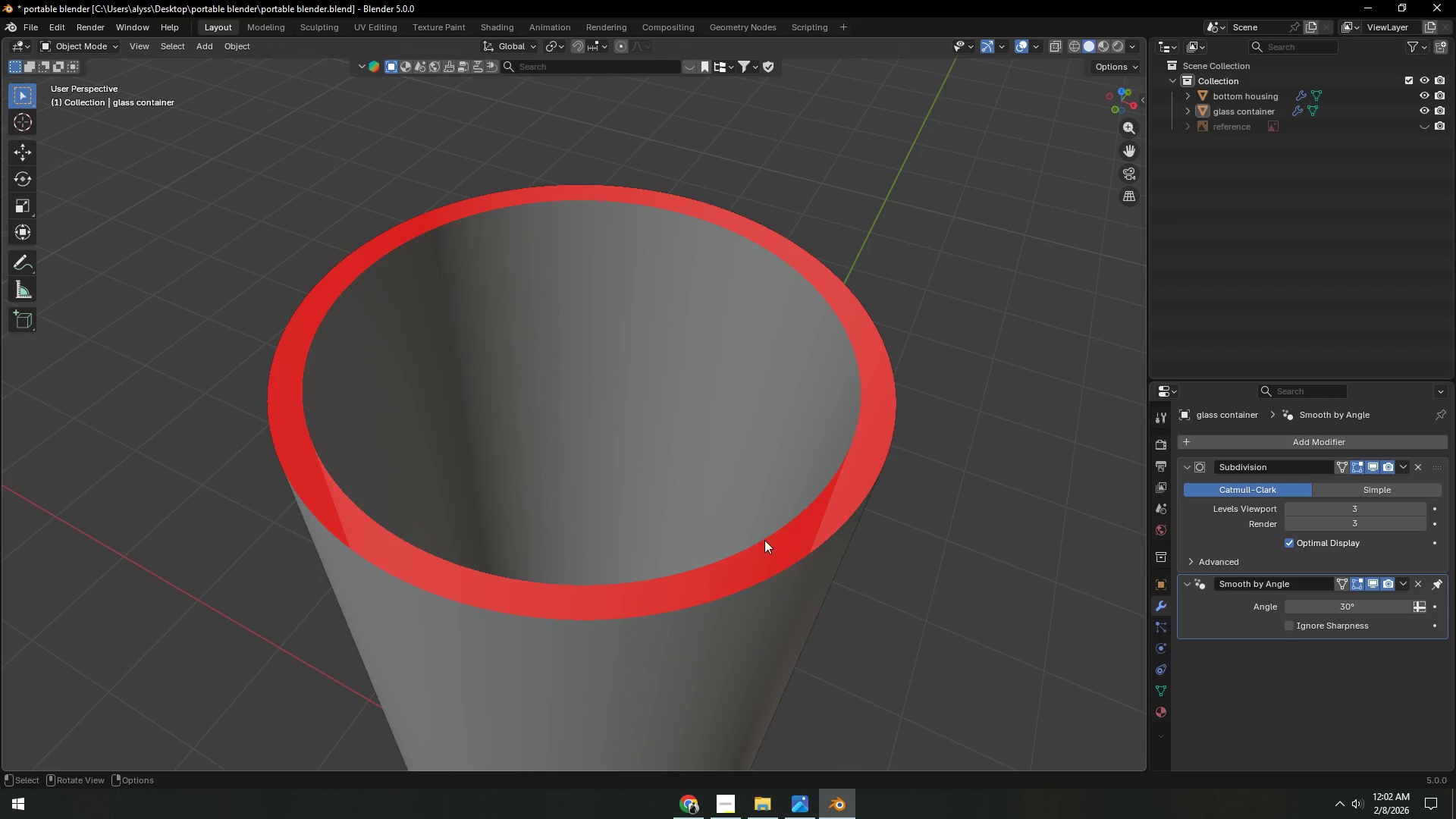 
key(Alt+AltLeft)
 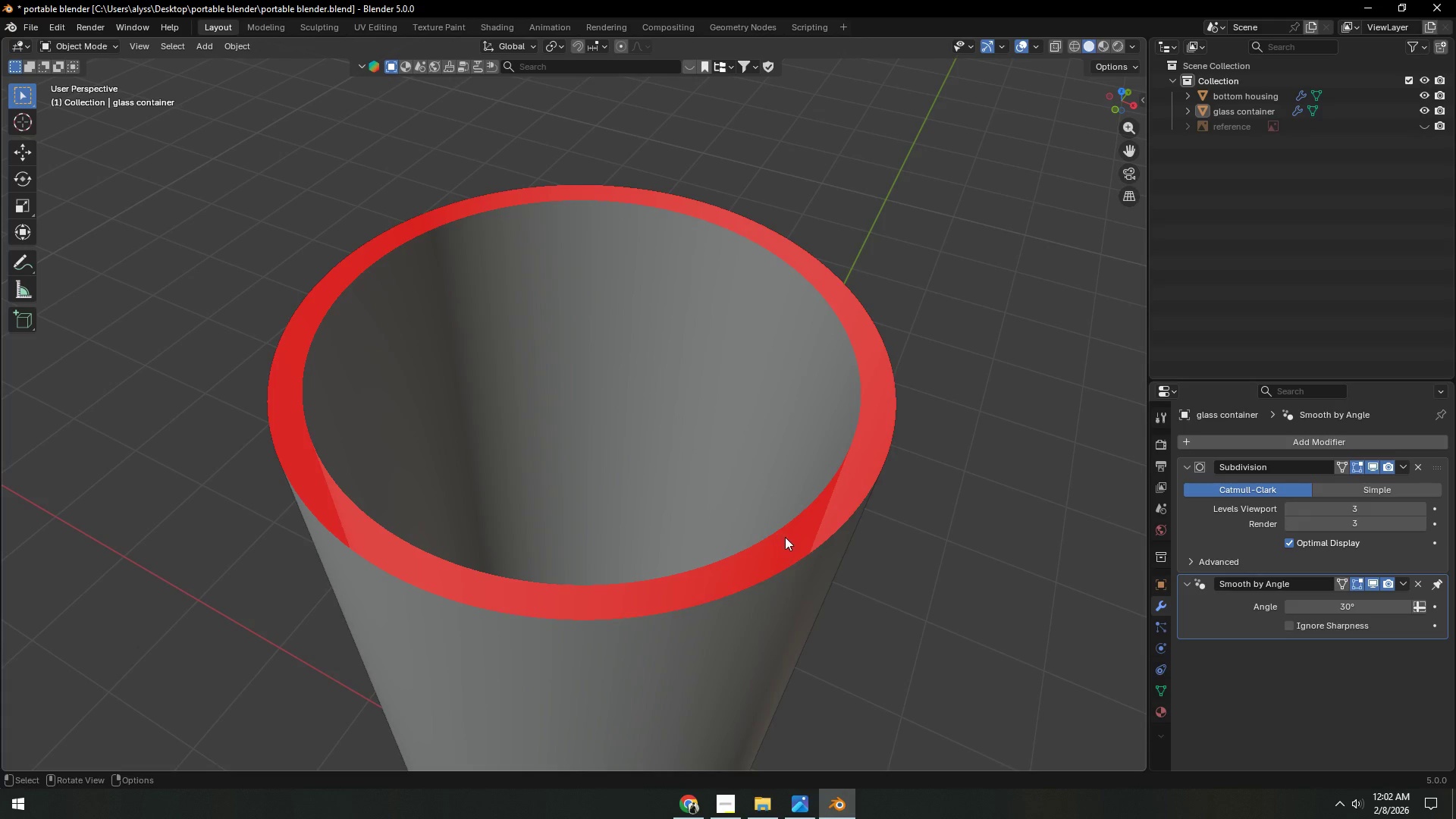 
left_click([843, 542])
 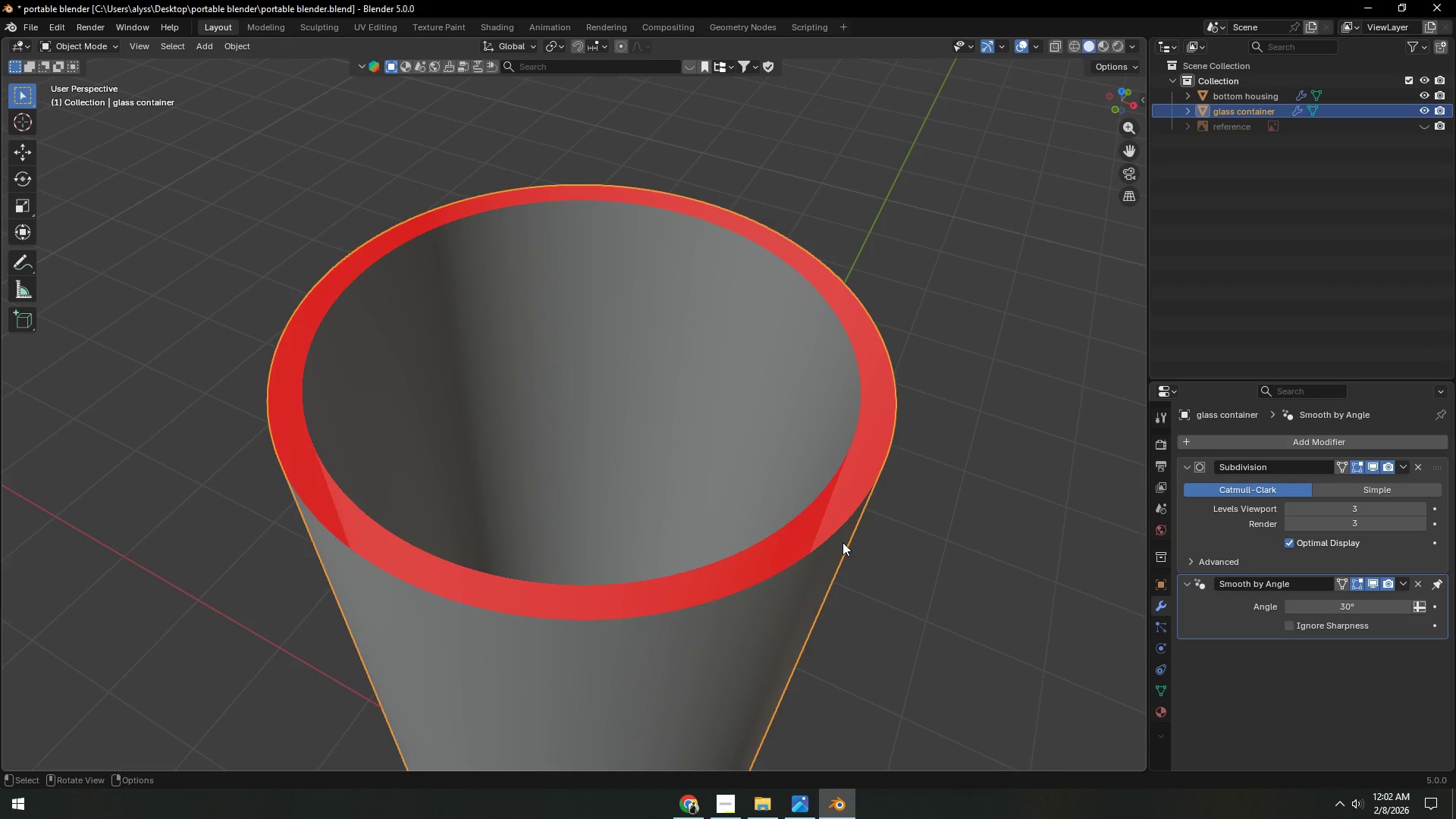 
key(Tab)
 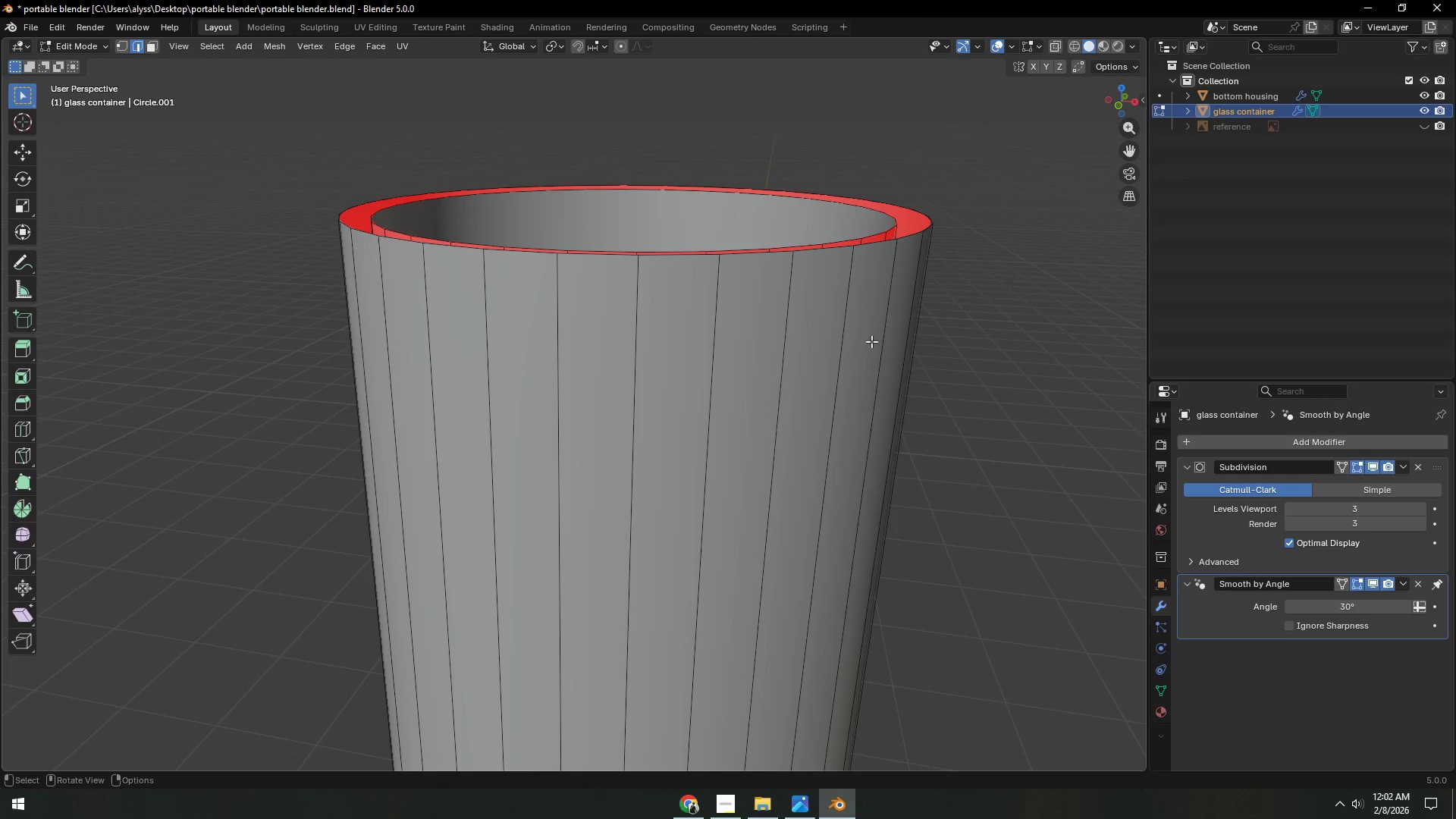 
hold_key(key=AltLeft, duration=0.31)
left_click([871, 234])
 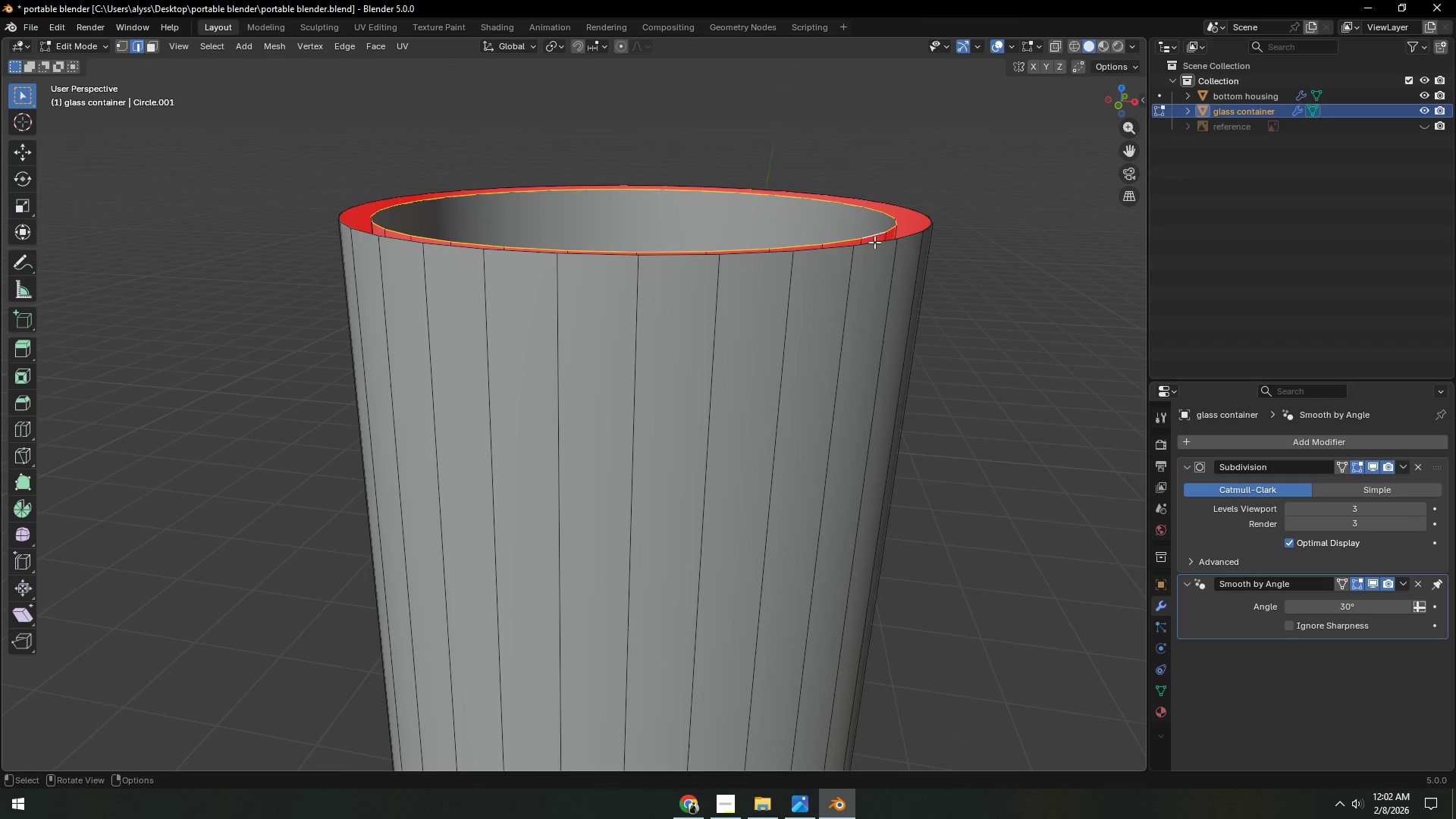 
key(Shift+ShiftLeft)
 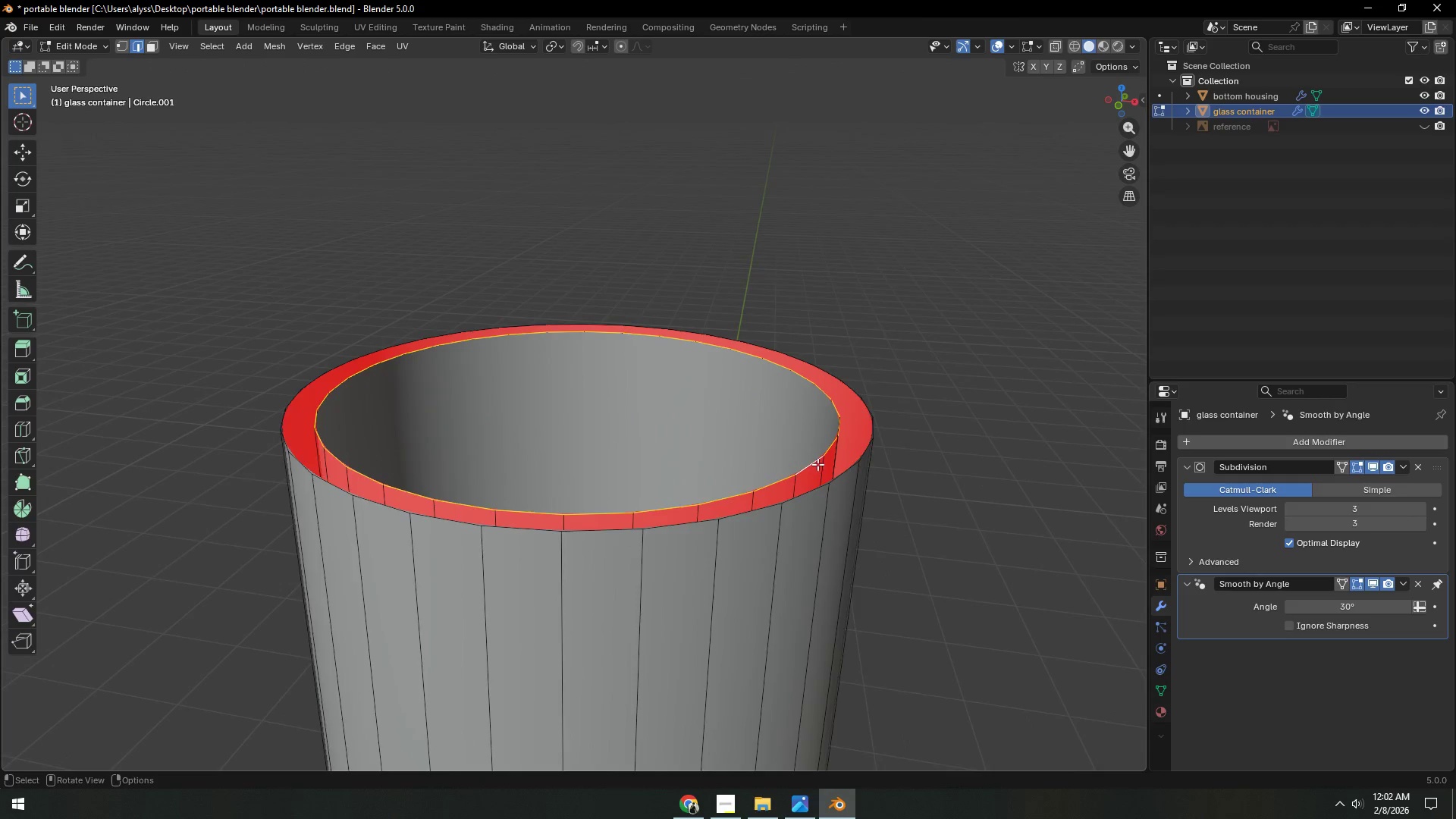 
scroll: coordinate [811, 484], scroll_direction: up, amount: 2.0
 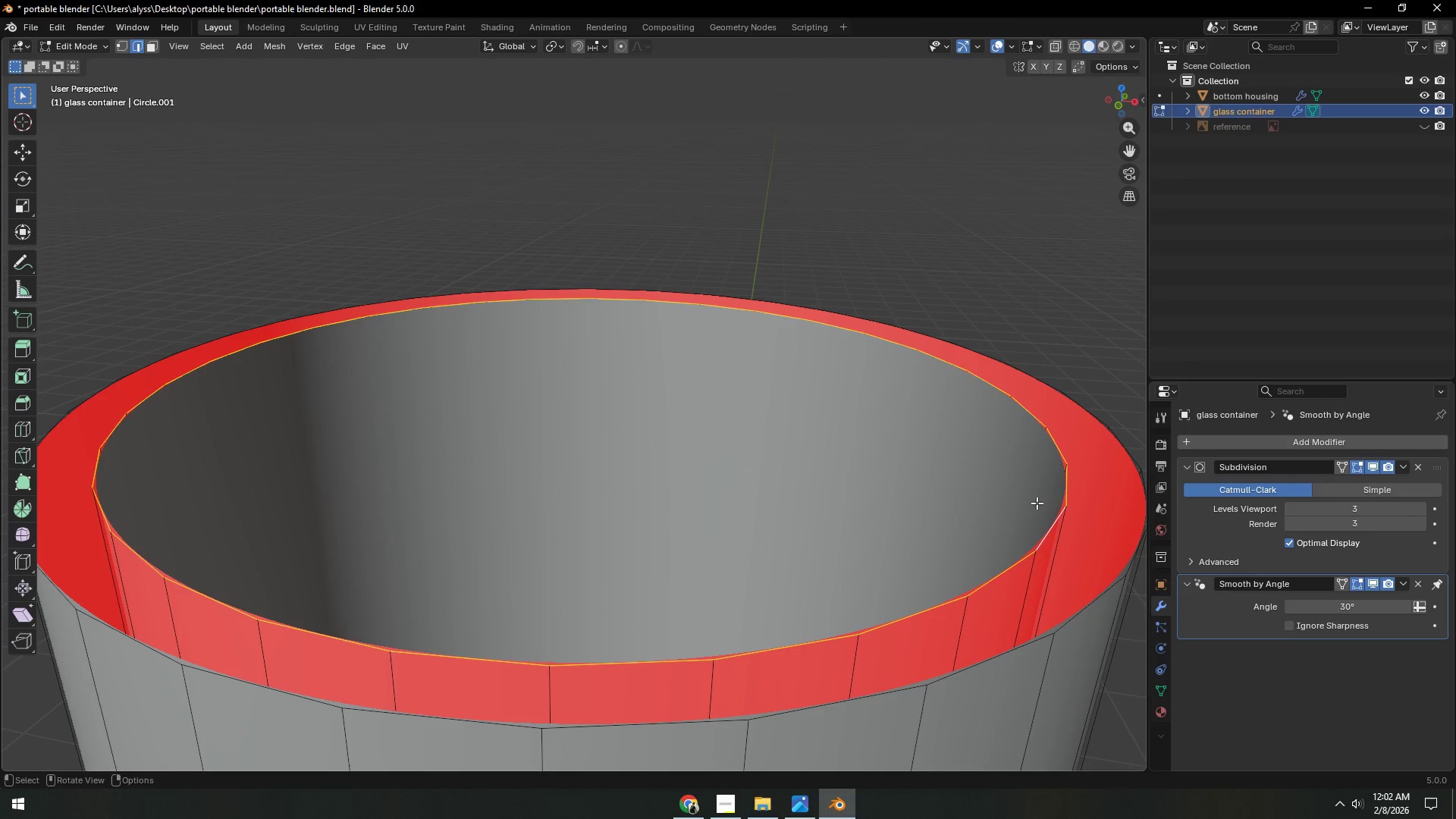 
key(E)
 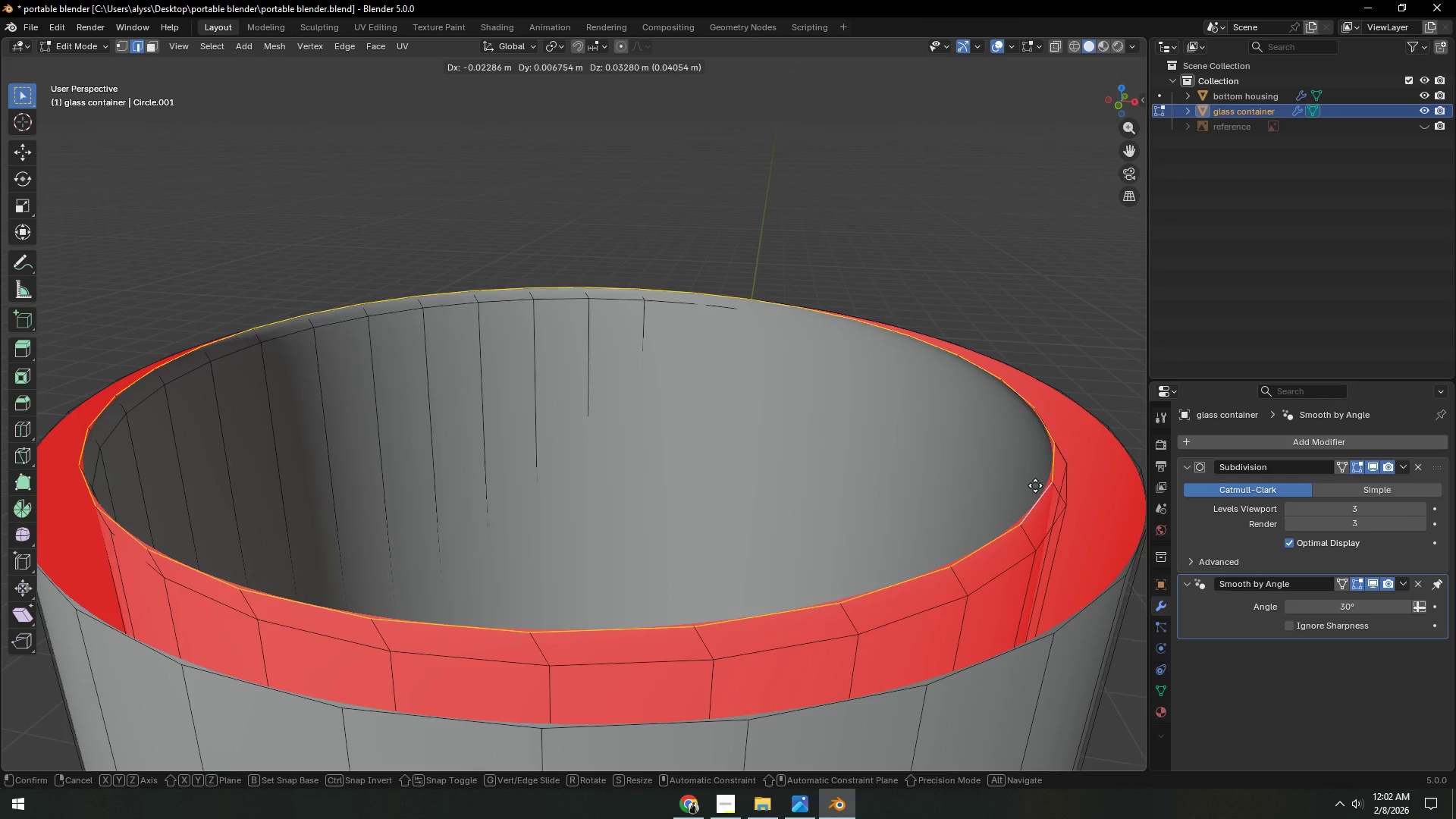 
right_click([1034, 488])
 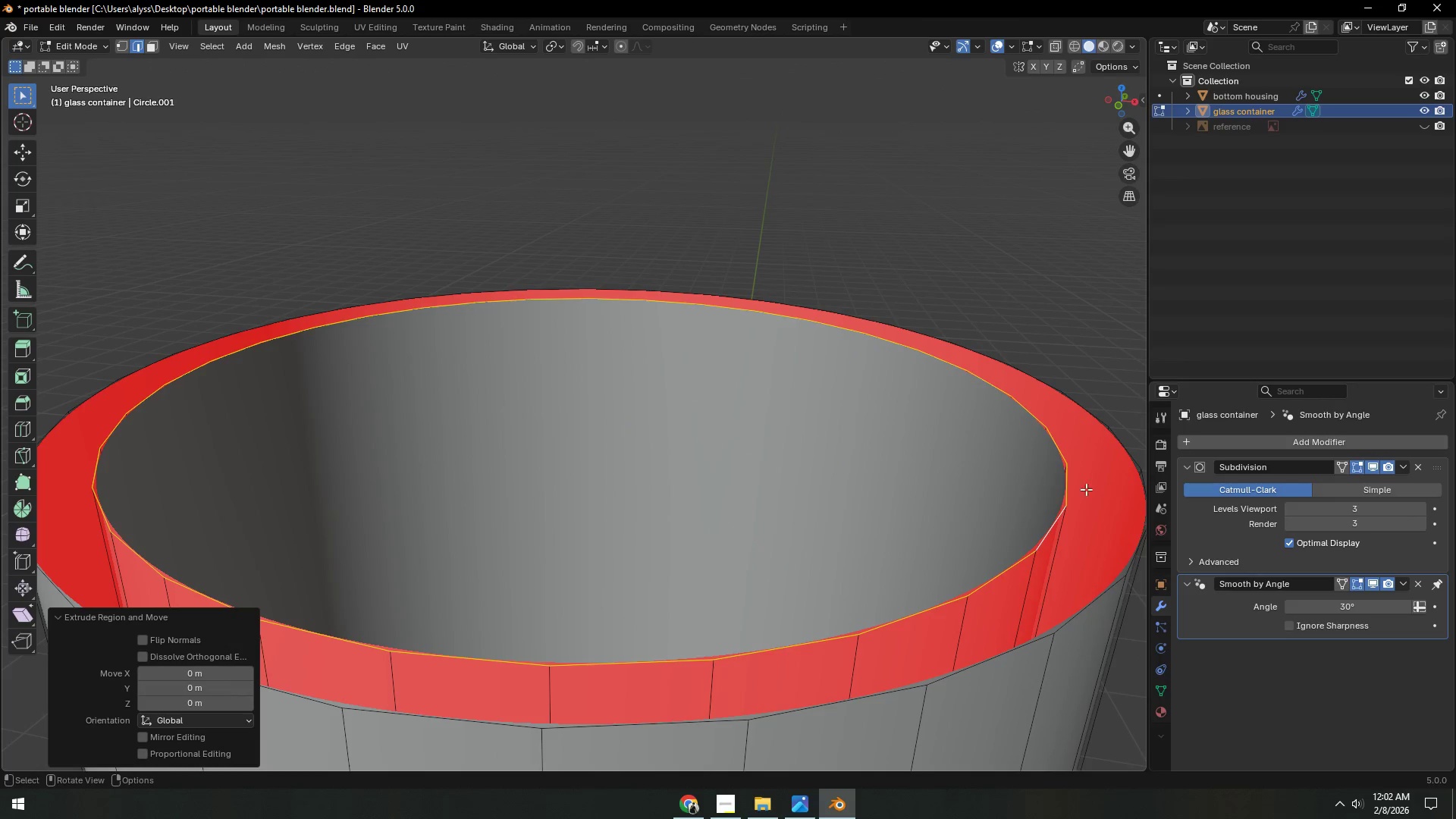 
key(S)
 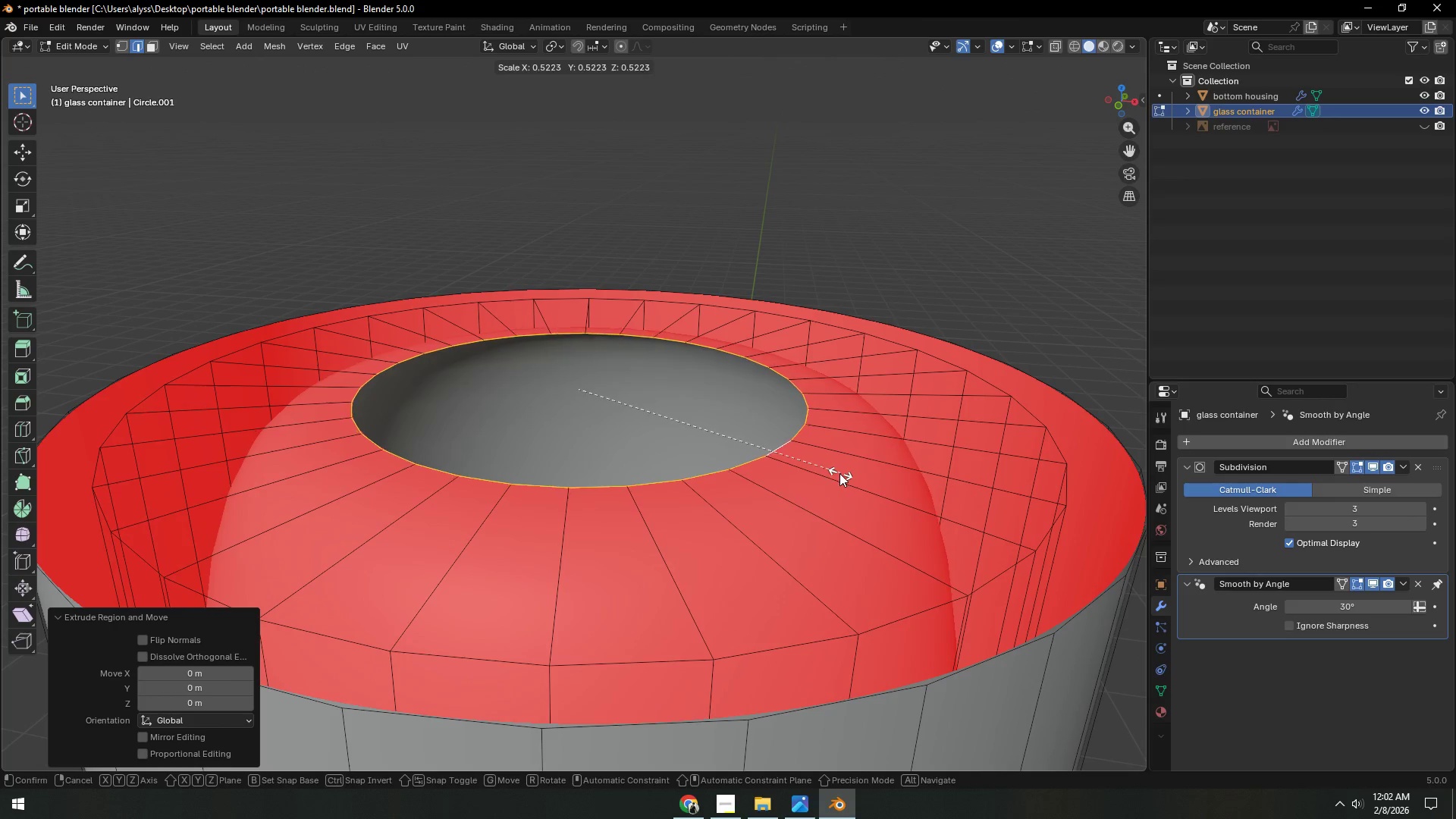 
left_click([823, 470])
 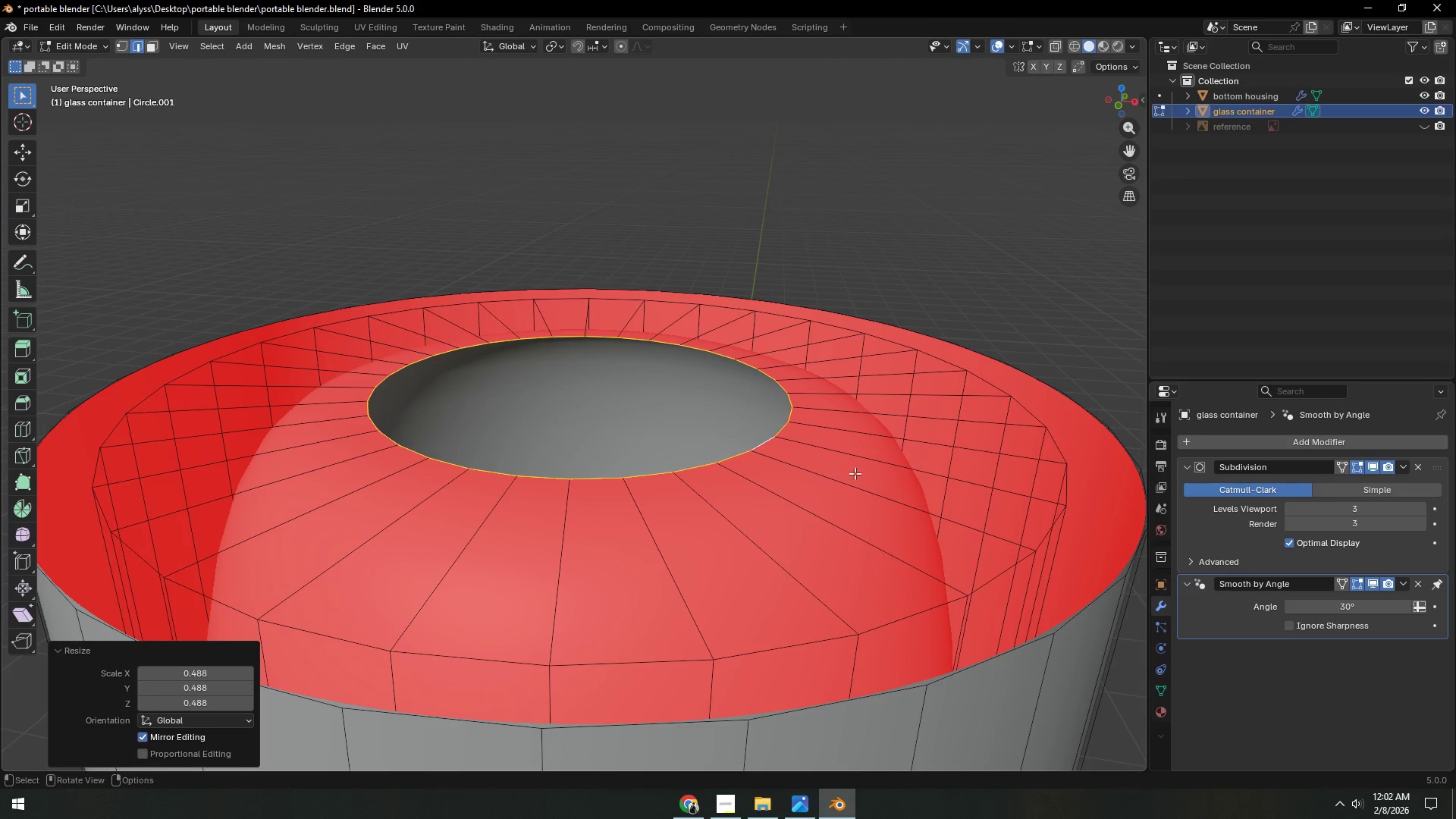 
hold_key(key=ControlLeft, duration=0.45)
 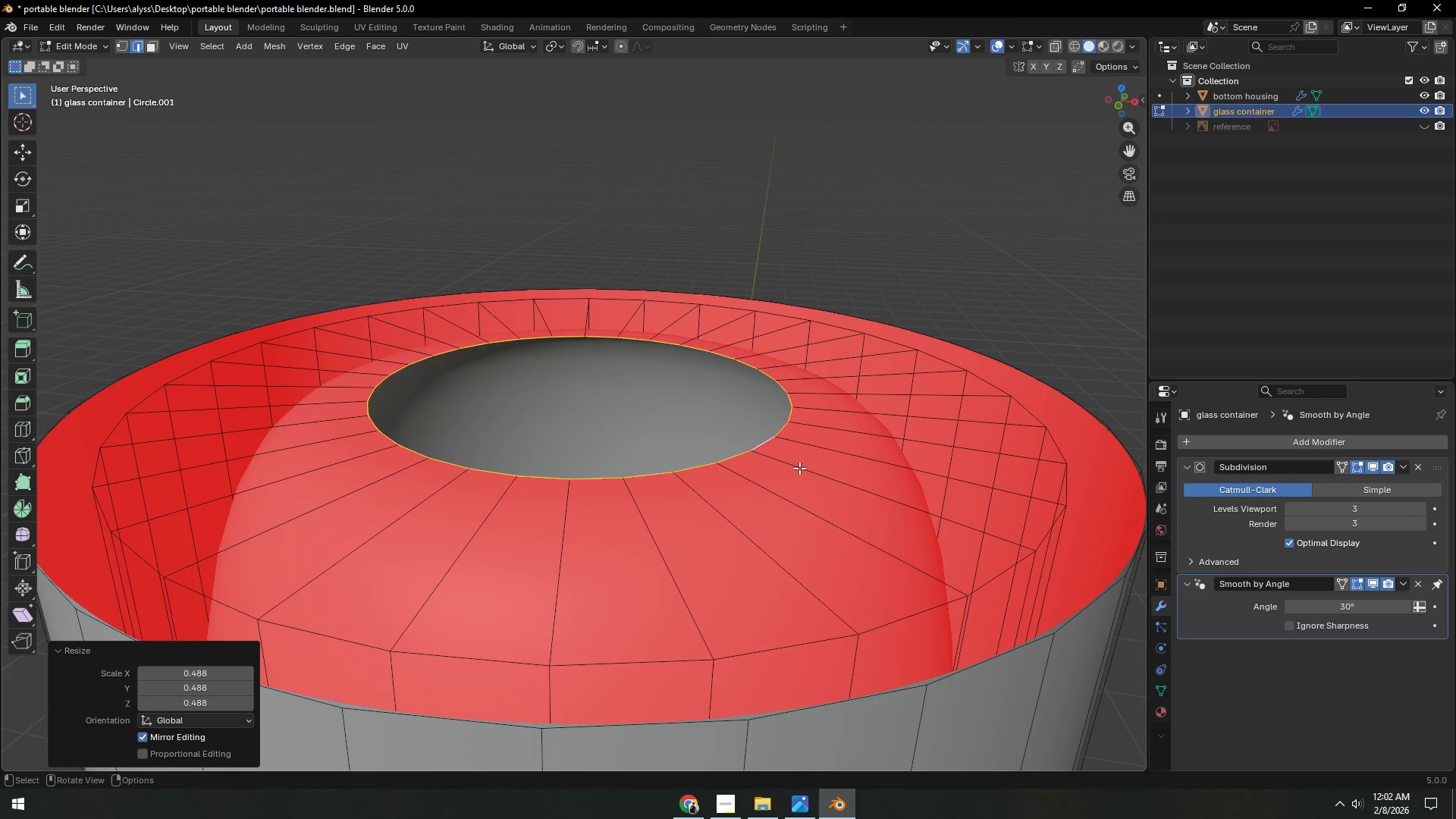 
key(S)
 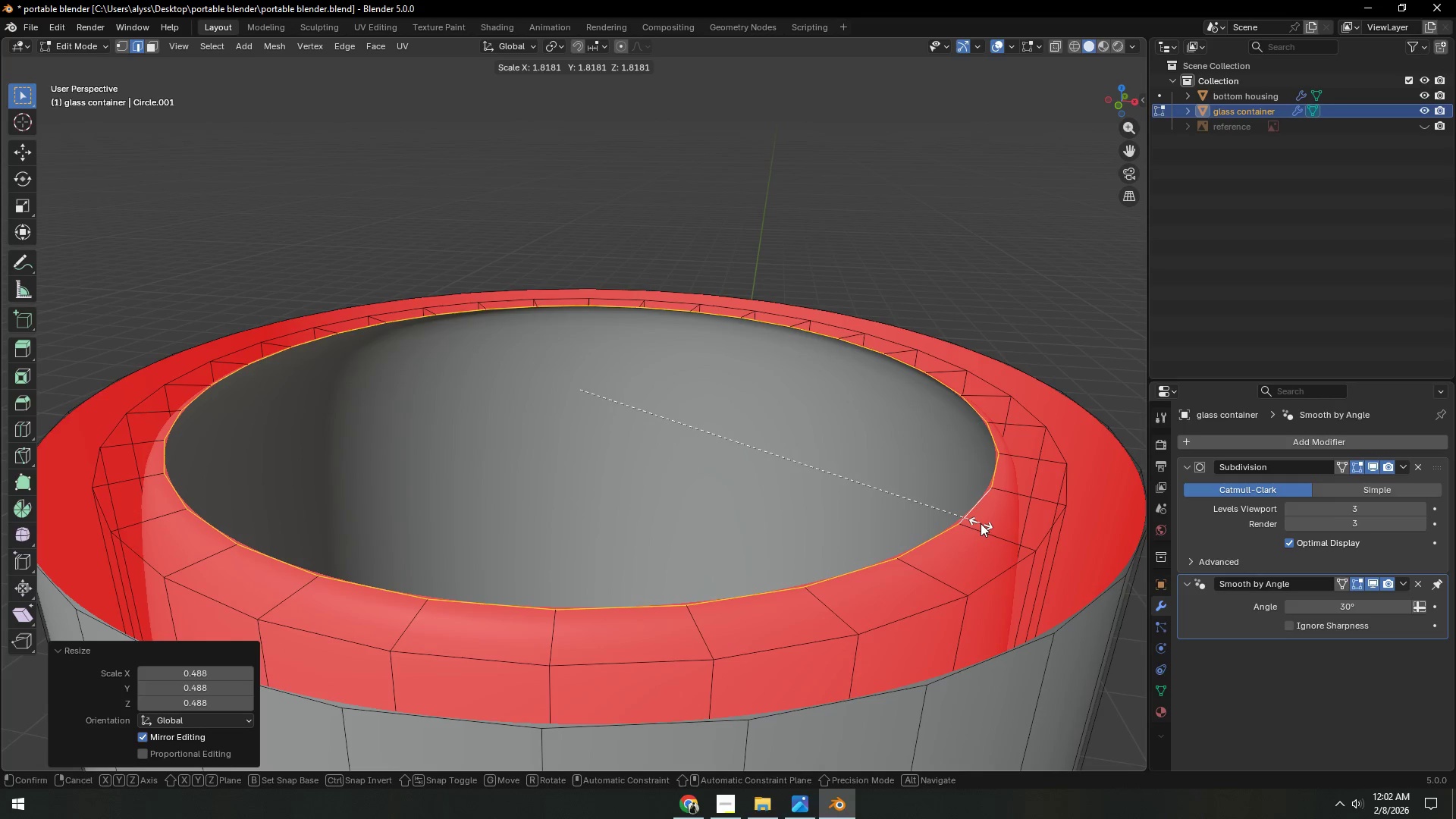 
left_click([981, 524])
 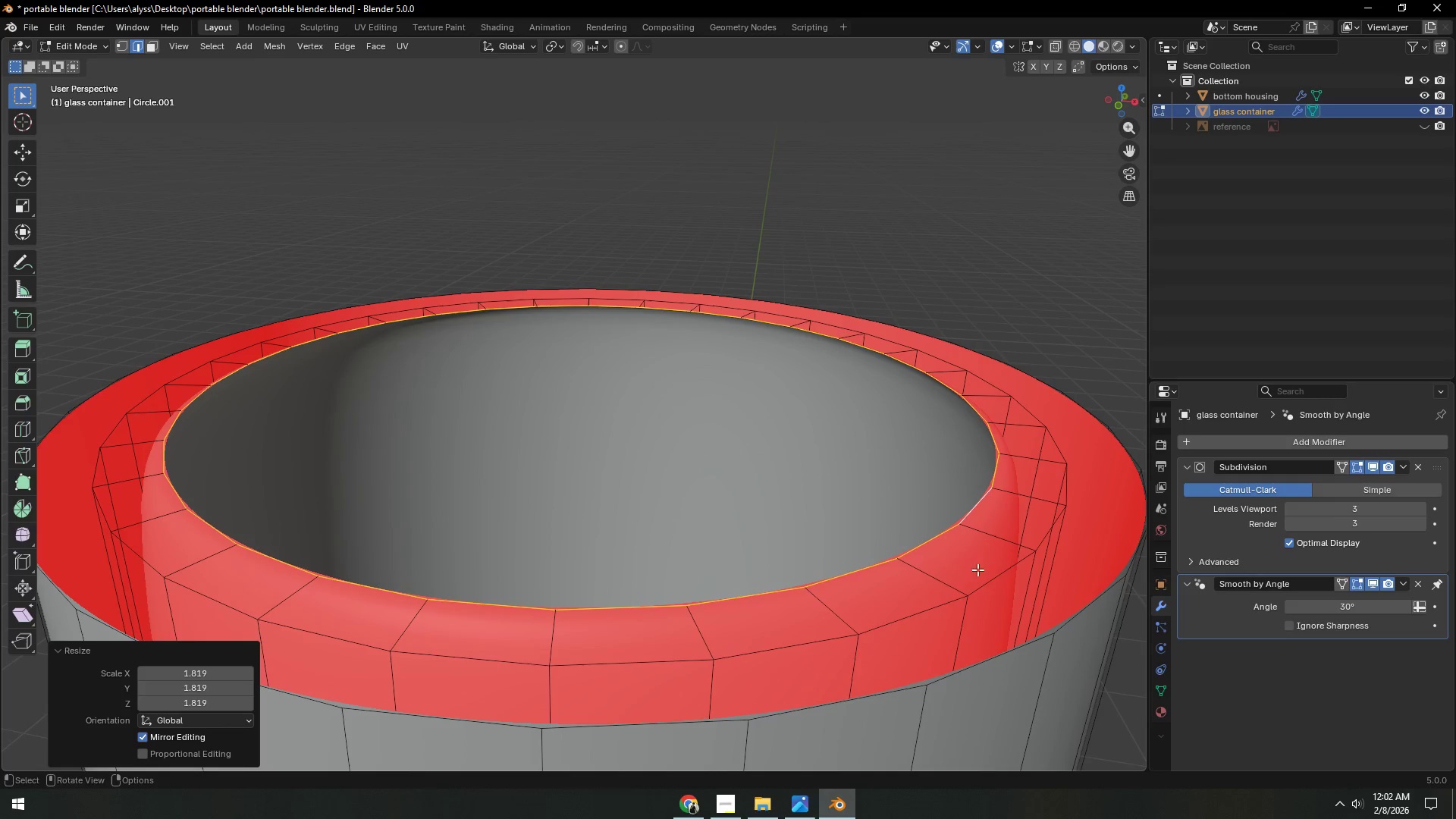 
key(Control+ControlLeft)
 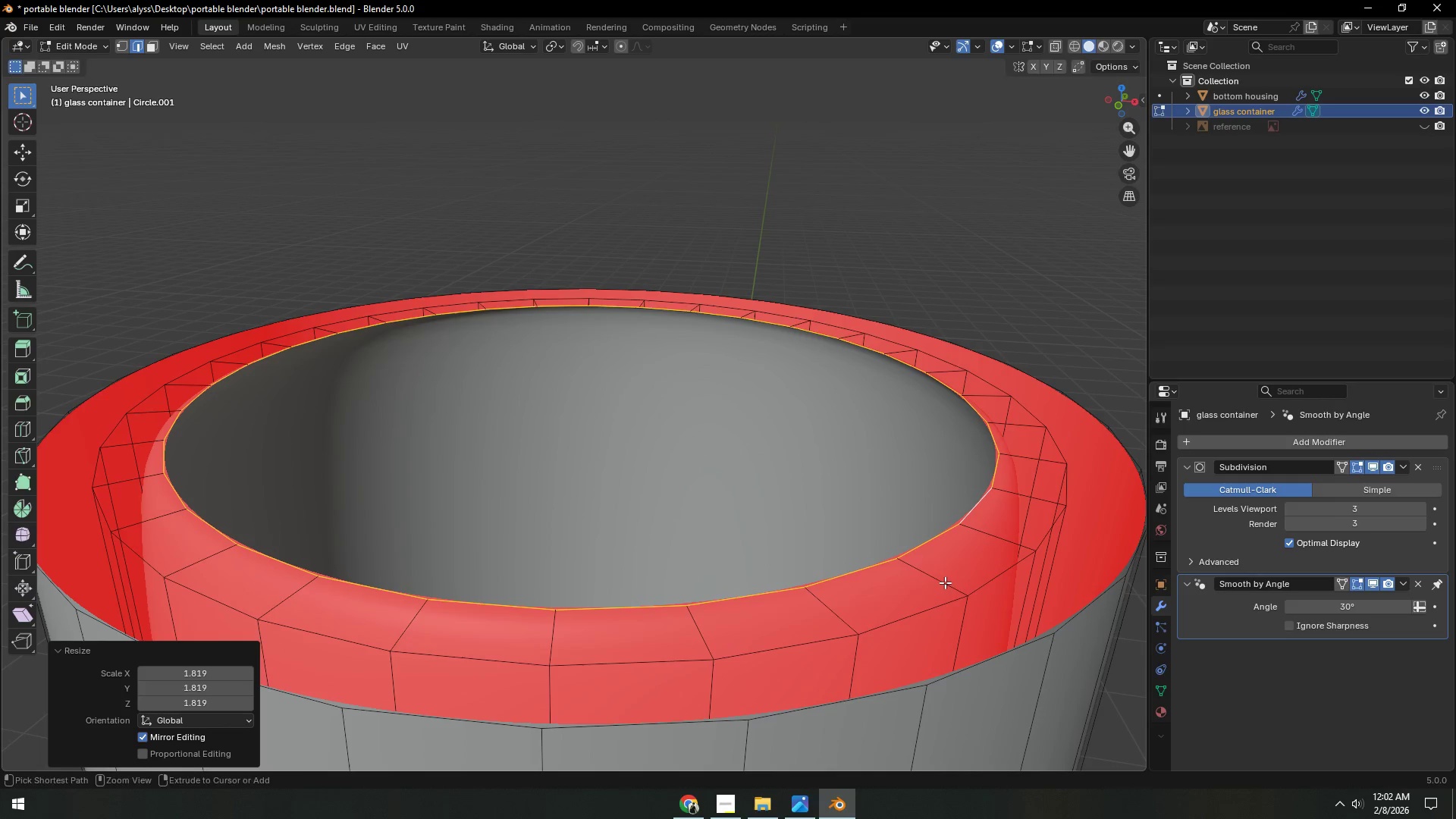 
key(Control+R)
 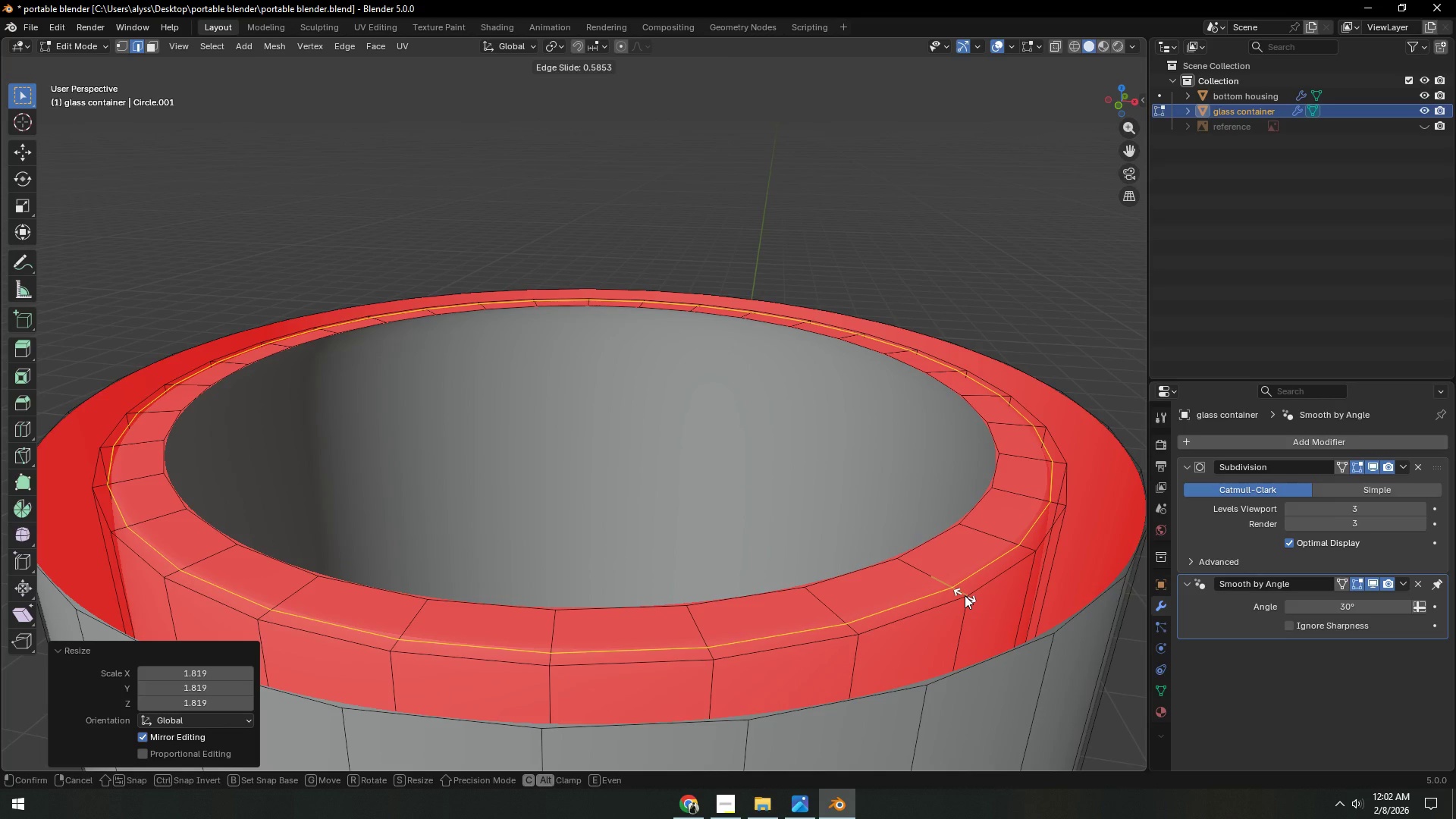 
left_click([965, 595])
 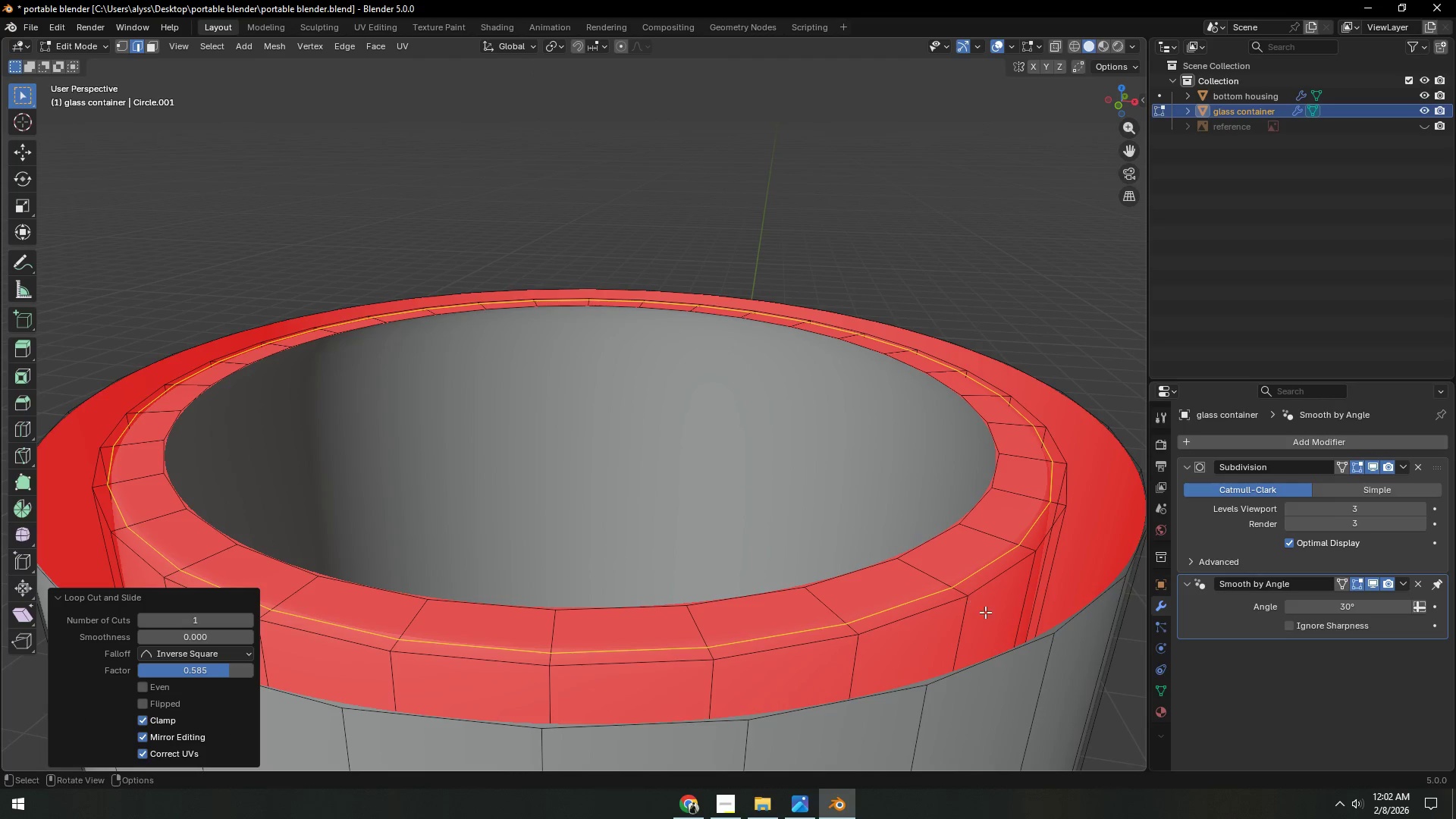 
key(Control+ControlLeft)
 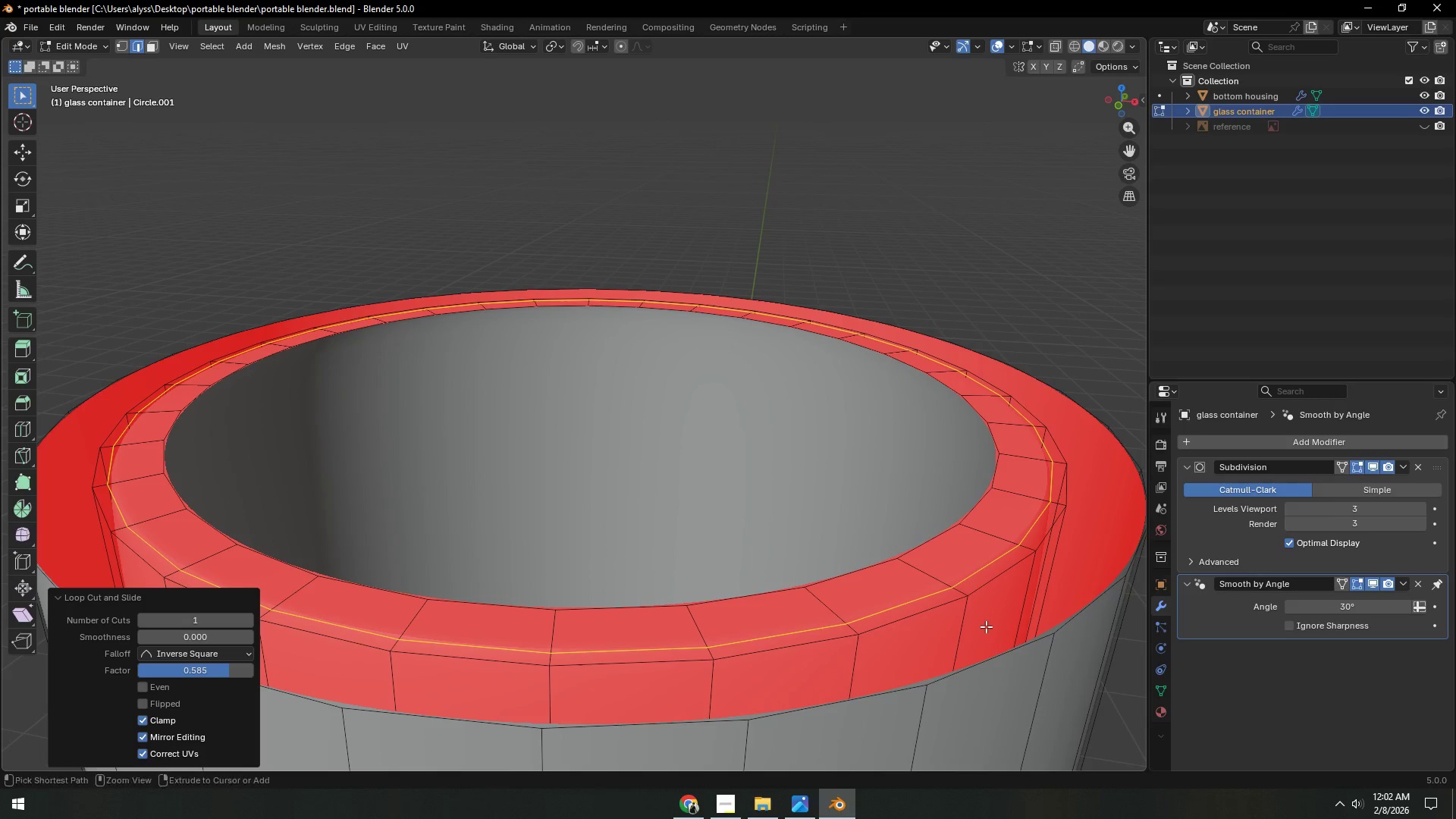 
key(Control+R)
 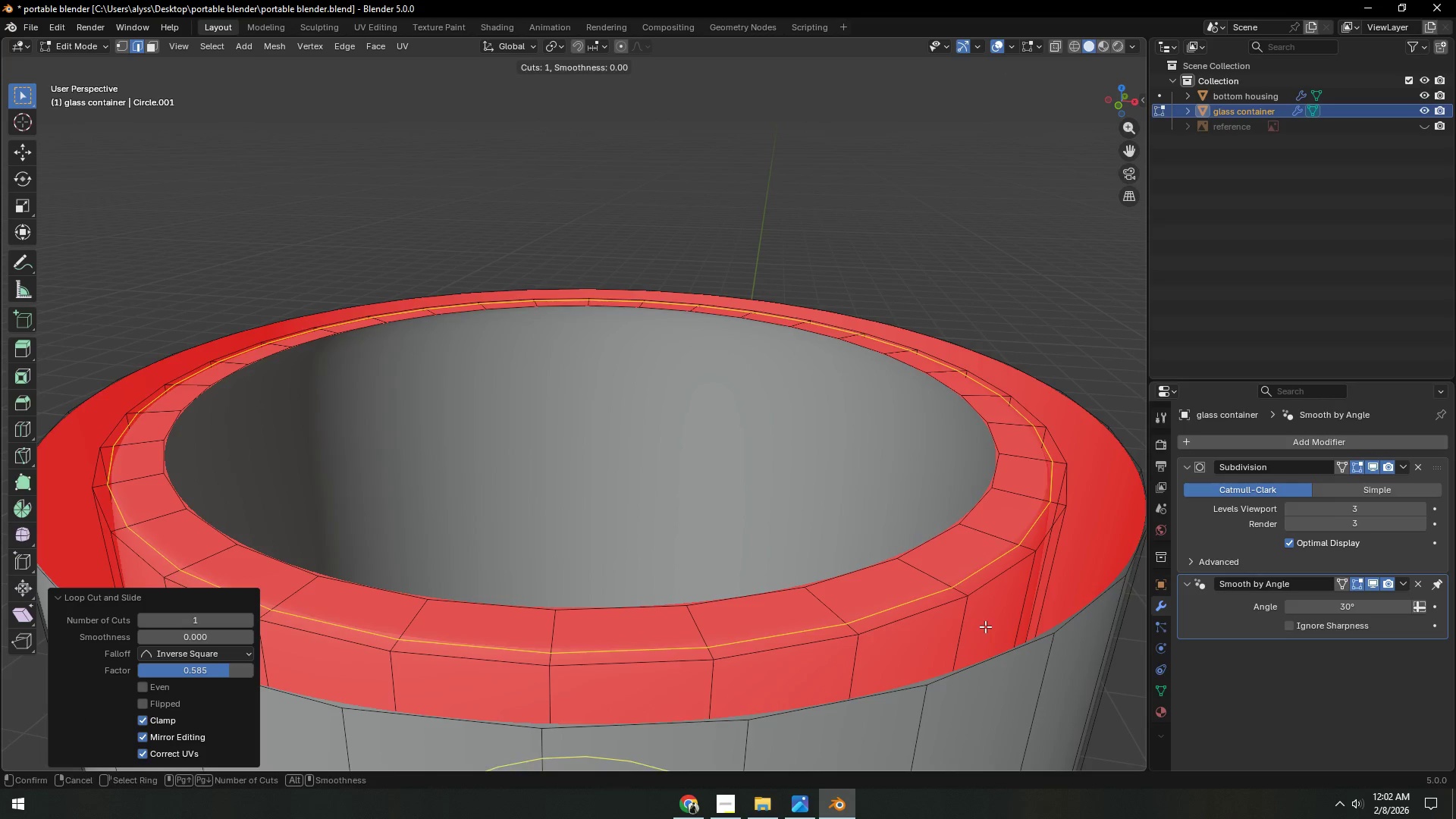 
left_click([985, 626])
 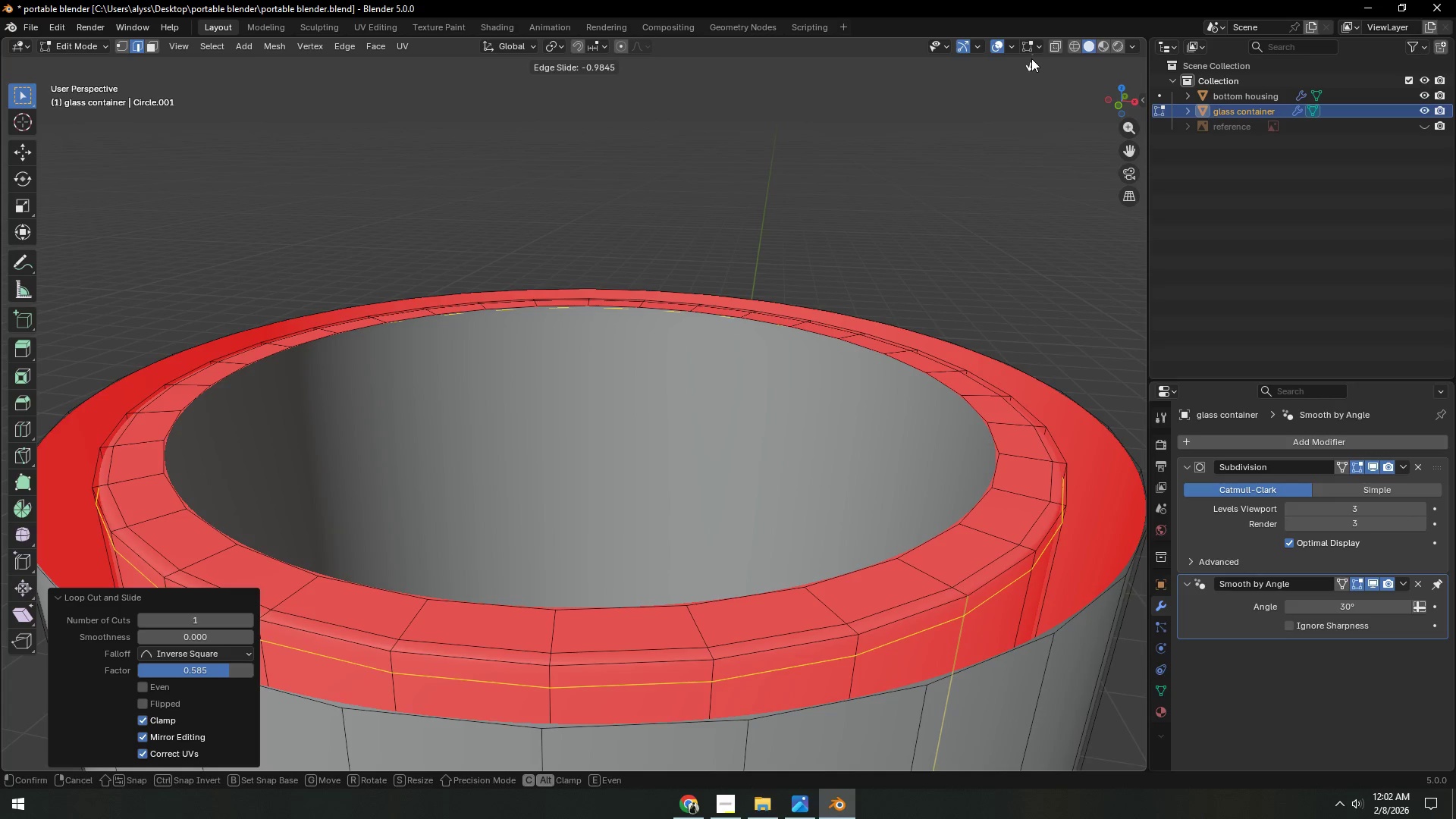 
wait(7.88)
 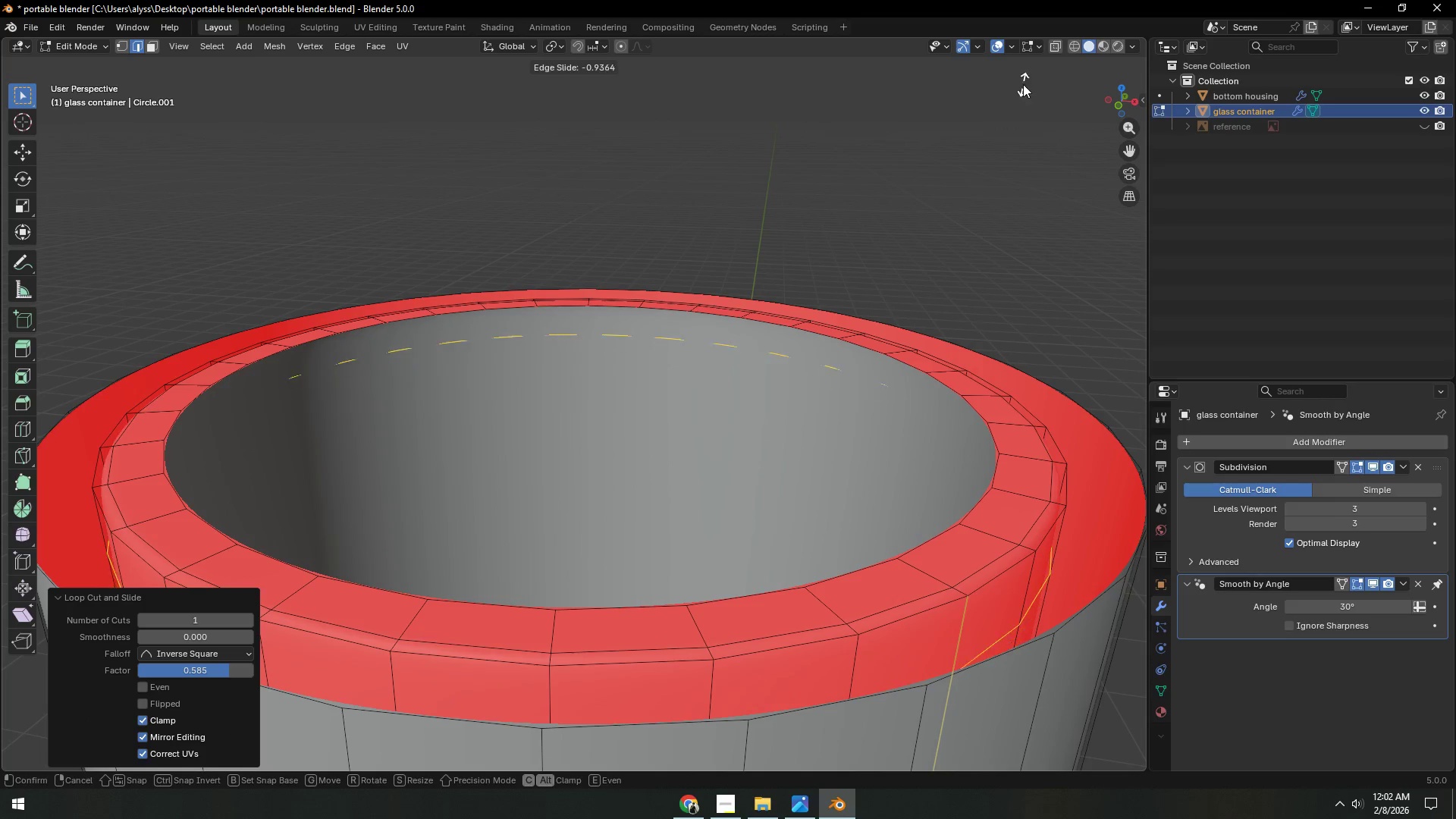 
left_click([1031, 58])
 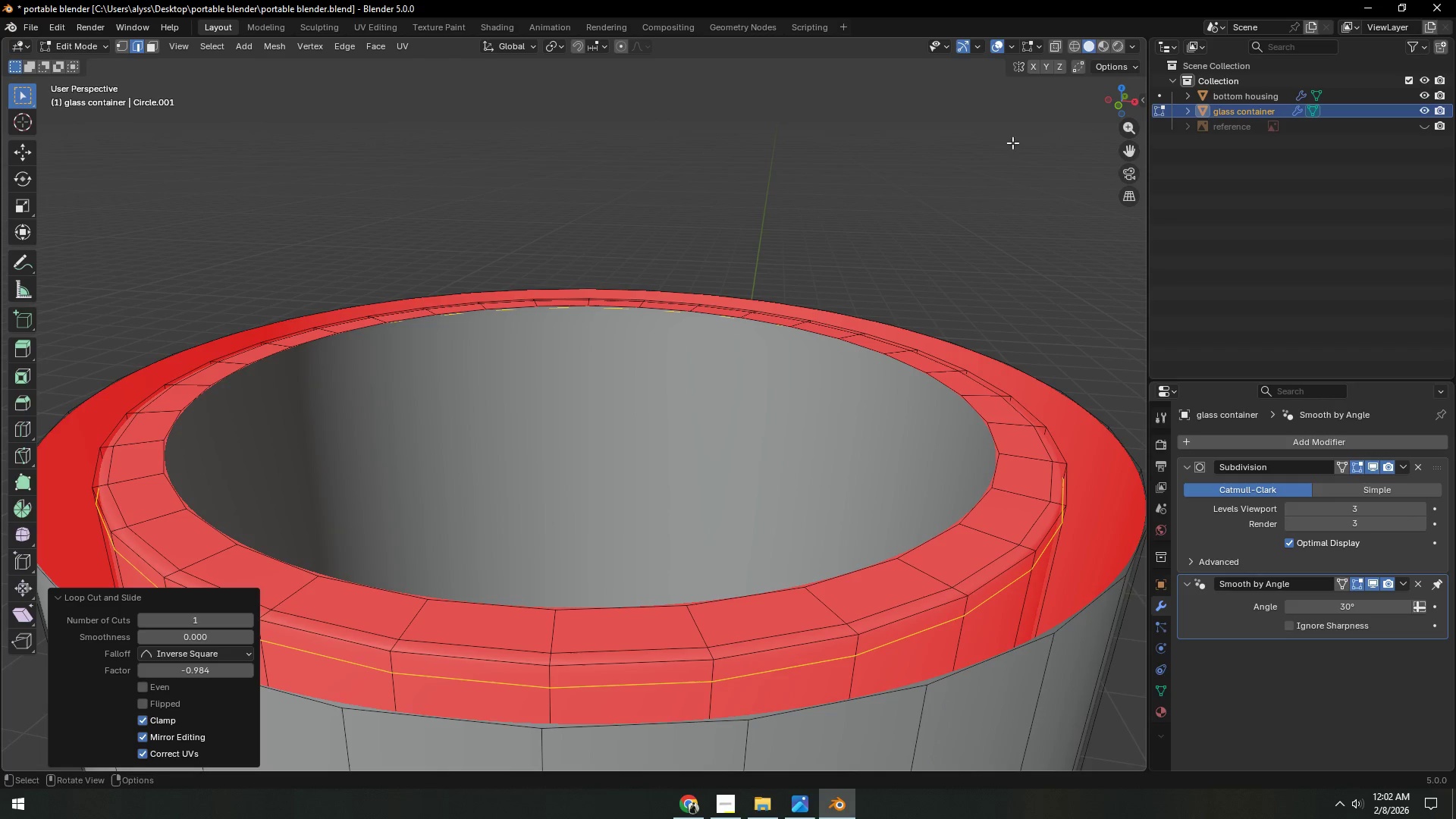 
left_click([998, 199])
 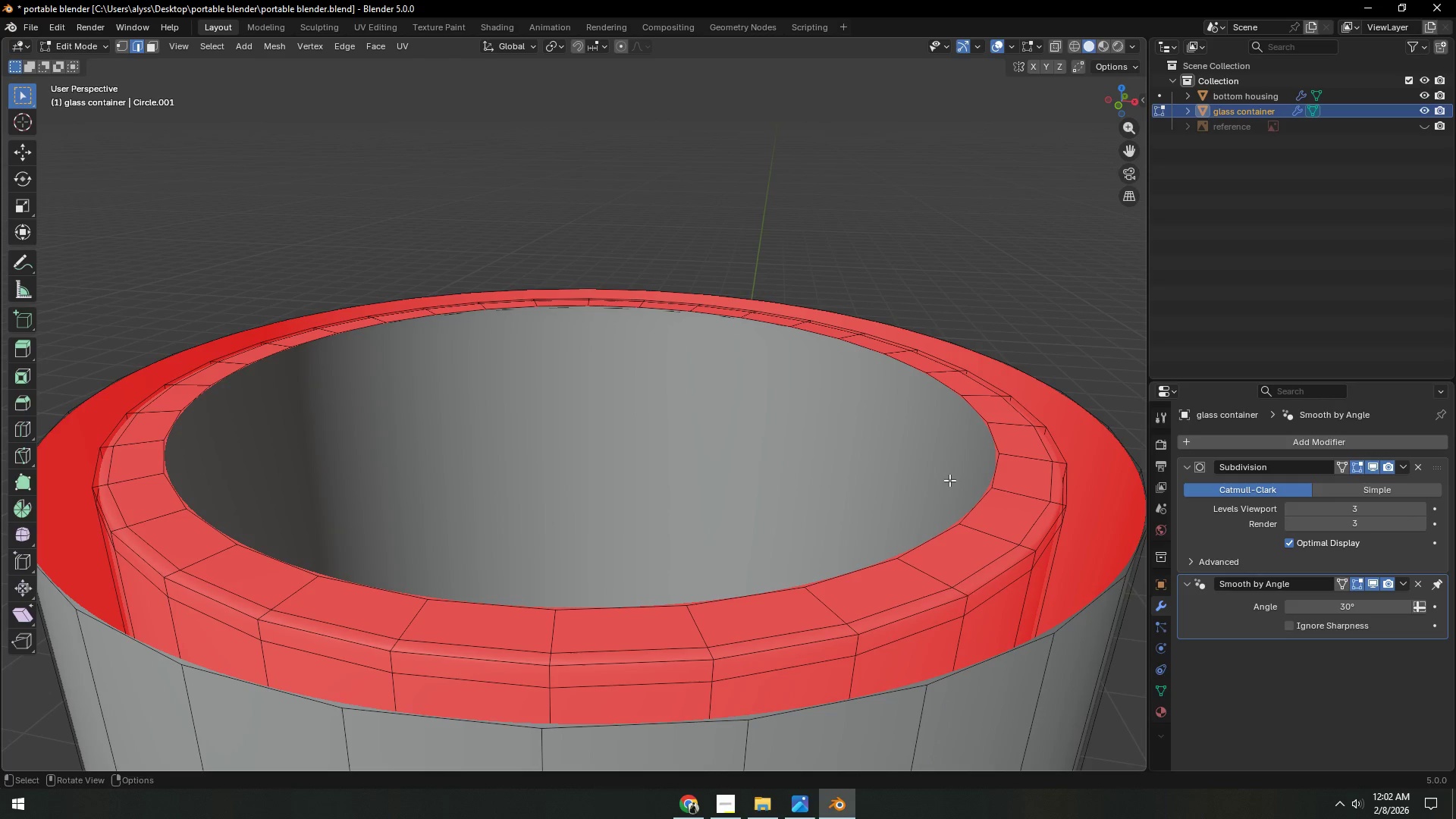 
hold_key(key=AltLeft, duration=1.0)
 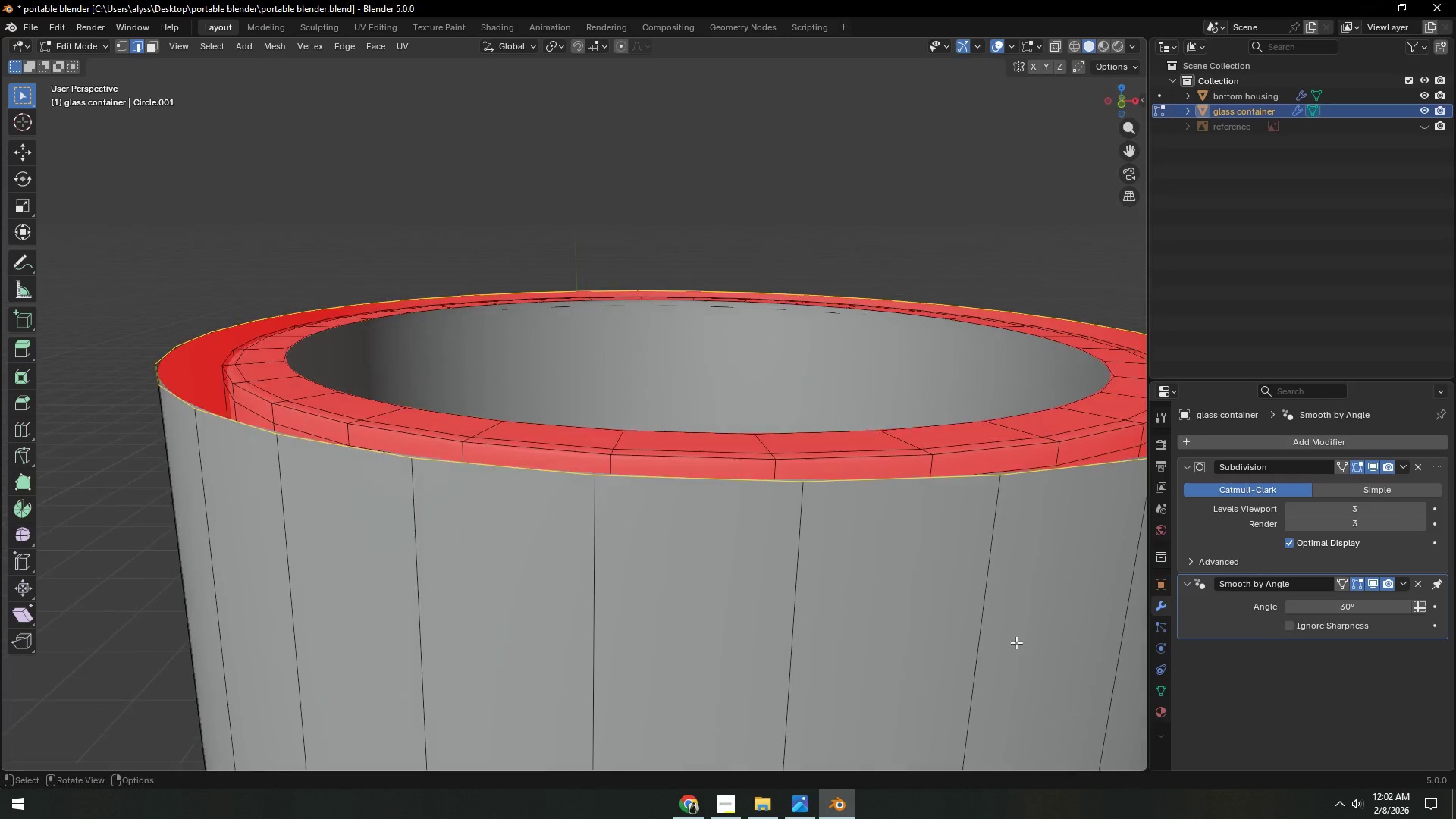 
key(Shift+ShiftLeft)
 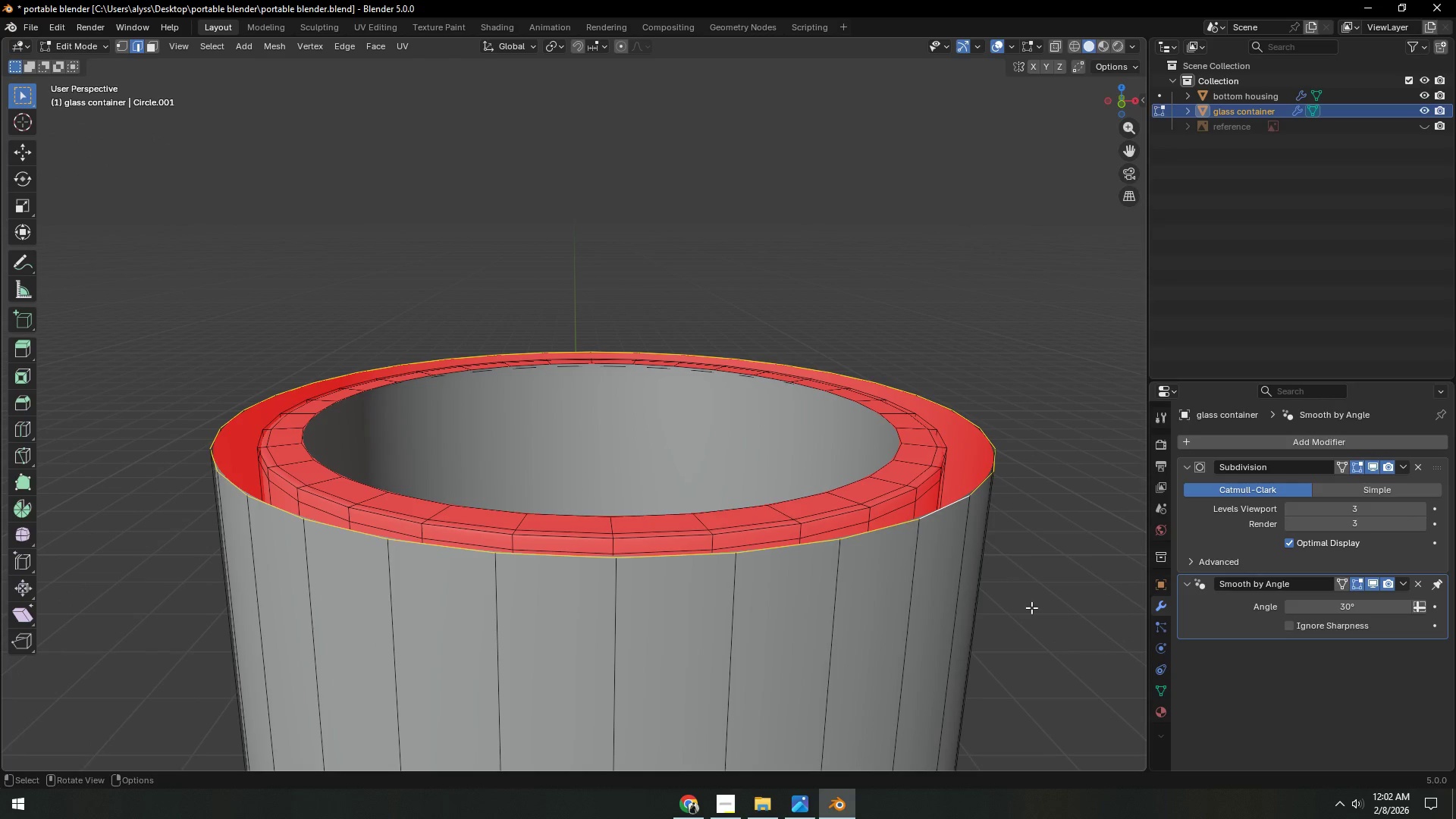 
scroll: coordinate [968, 629], scroll_direction: down, amount: 1.0
 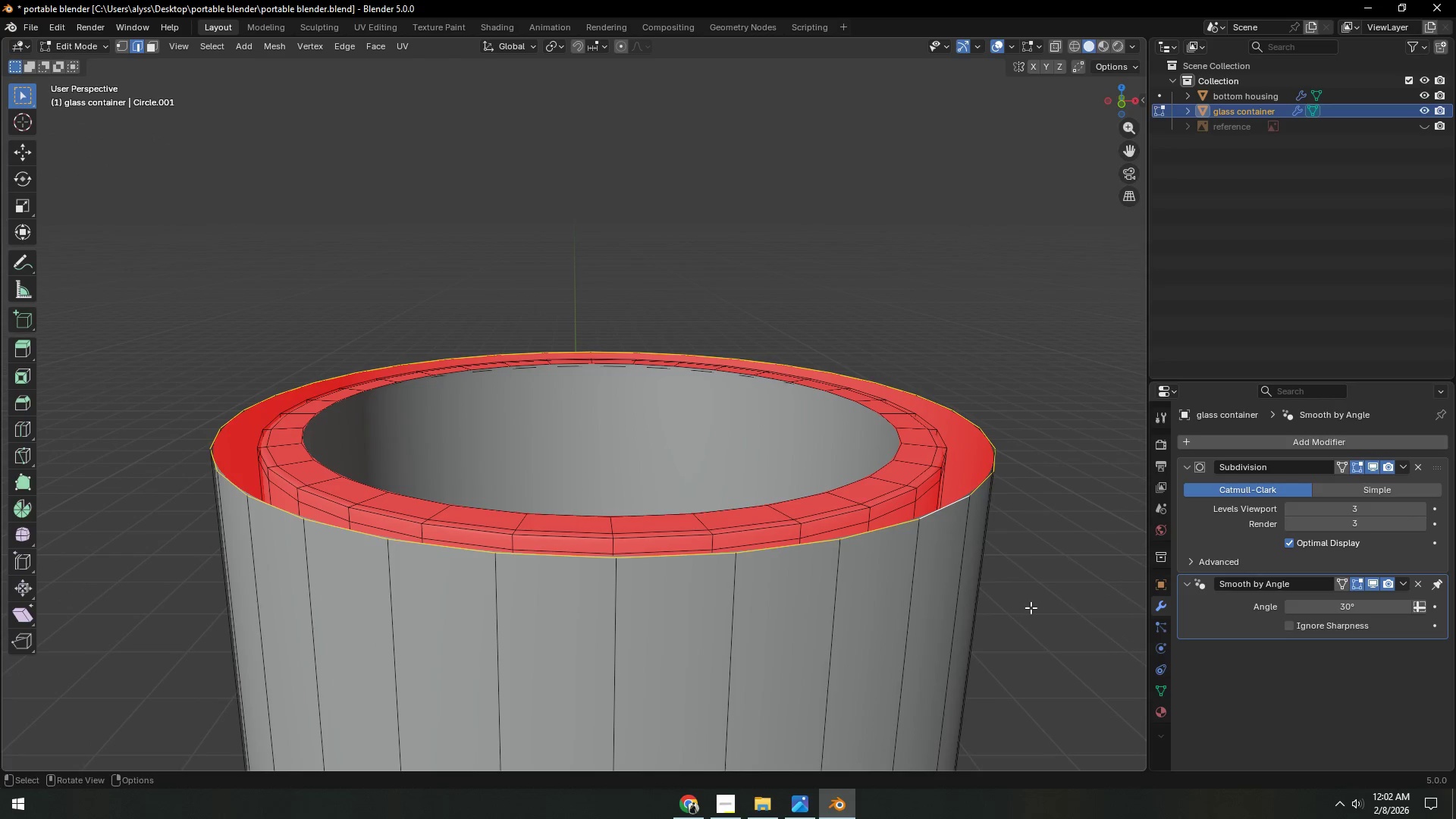 
type(gz)
 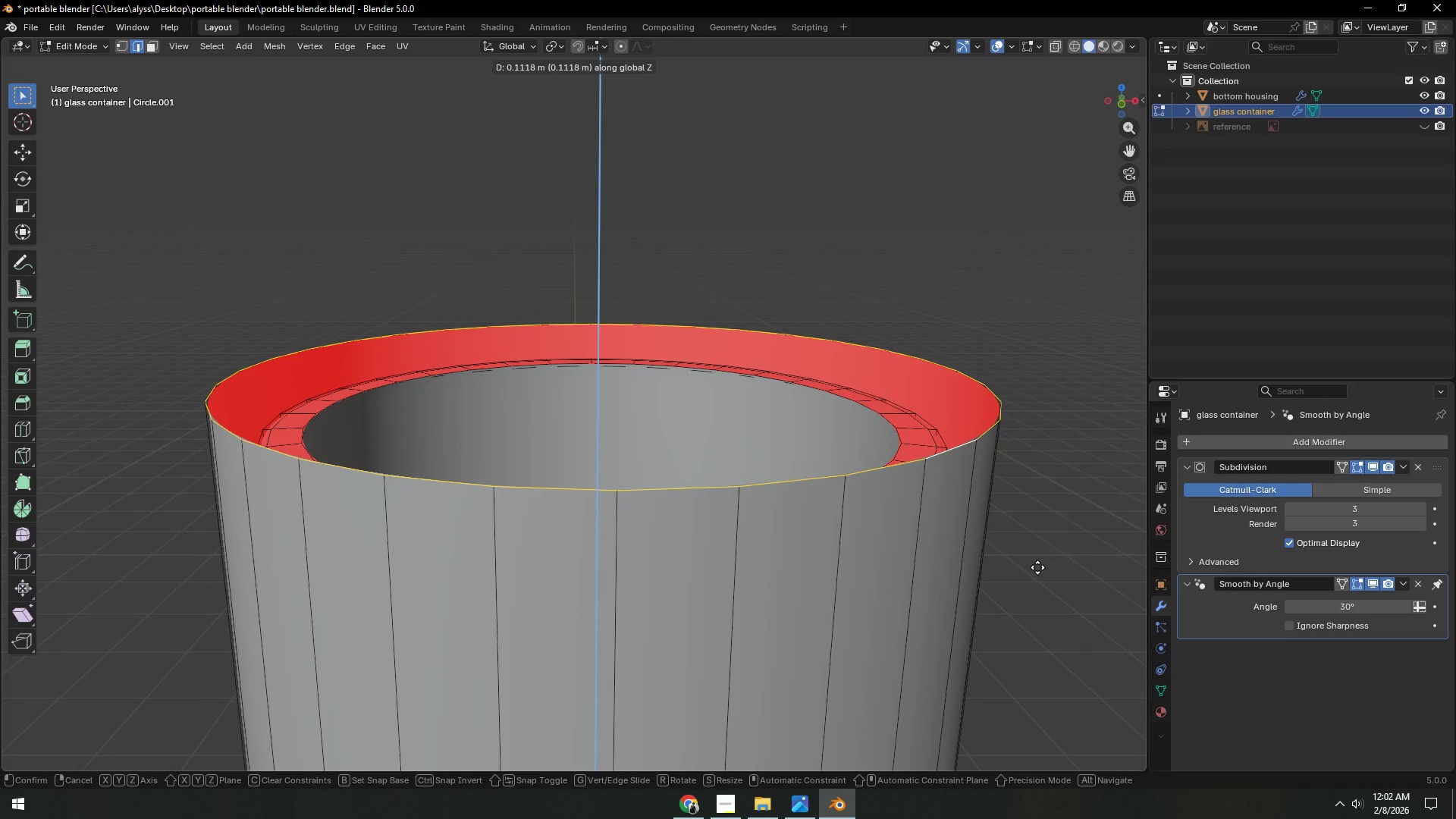 
left_click([1037, 567])
 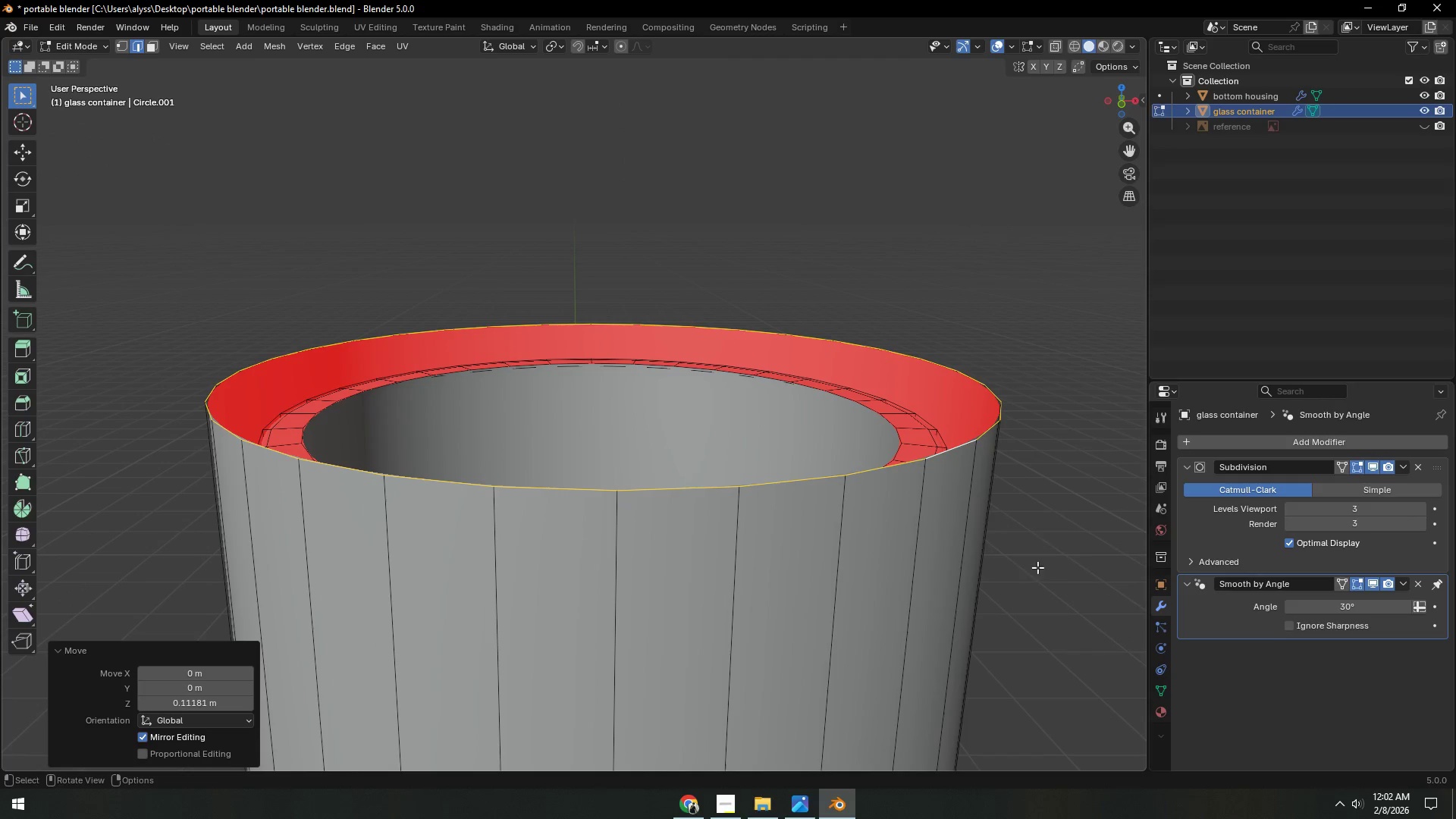 
key(Backquote)
 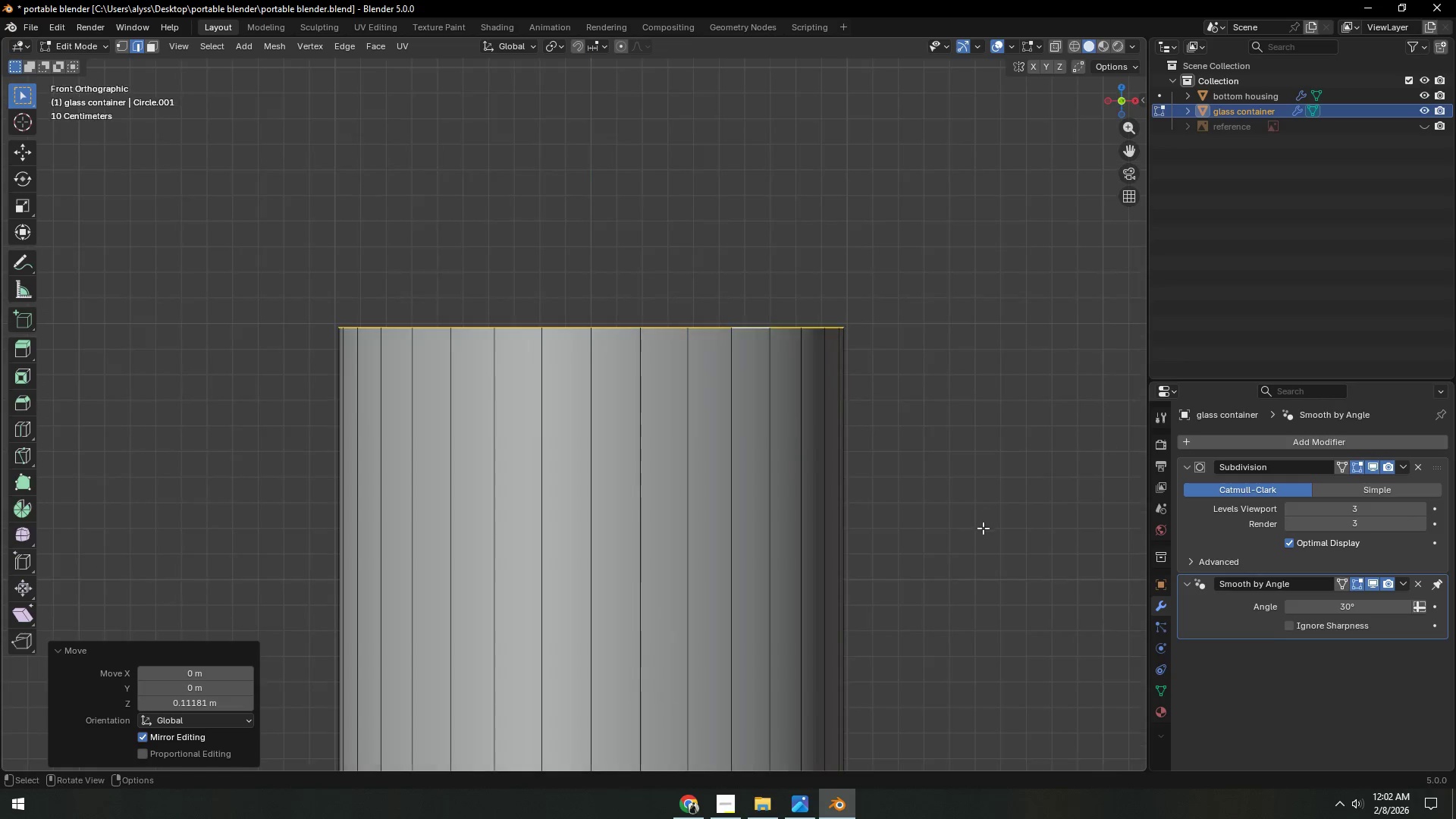 
type(zgz)
 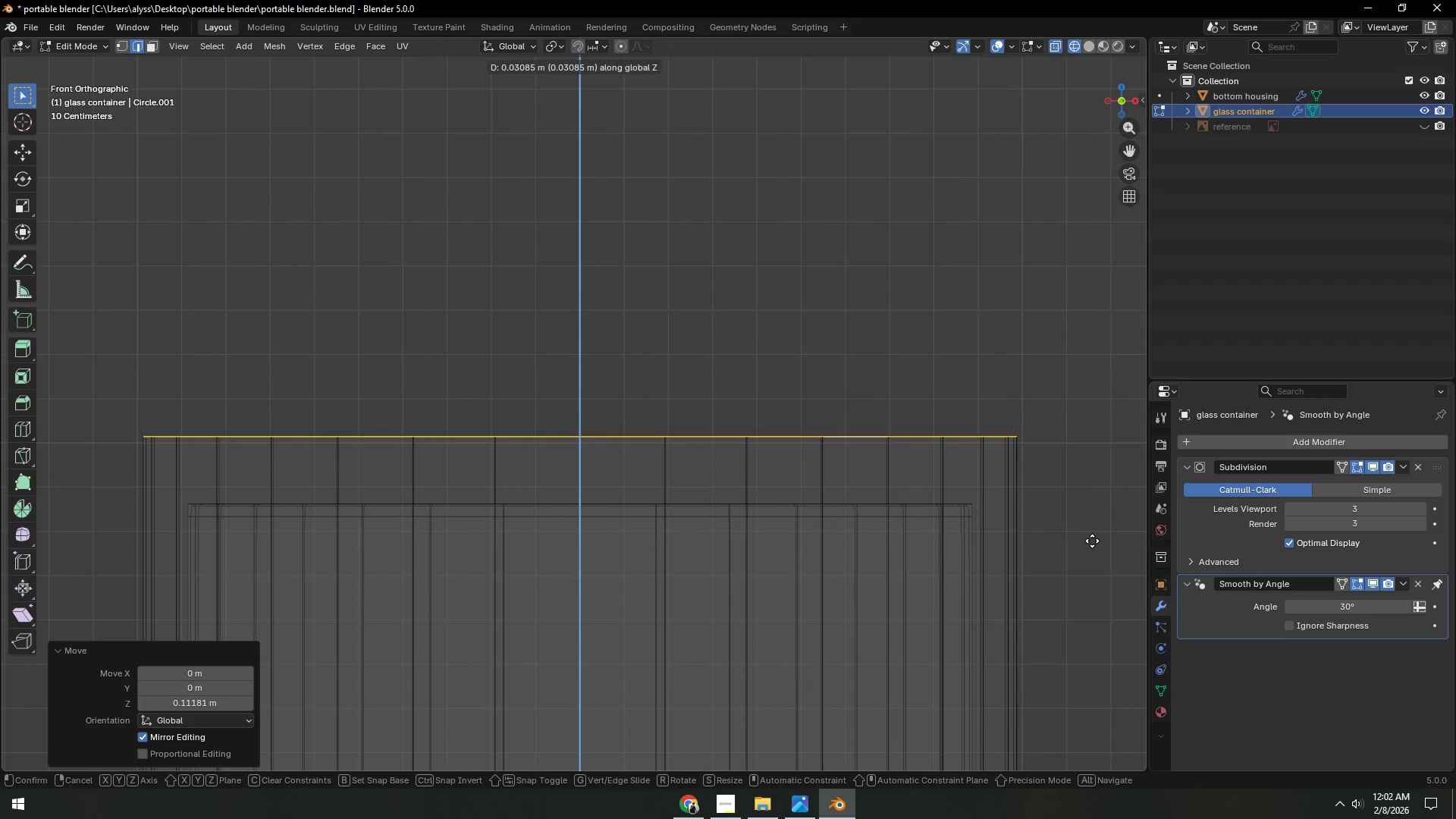 
scroll: coordinate [839, 586], scroll_direction: up, amount: 3.0
 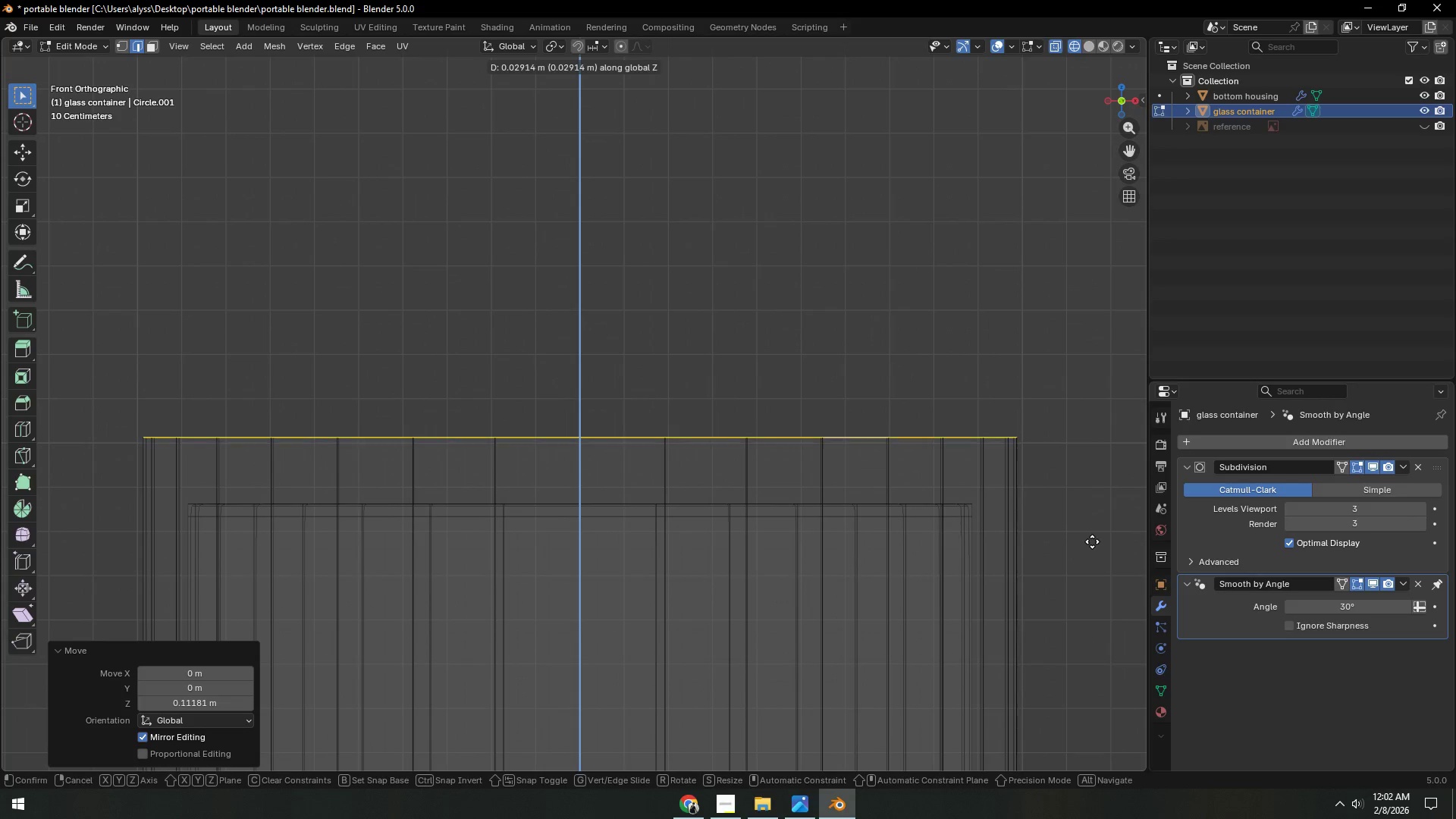 
left_click([1092, 541])
 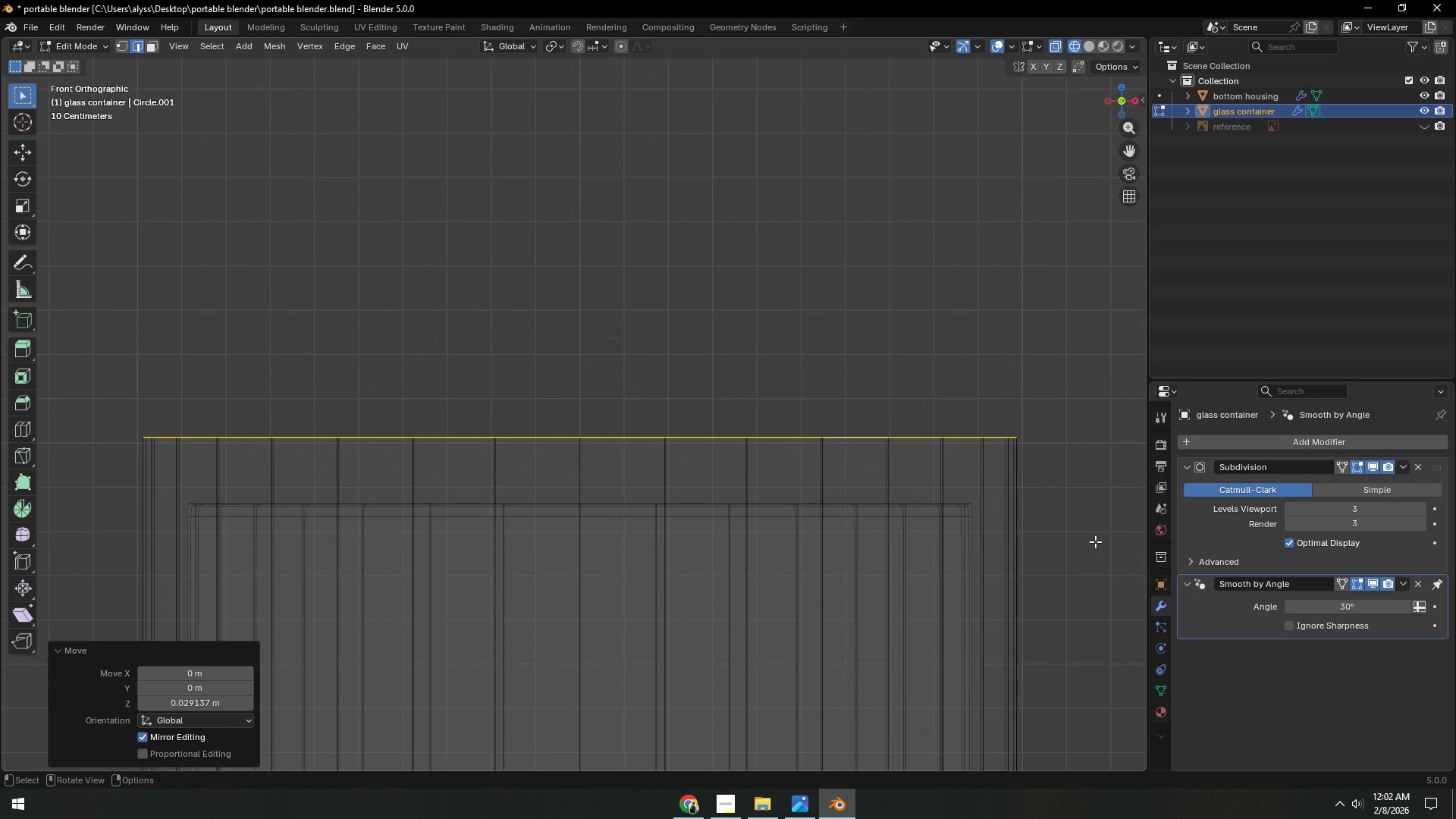 
key(E)
 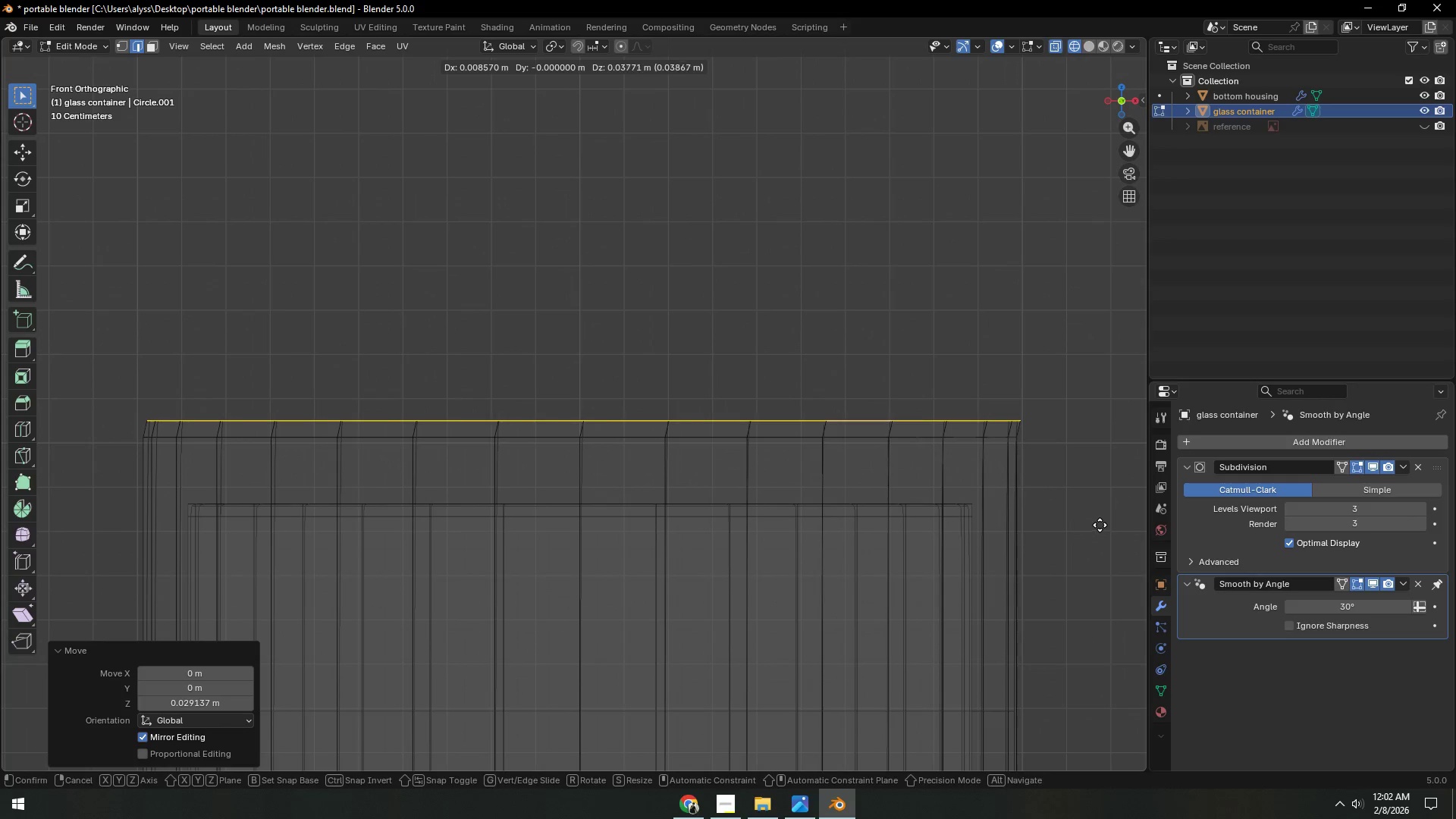 
right_click([1100, 523])
 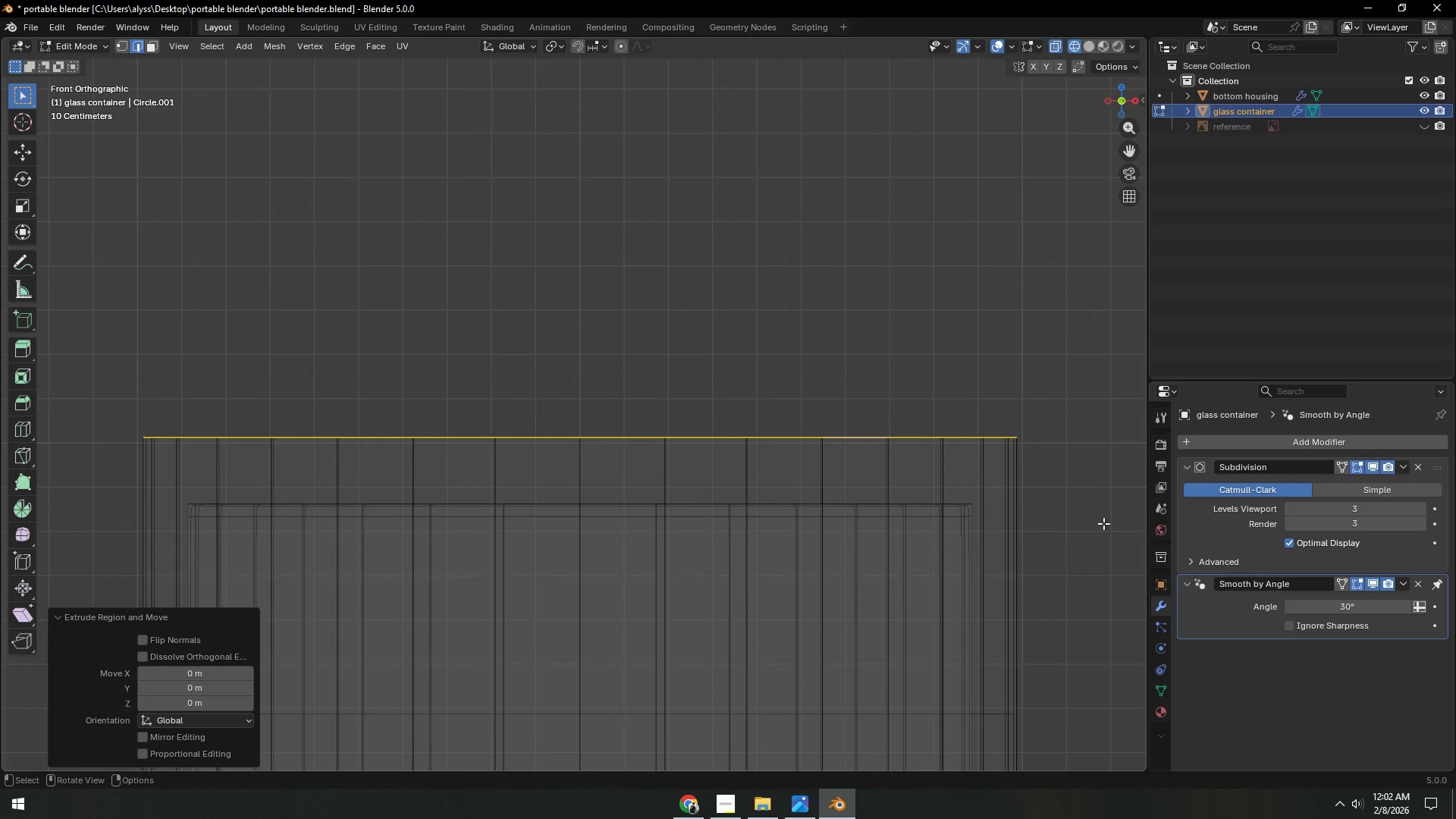 
key(S)
 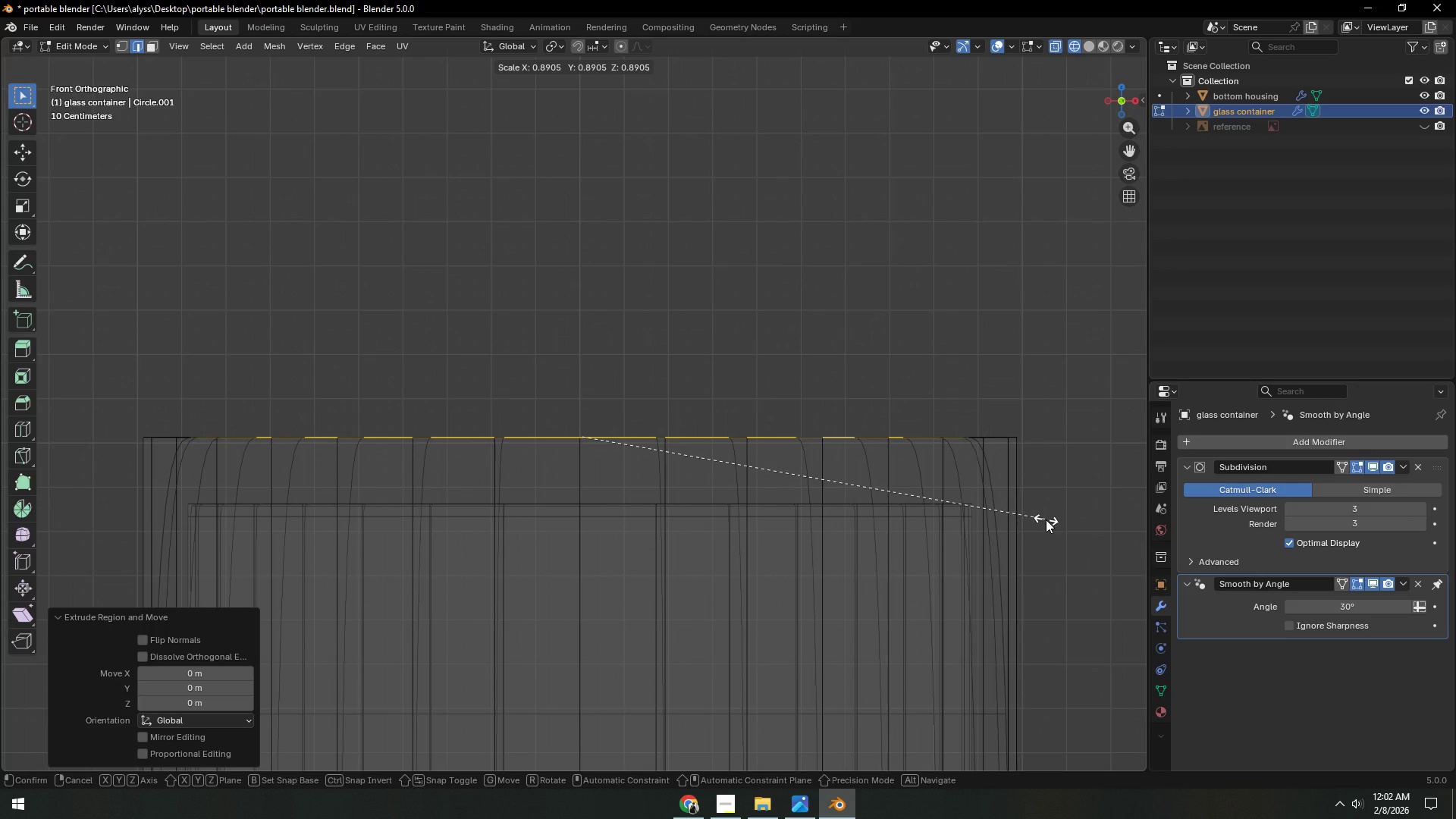 
left_click([1046, 519])
 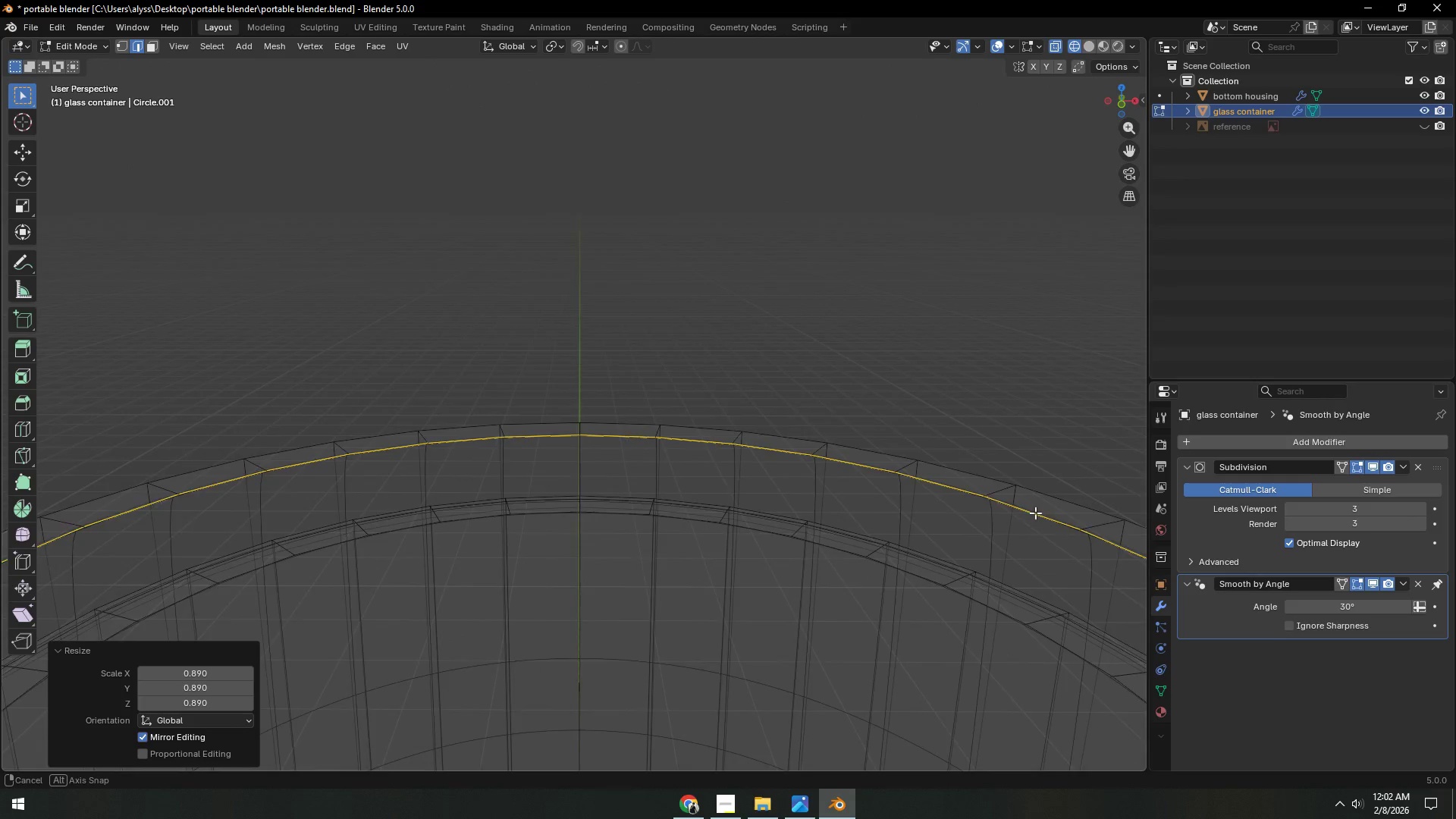 
key(Z)
 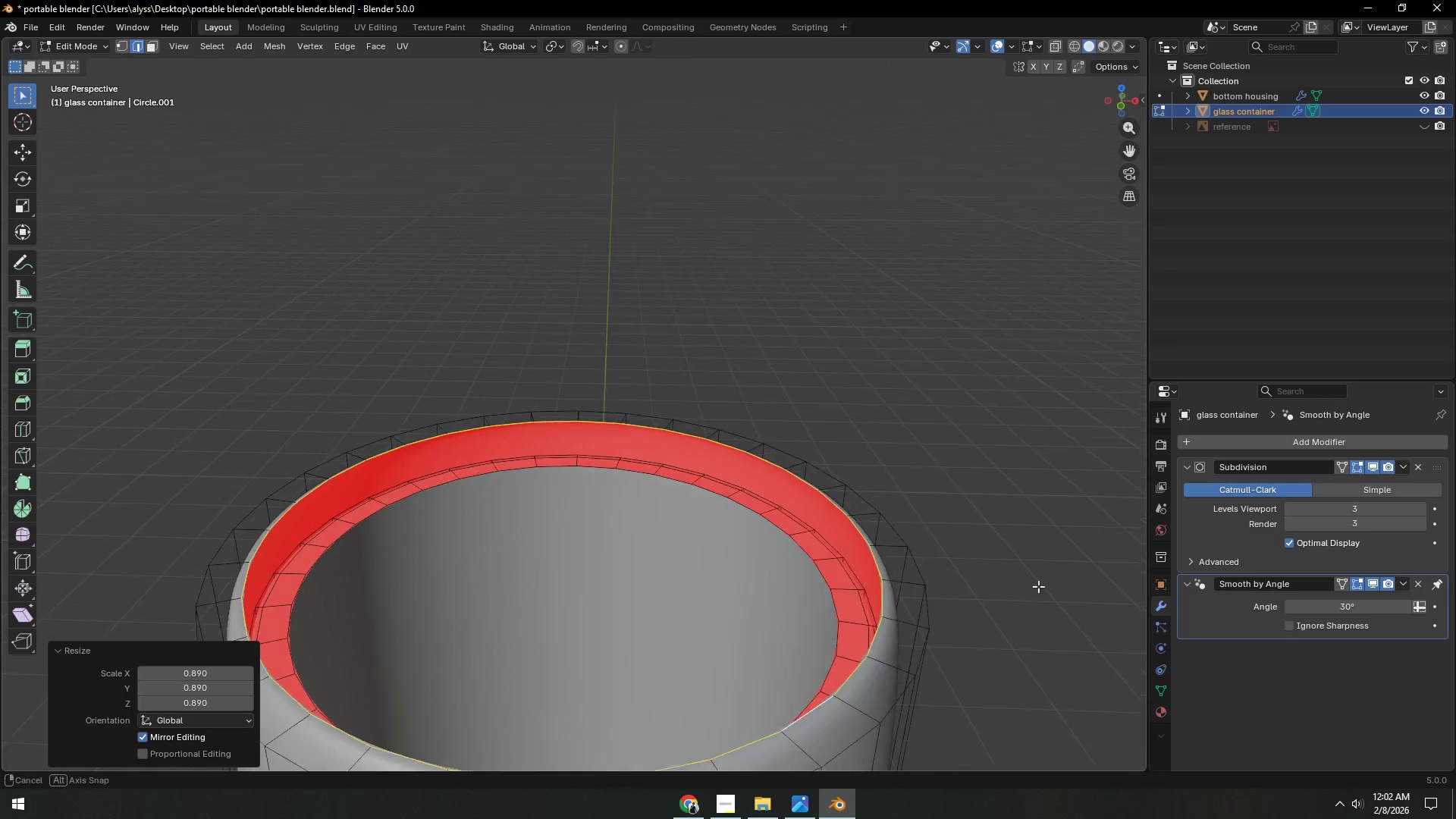 
scroll: coordinate [1033, 526], scroll_direction: down, amount: 3.0
 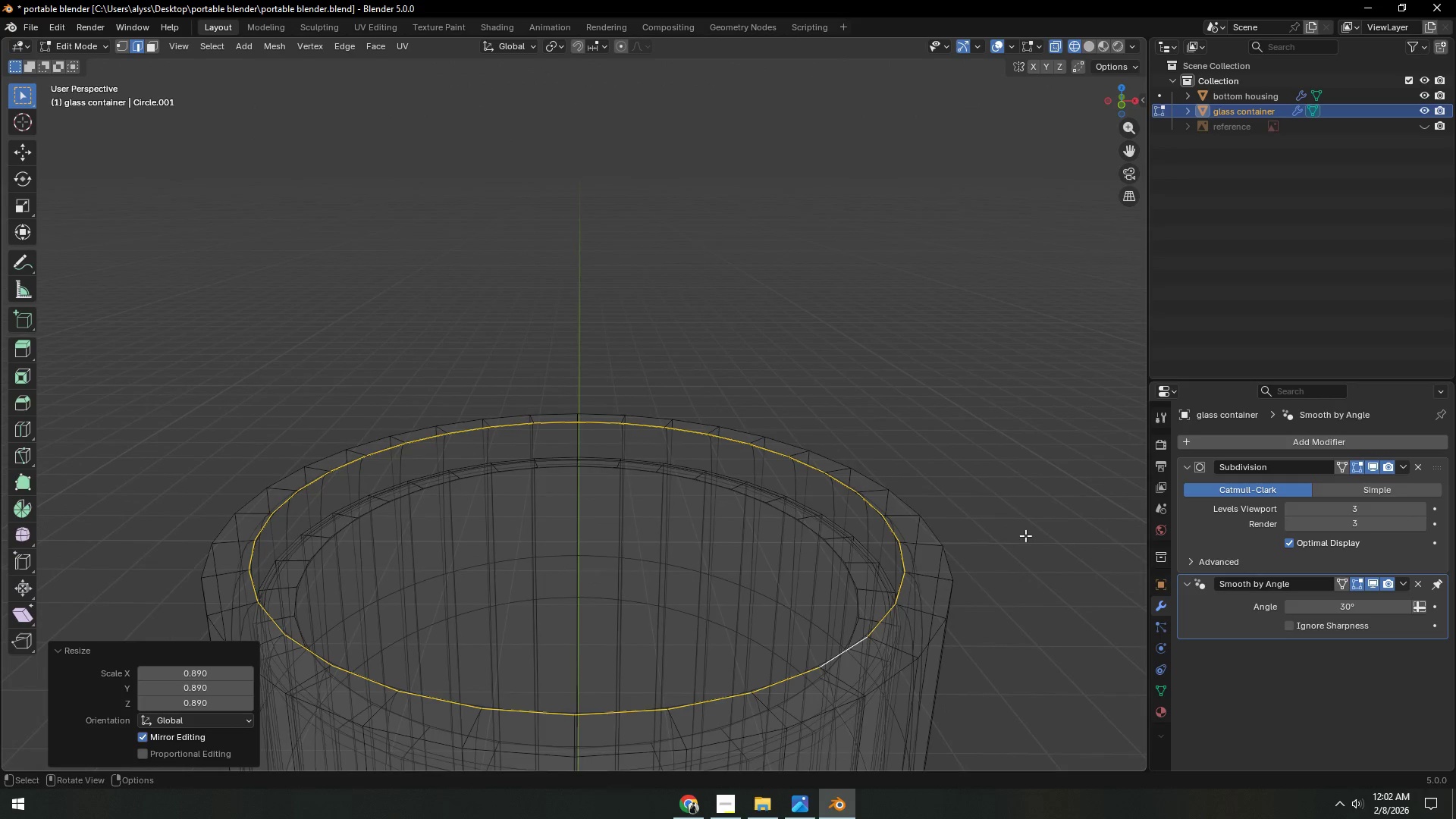 
hold_key(key=ShiftLeft, duration=0.33)
 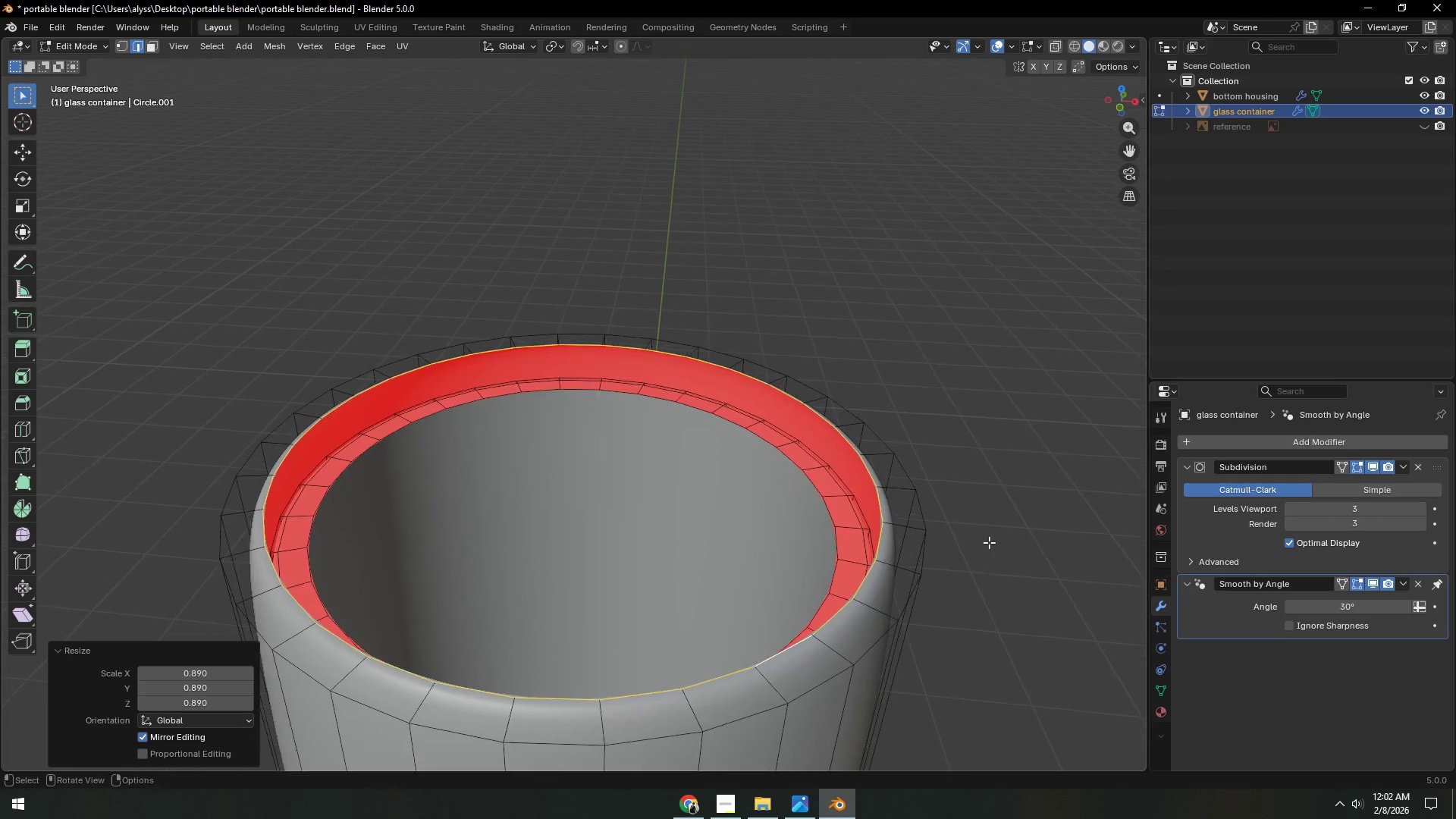 
key(Shift+ShiftLeft)
 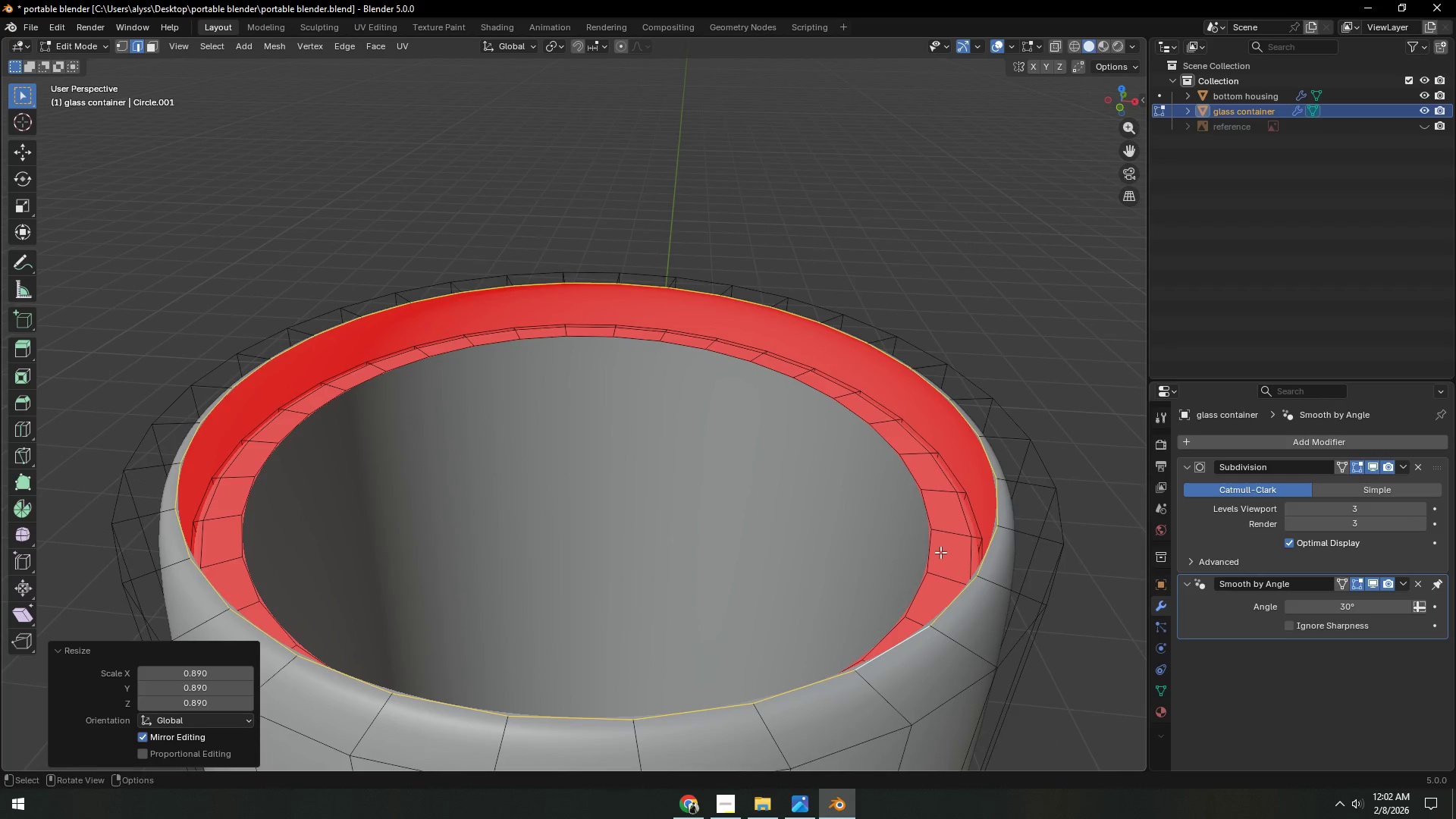 
scroll: coordinate [989, 542], scroll_direction: up, amount: 1.0
 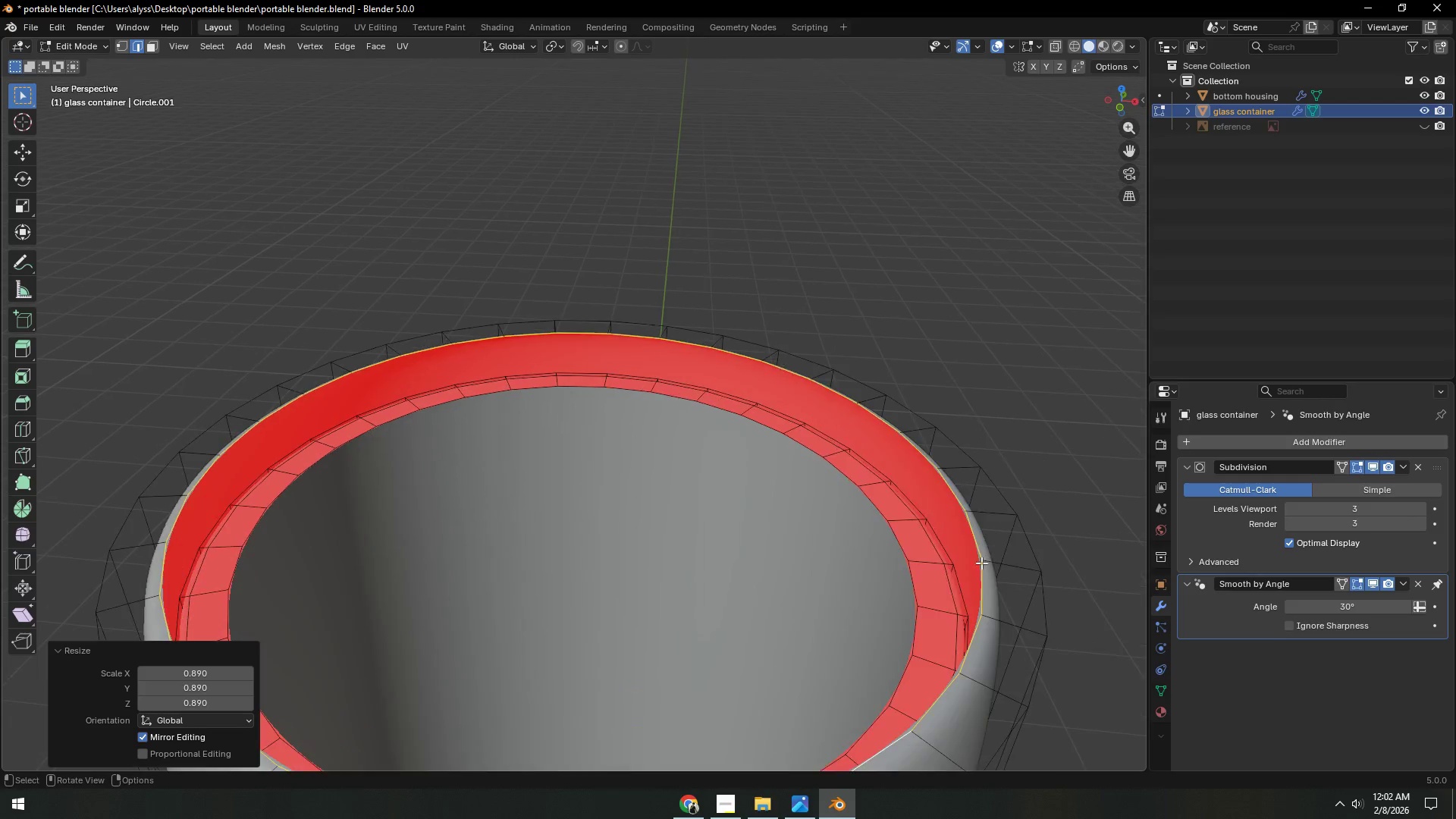 
hold_key(key=AltLeft, duration=0.42)
left_click([930, 551])
 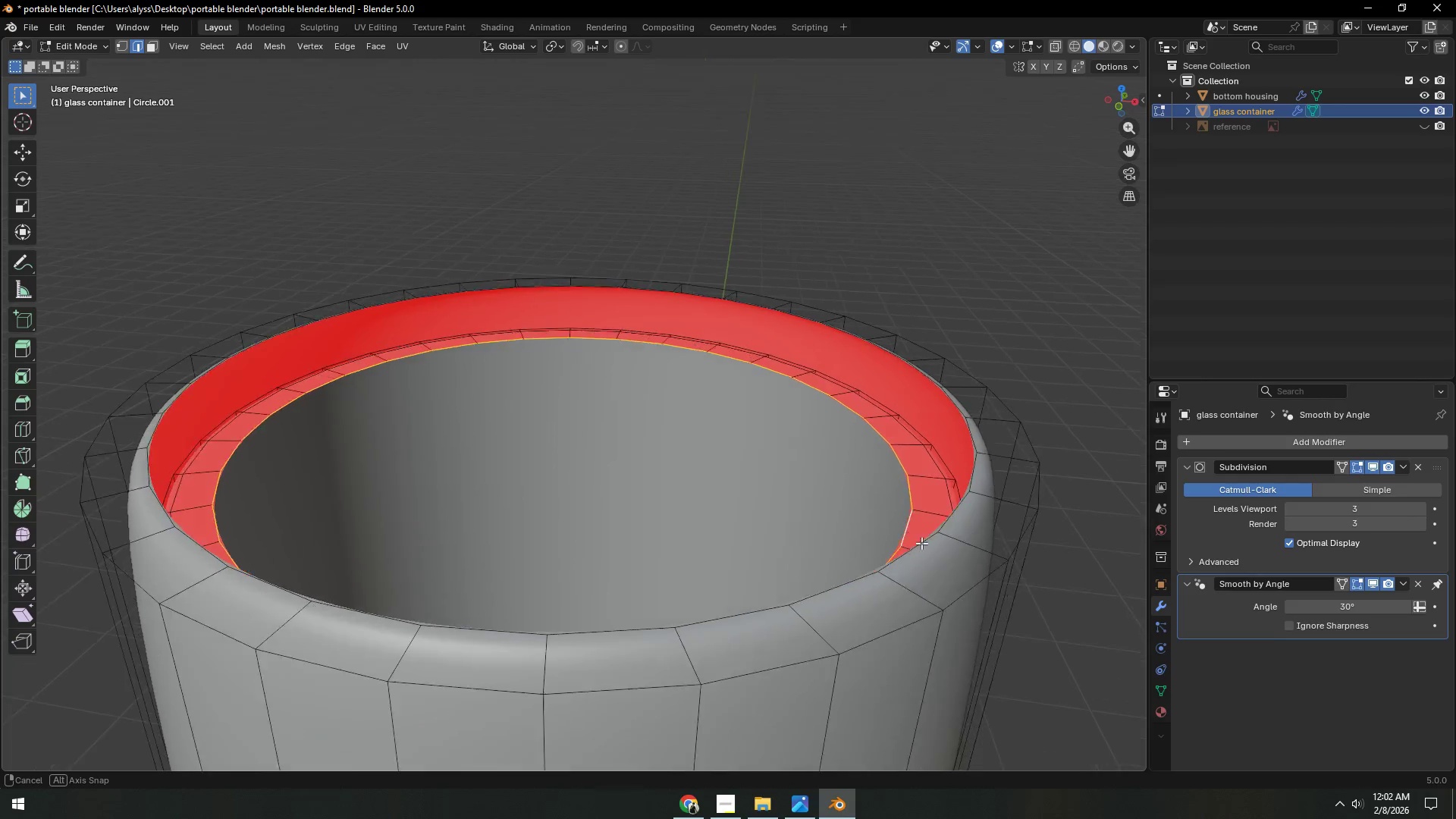 
type(ez)
 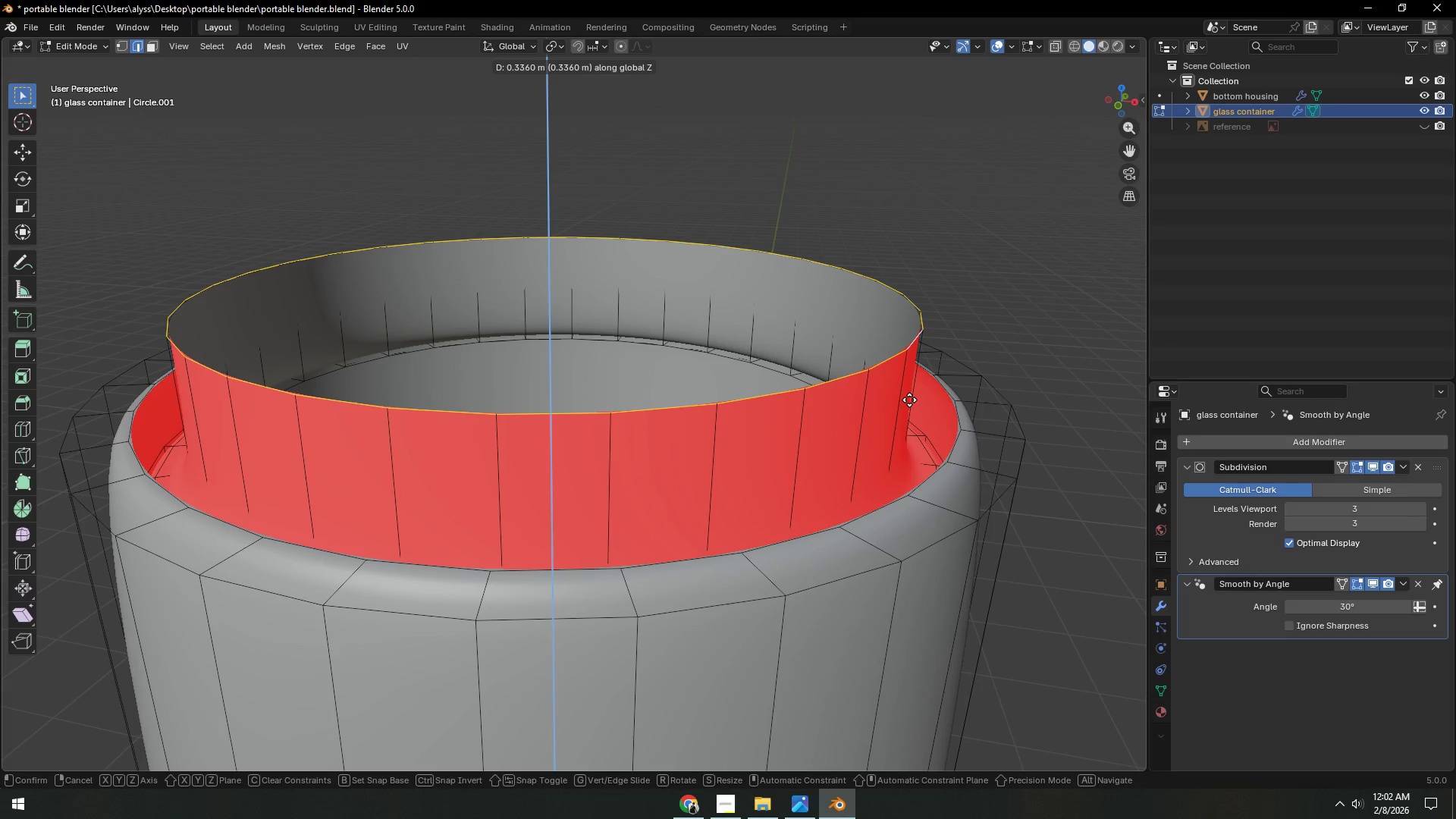 
left_click([909, 400])
 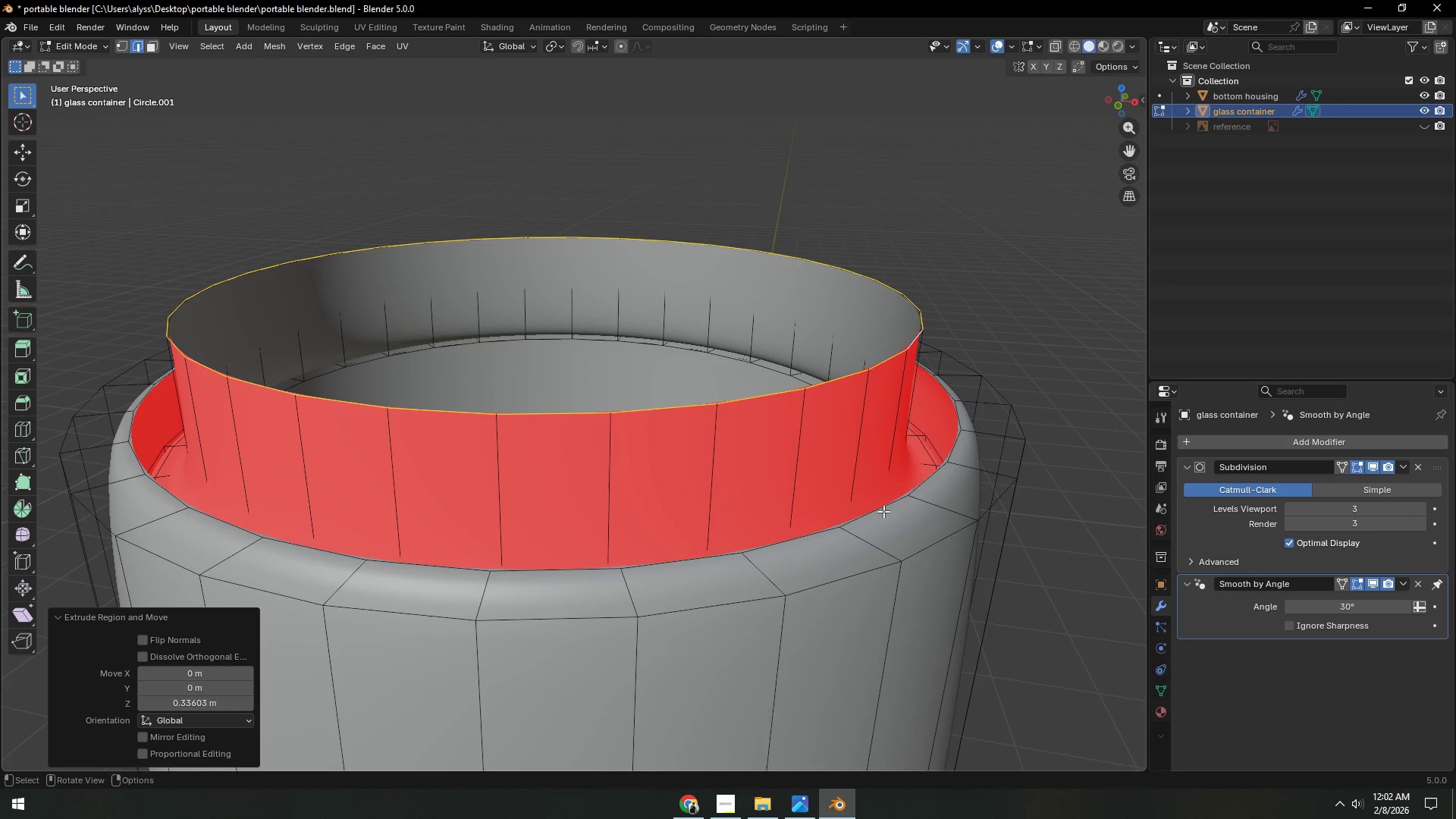 
hold_key(key=AltLeft, duration=0.41)
left_click([871, 512])
 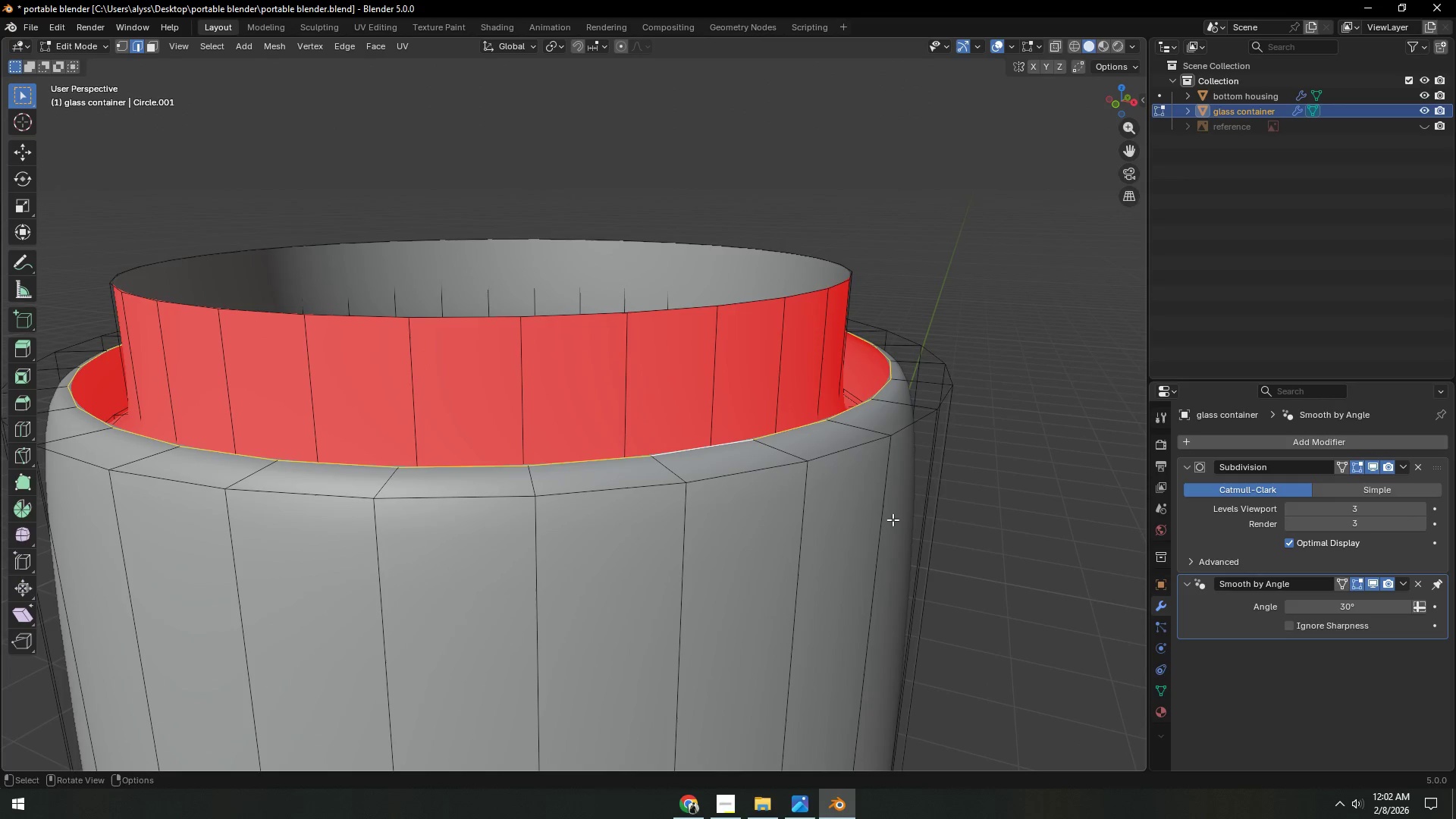 
type(ez)
 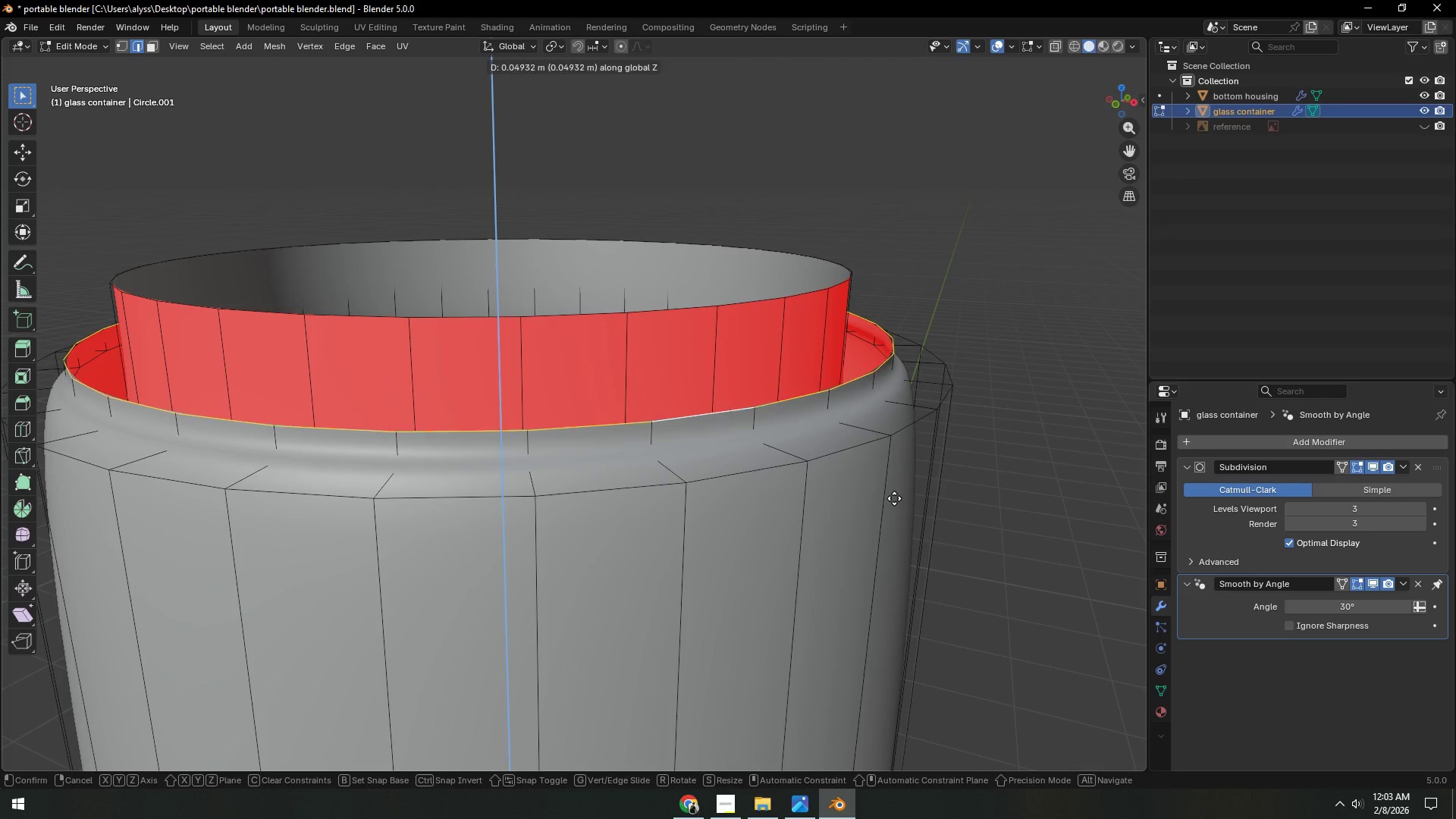 
left_click([894, 500])
 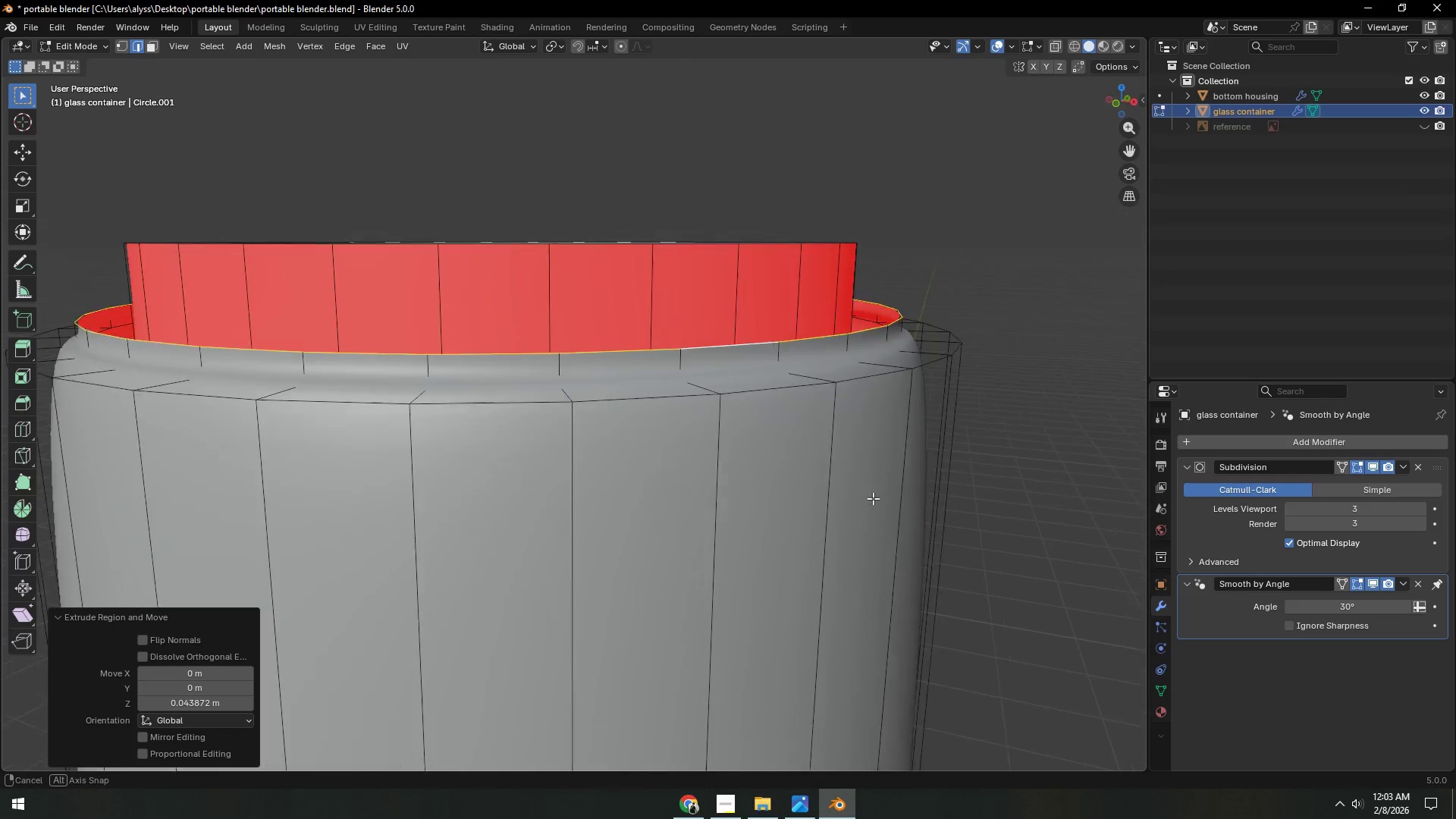 
key(Control+ControlLeft)
 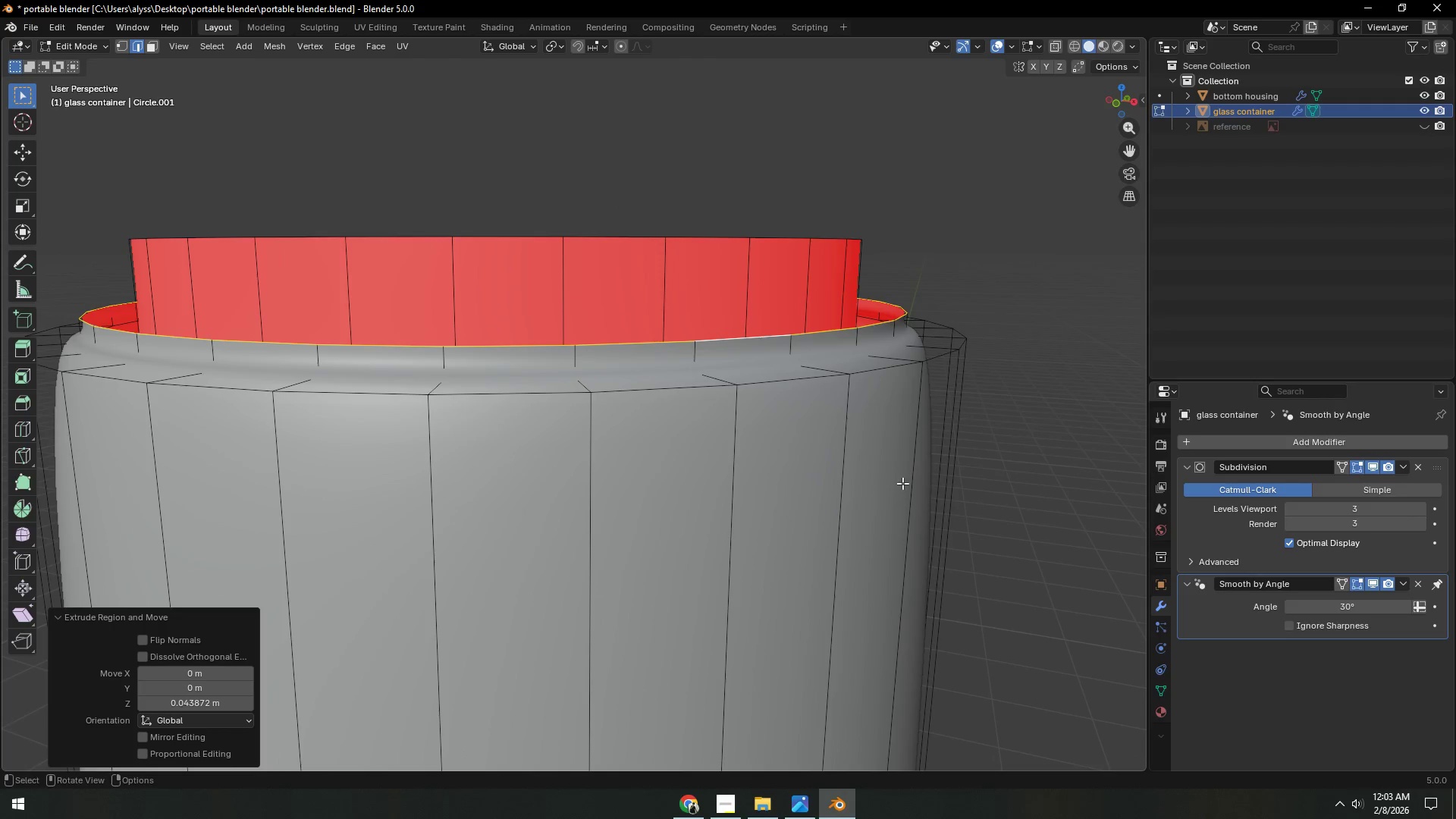 
key(Control+R)
 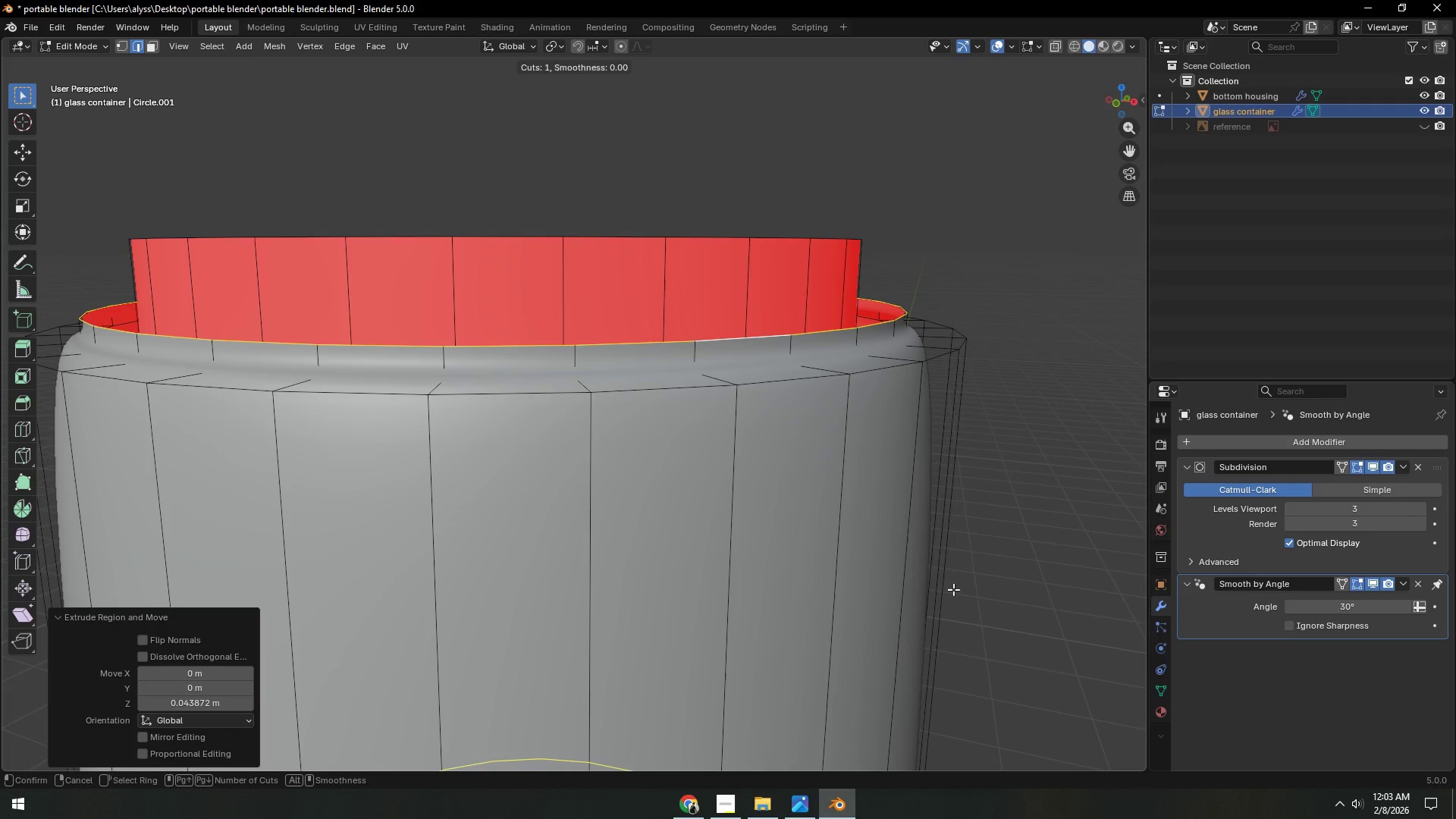 
left_click([945, 581])
 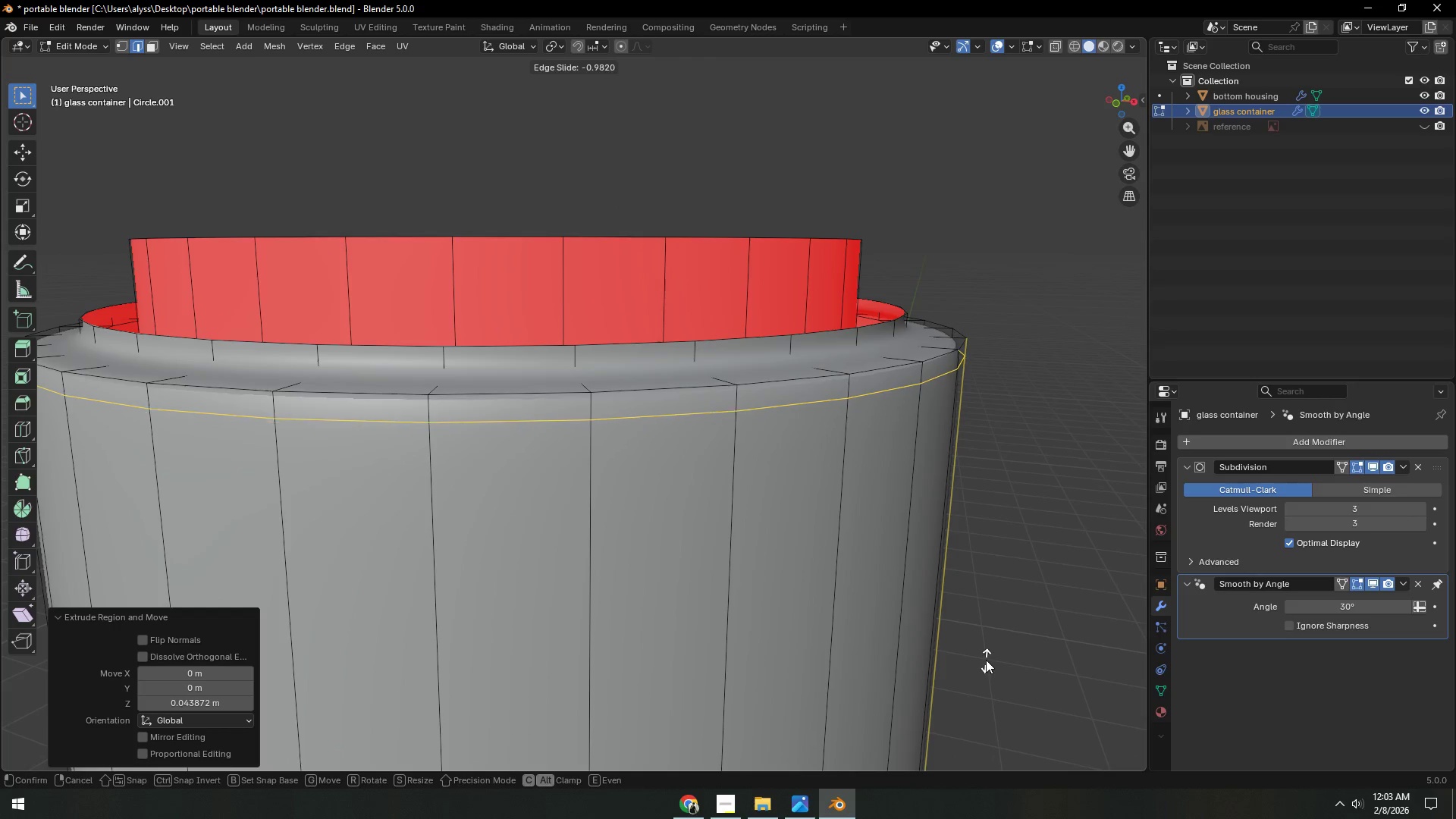 
left_click([986, 659])
 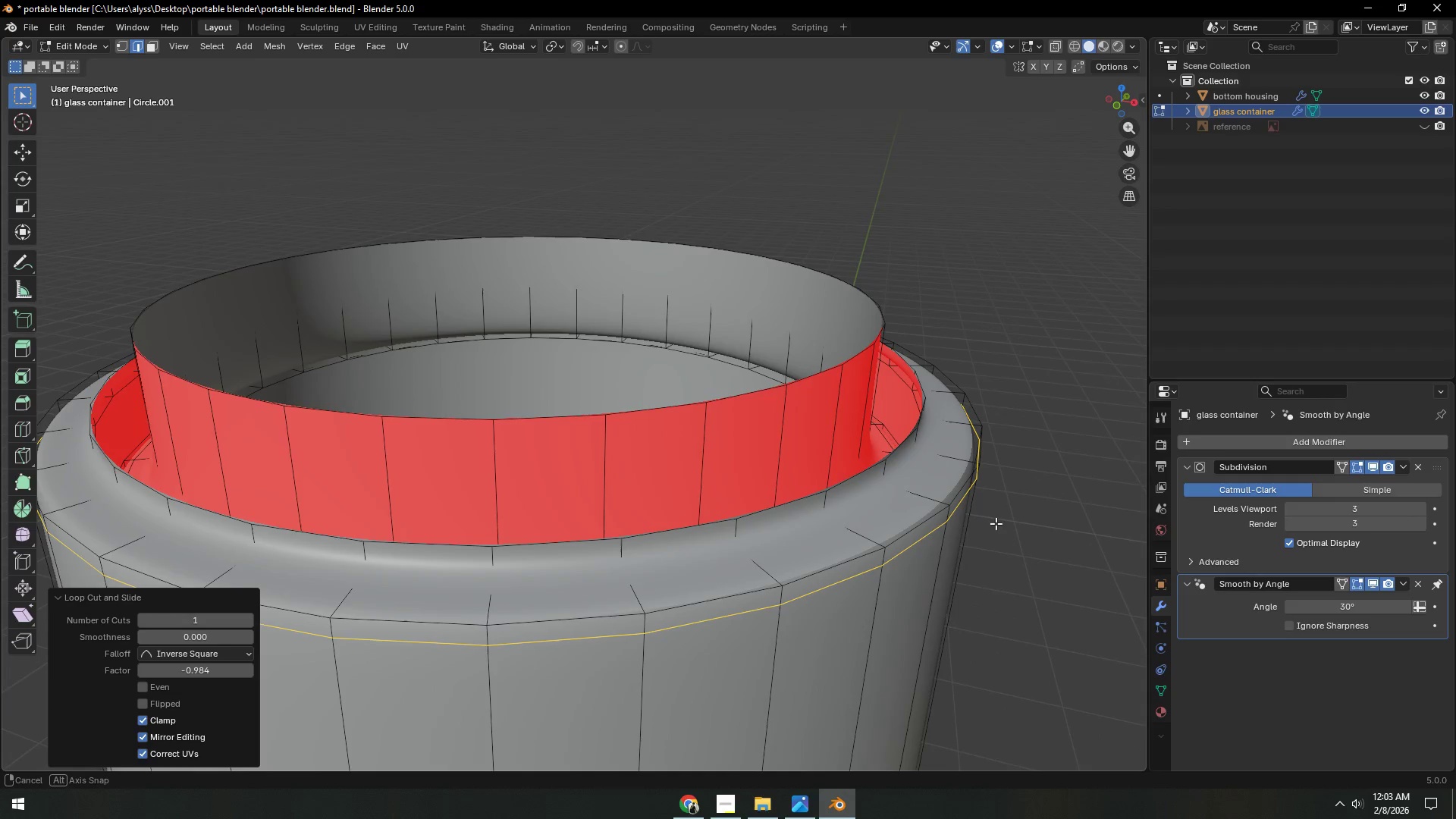 
key(Control+ControlLeft)
 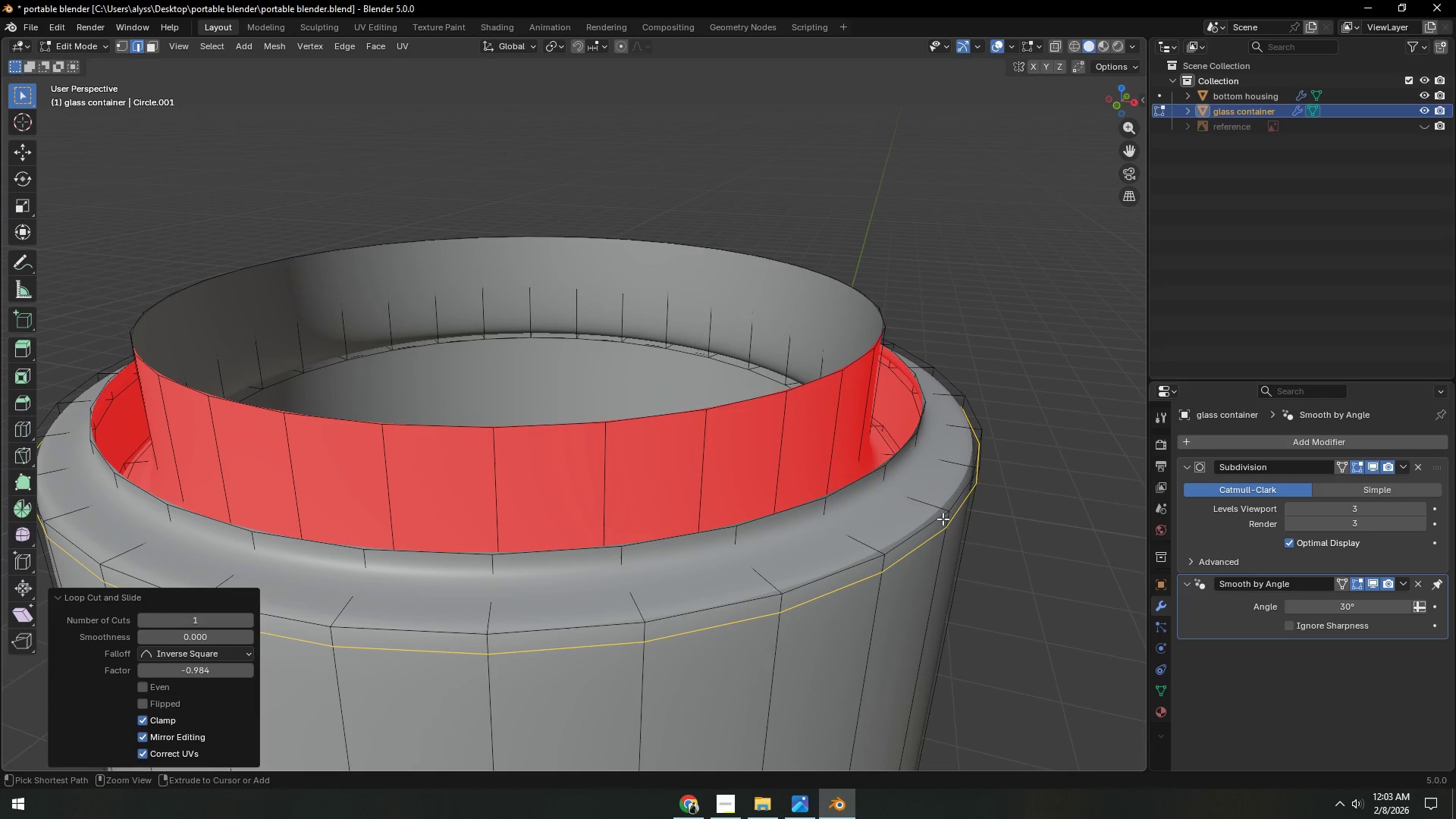 
key(Control+R)
 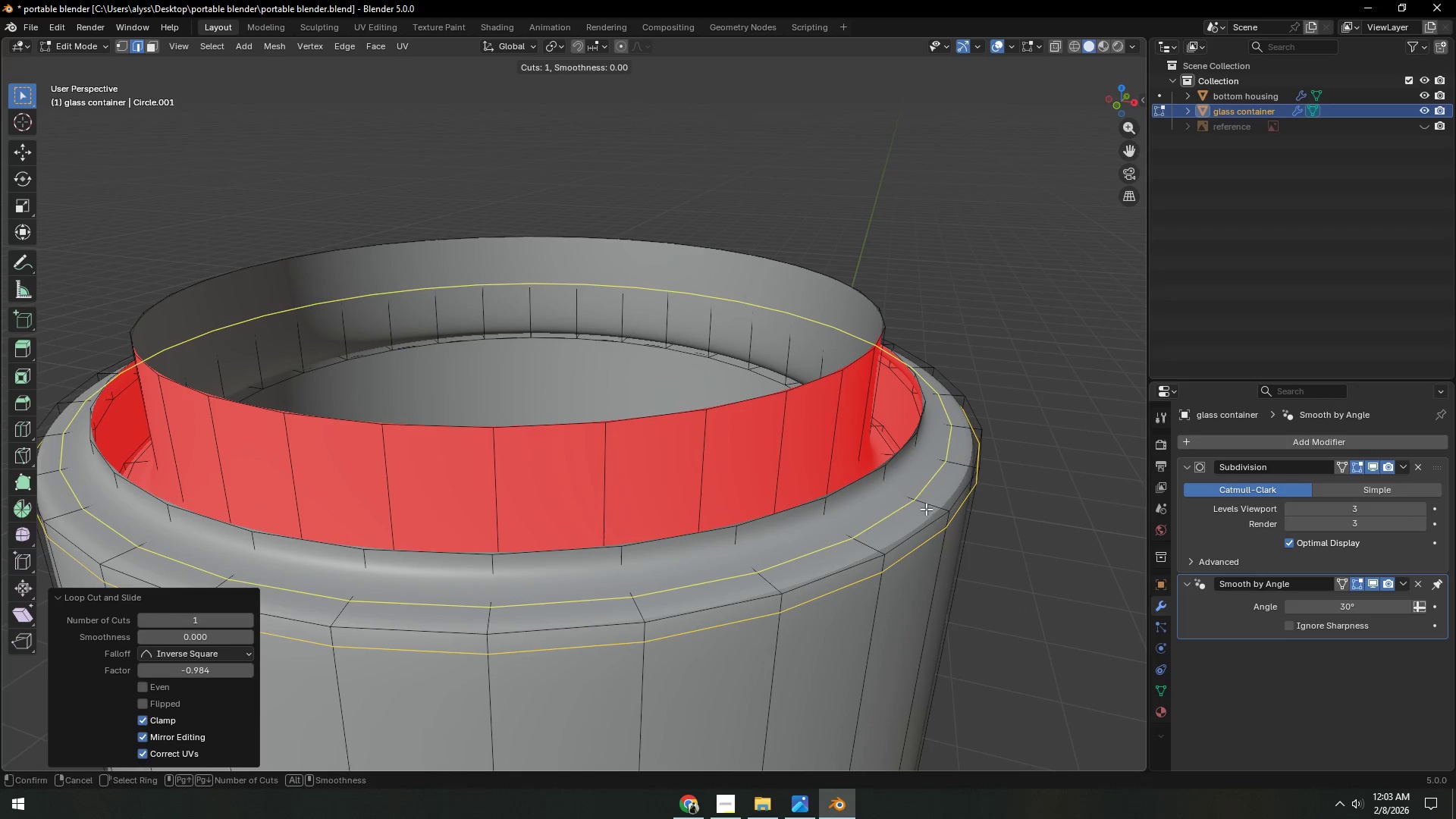 
left_click([926, 509])
 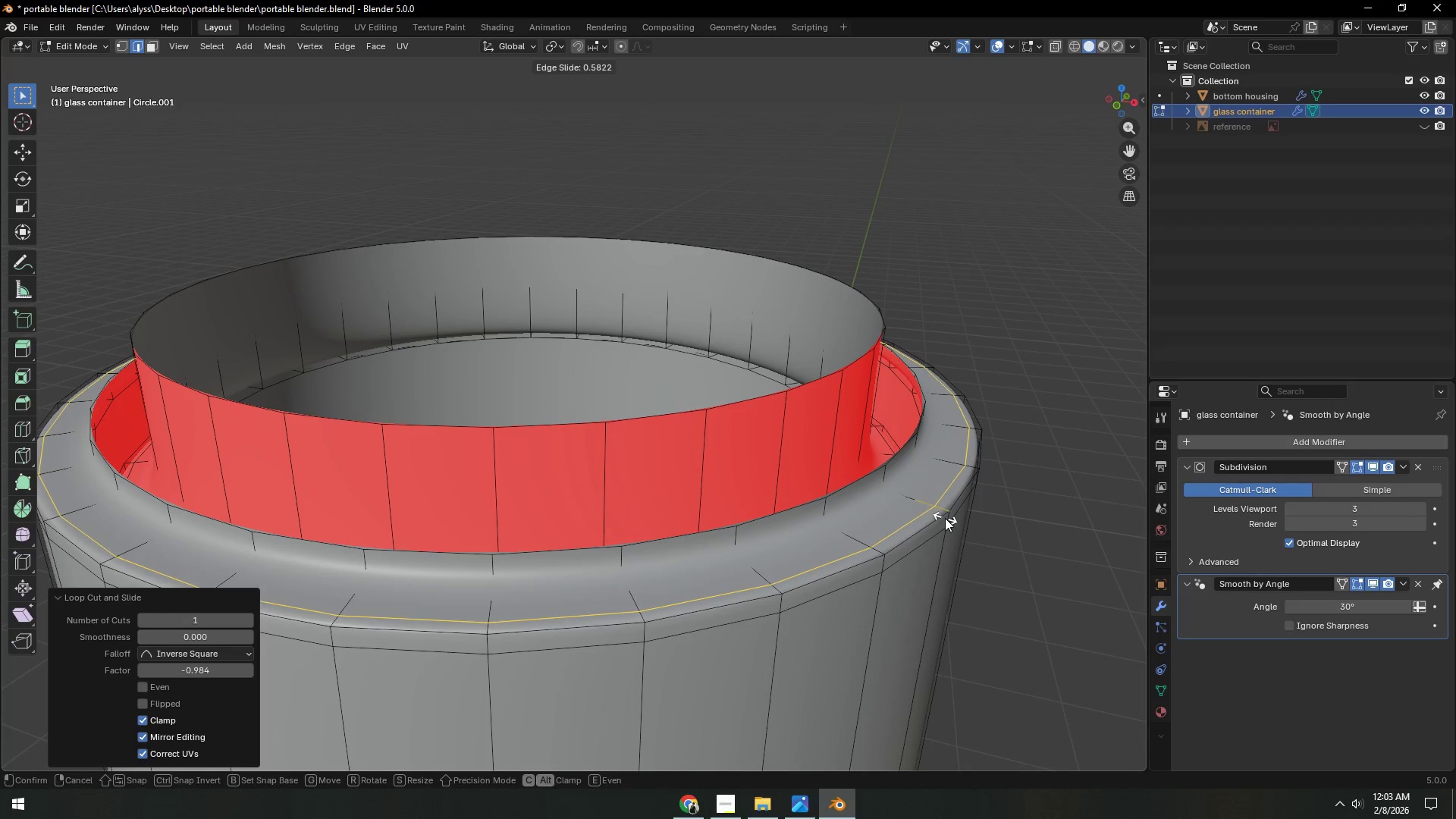 
left_click([945, 518])
 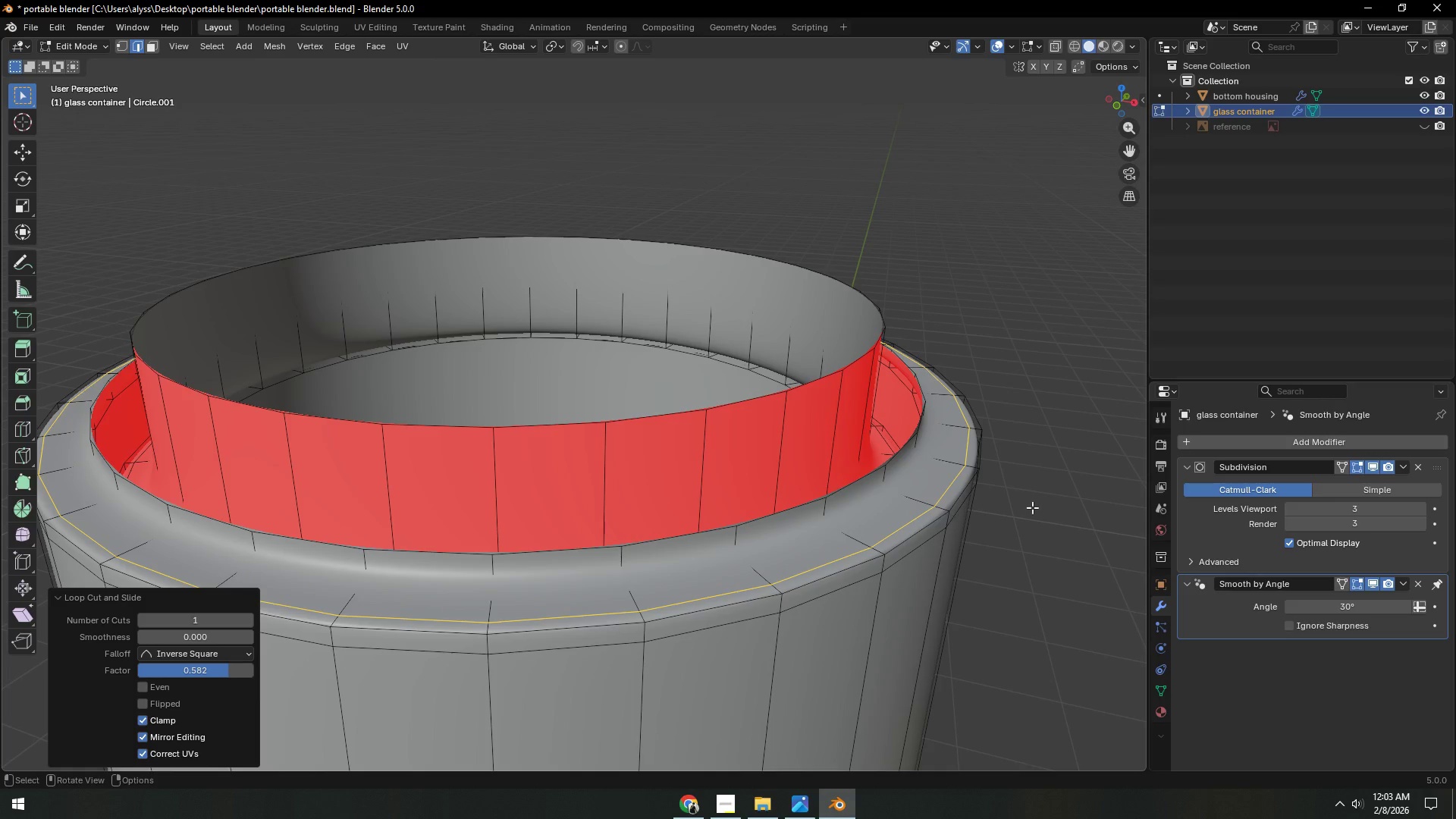 
double_click([1065, 504])
 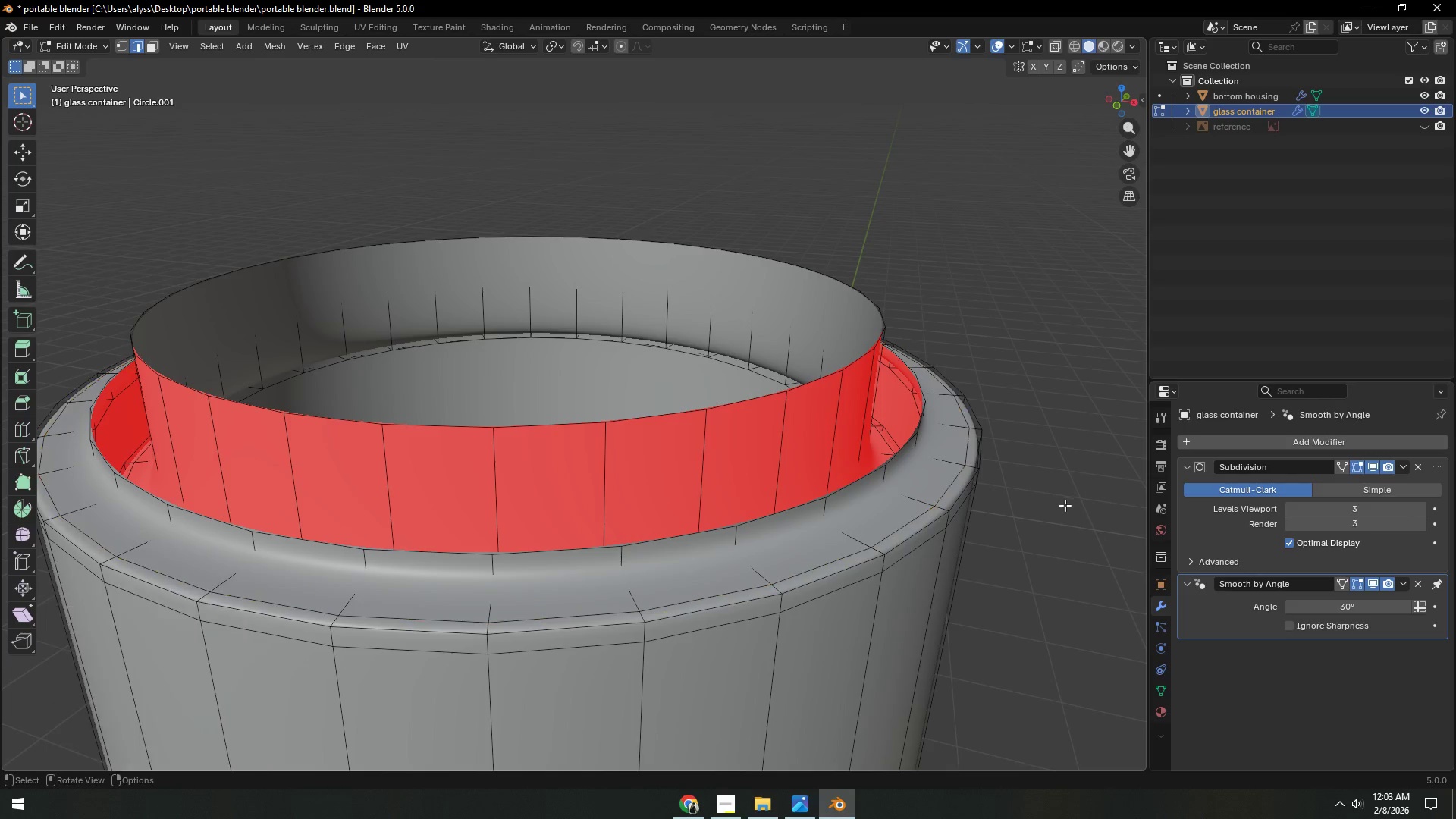 
key(Tab)
 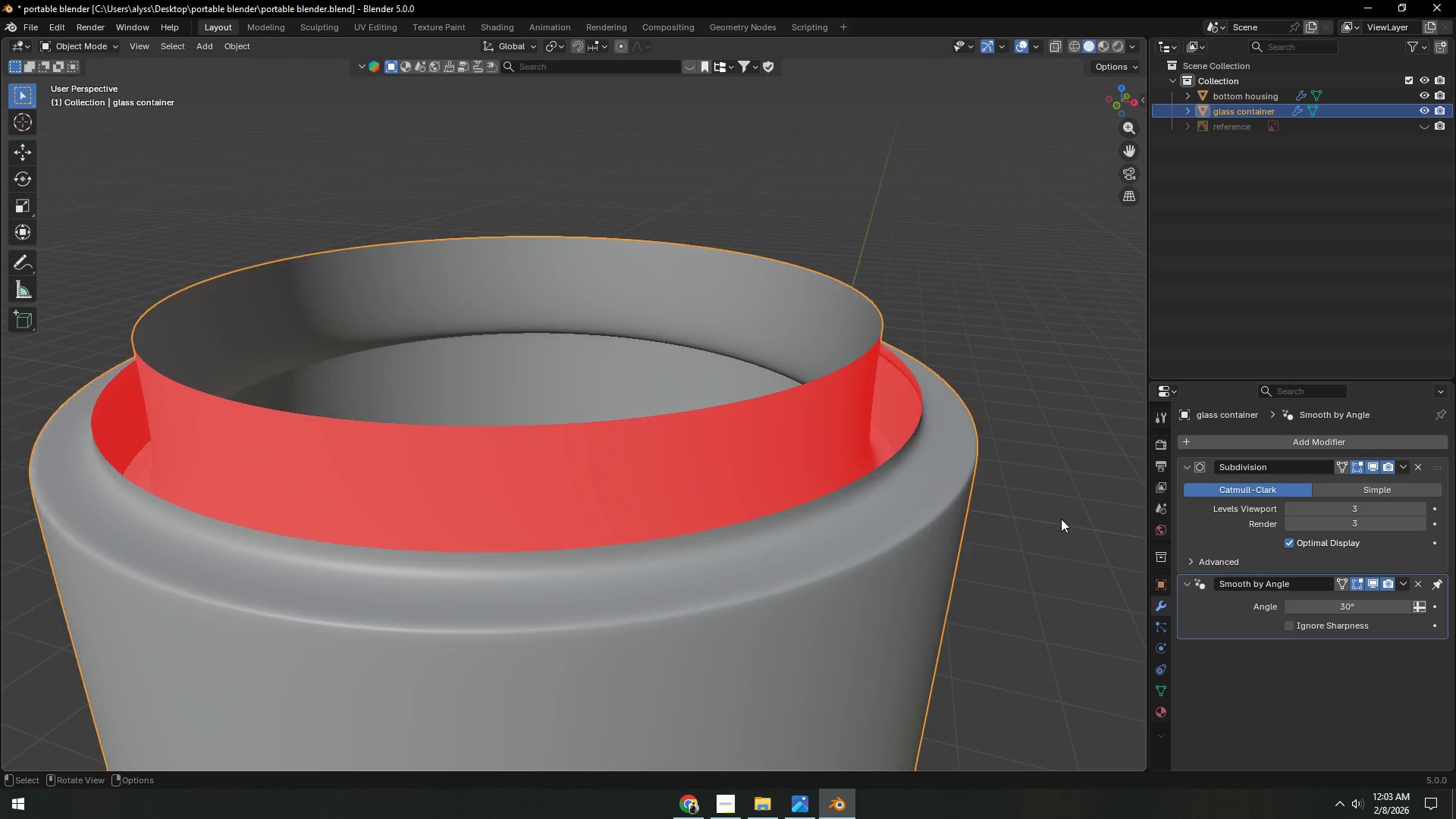 
scroll: coordinate [977, 584], scroll_direction: down, amount: 9.0
 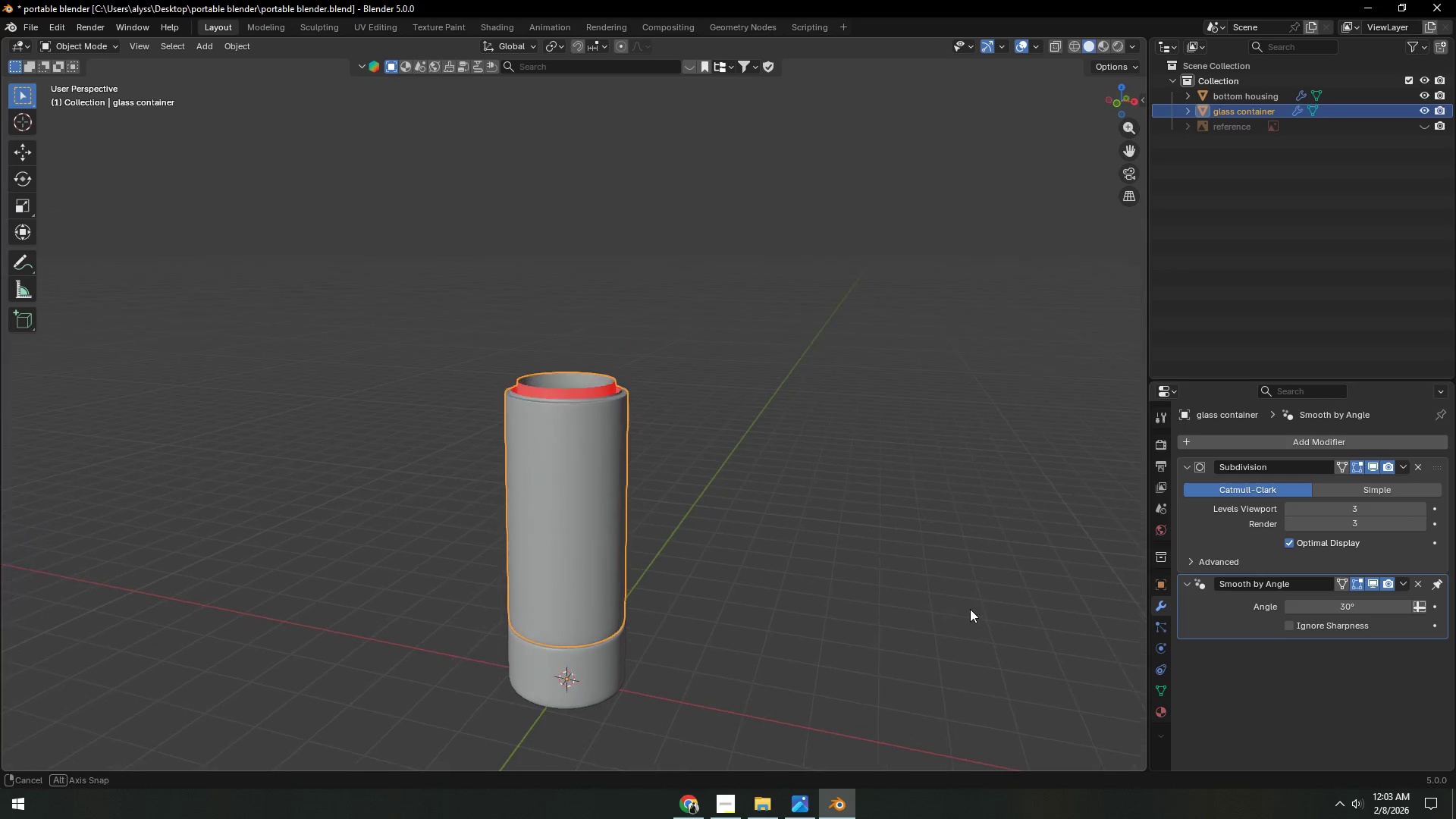 
left_click([968, 613])
 